 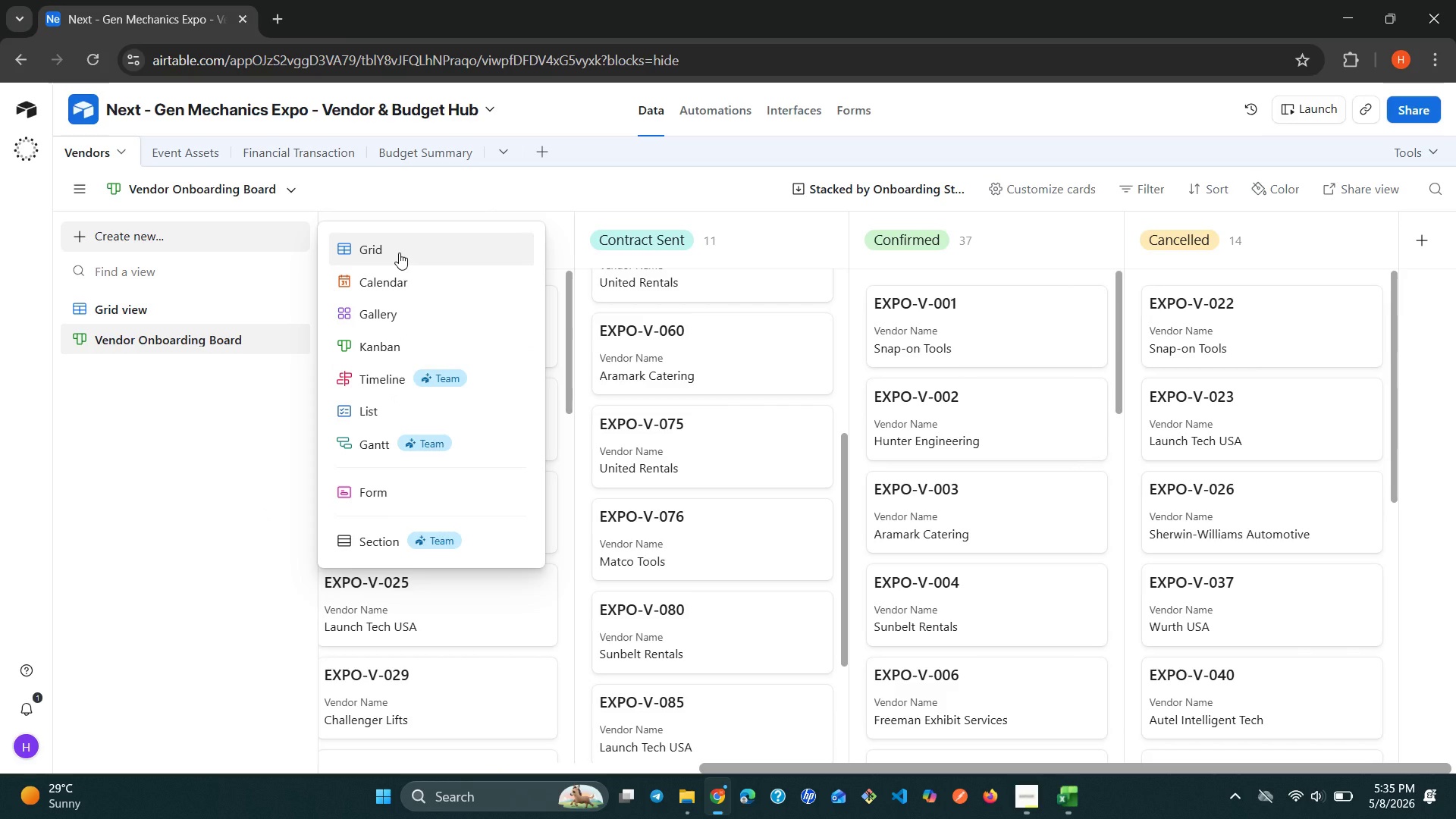 
left_click([414, 288])
 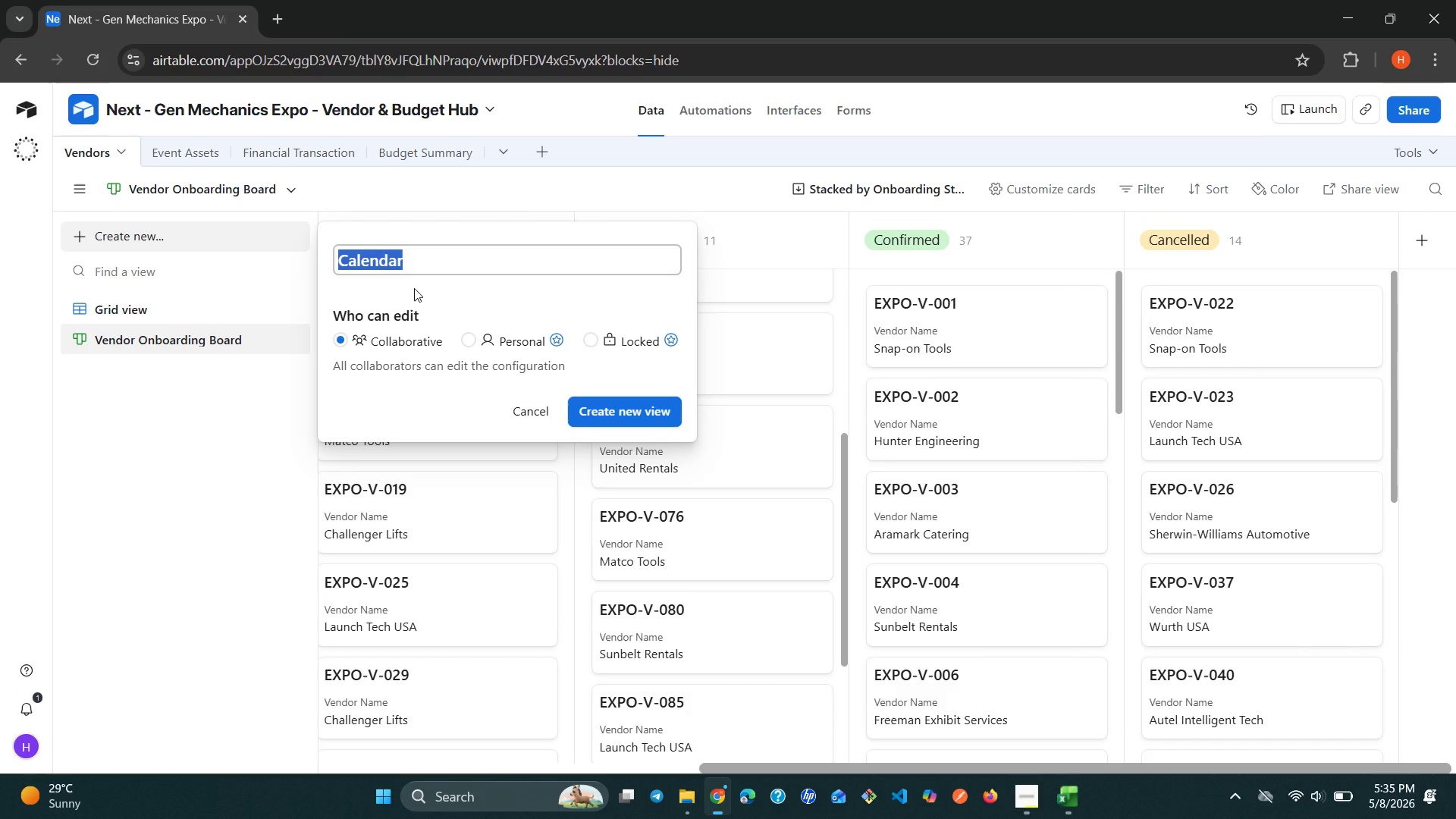 
type(Equipment)
 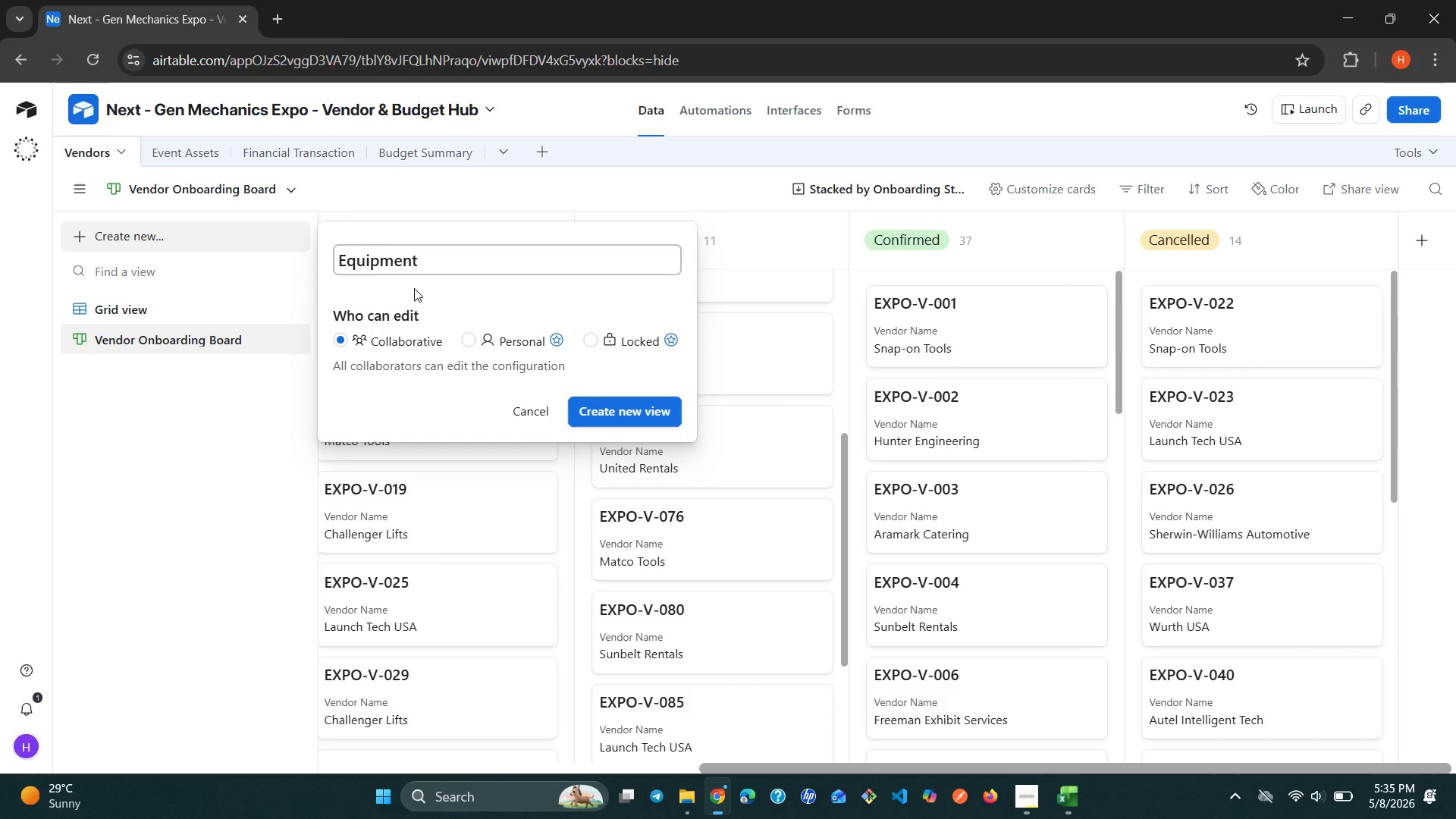 
wait(8.89)
 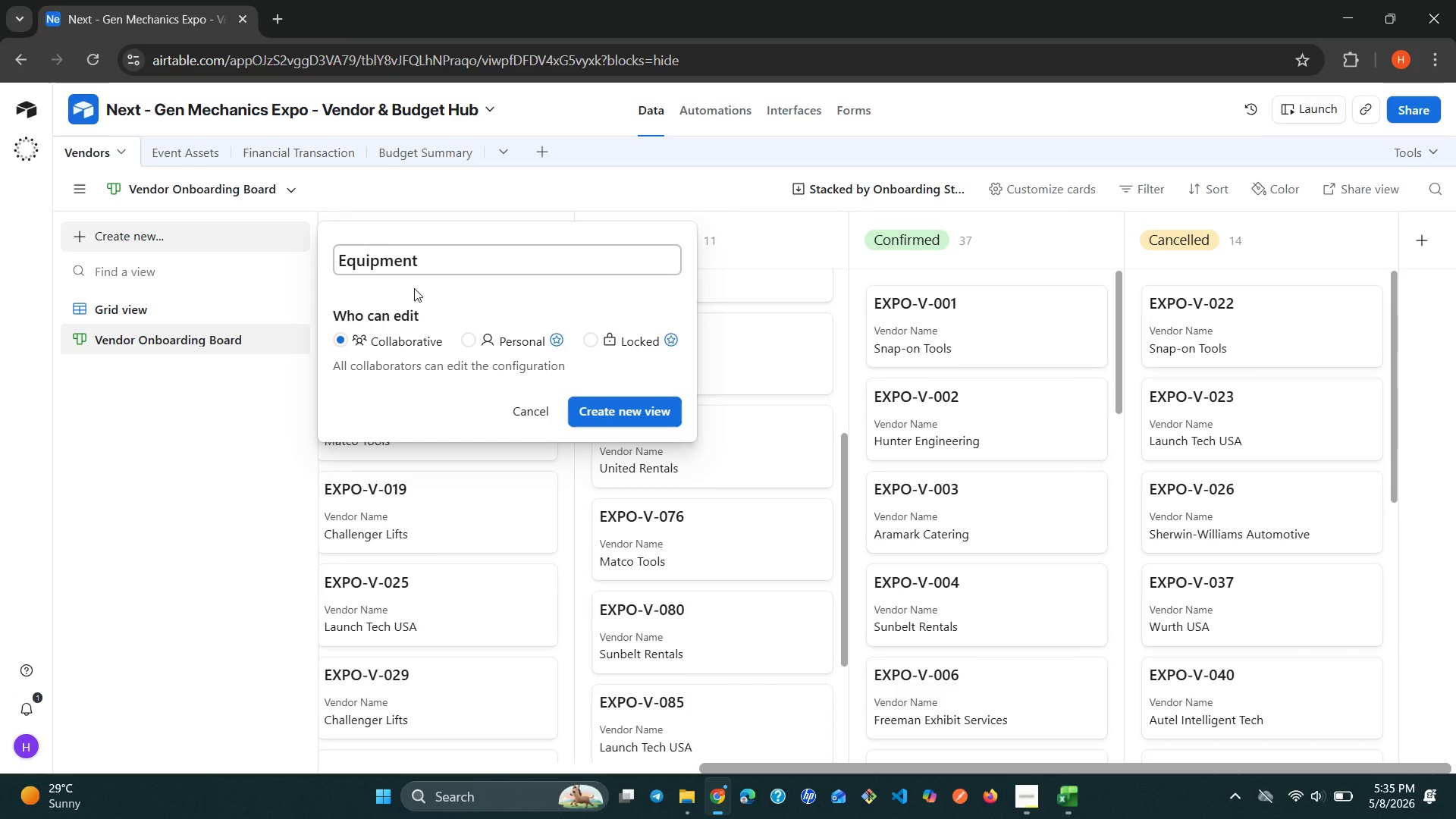 
type( l)
key(Backspace)
type(Load )
 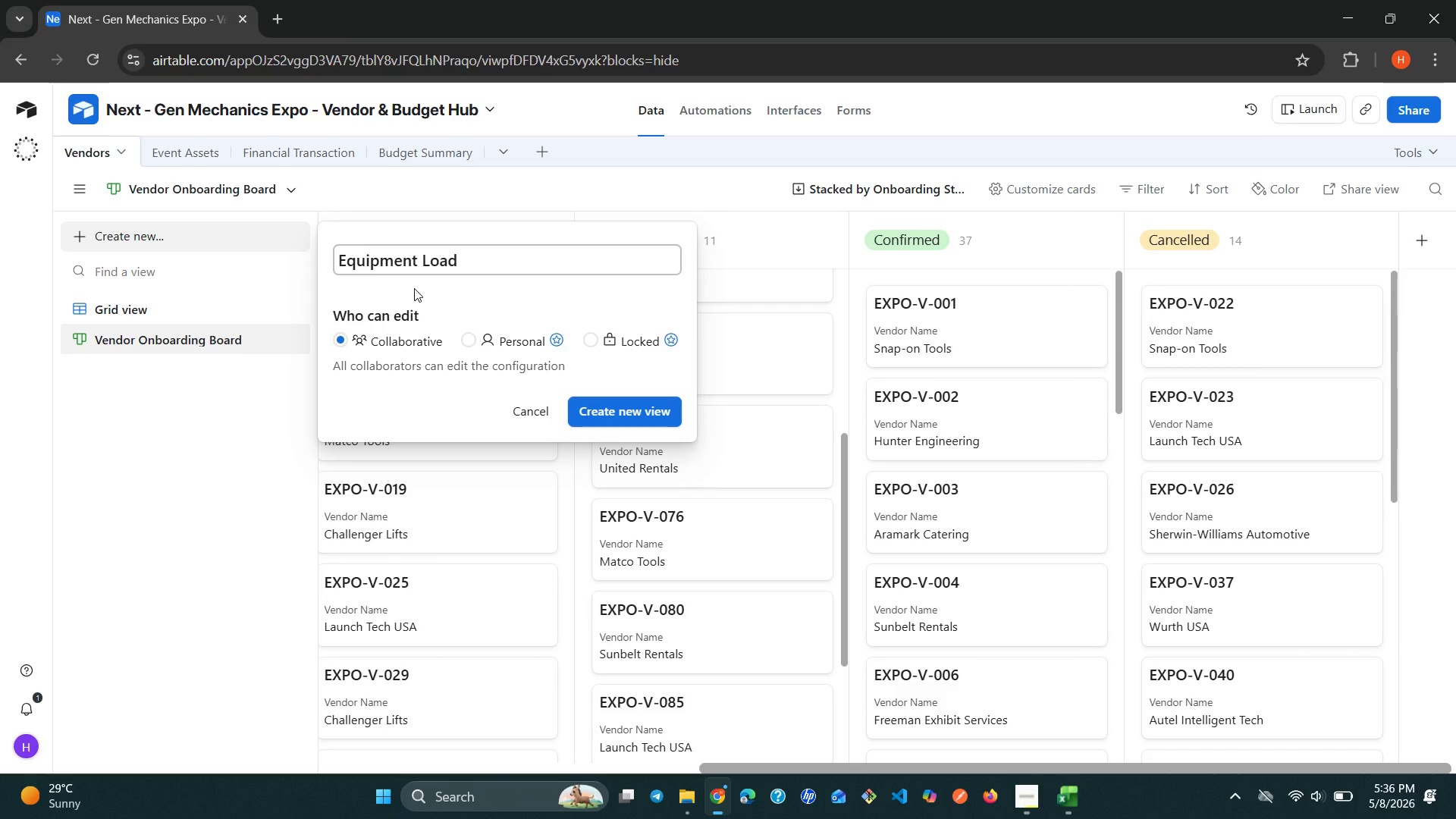 
wait(6.08)
 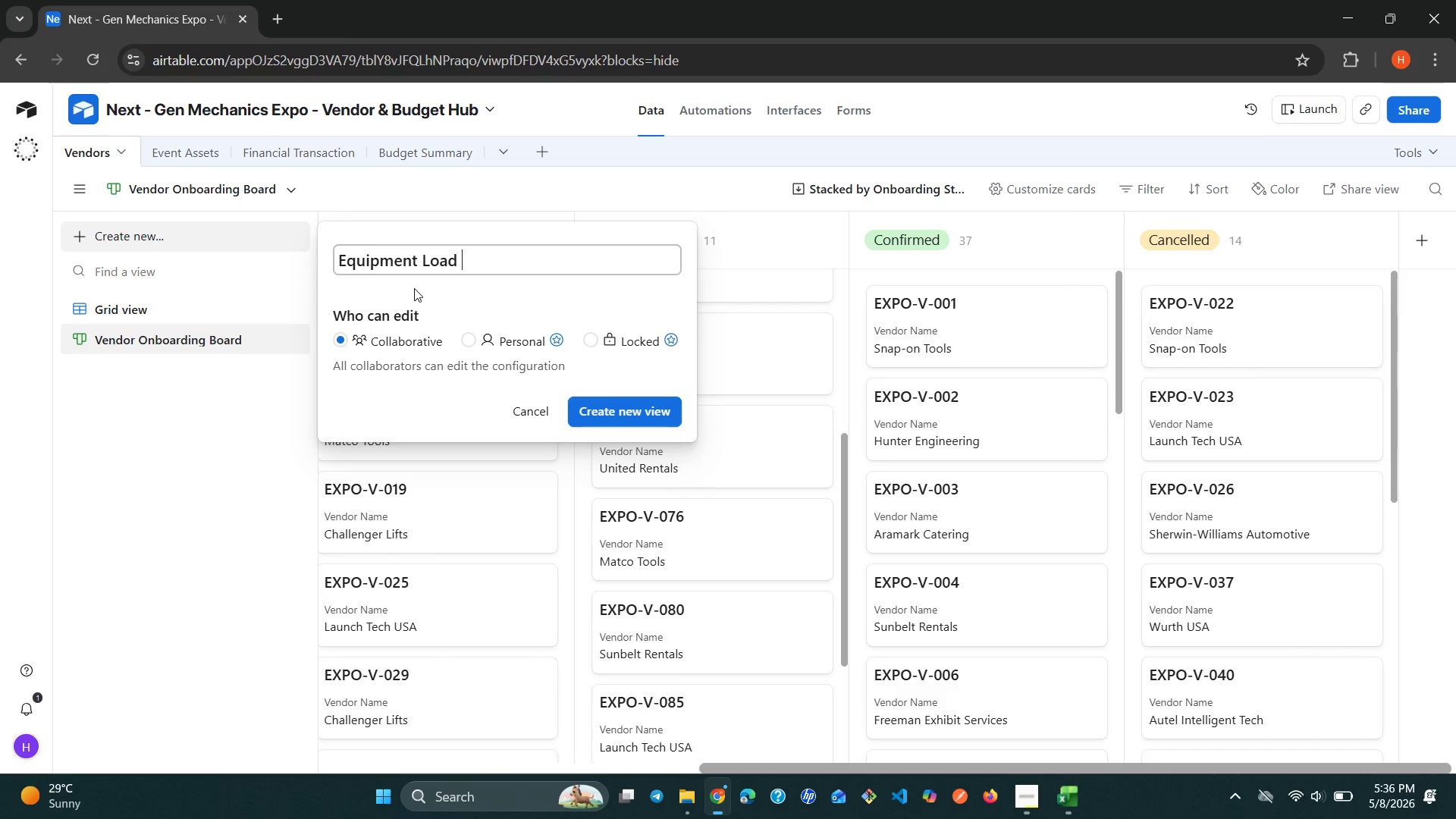 
key(Backspace)
type(-i)
key(Backspace)
type(In Calender)
 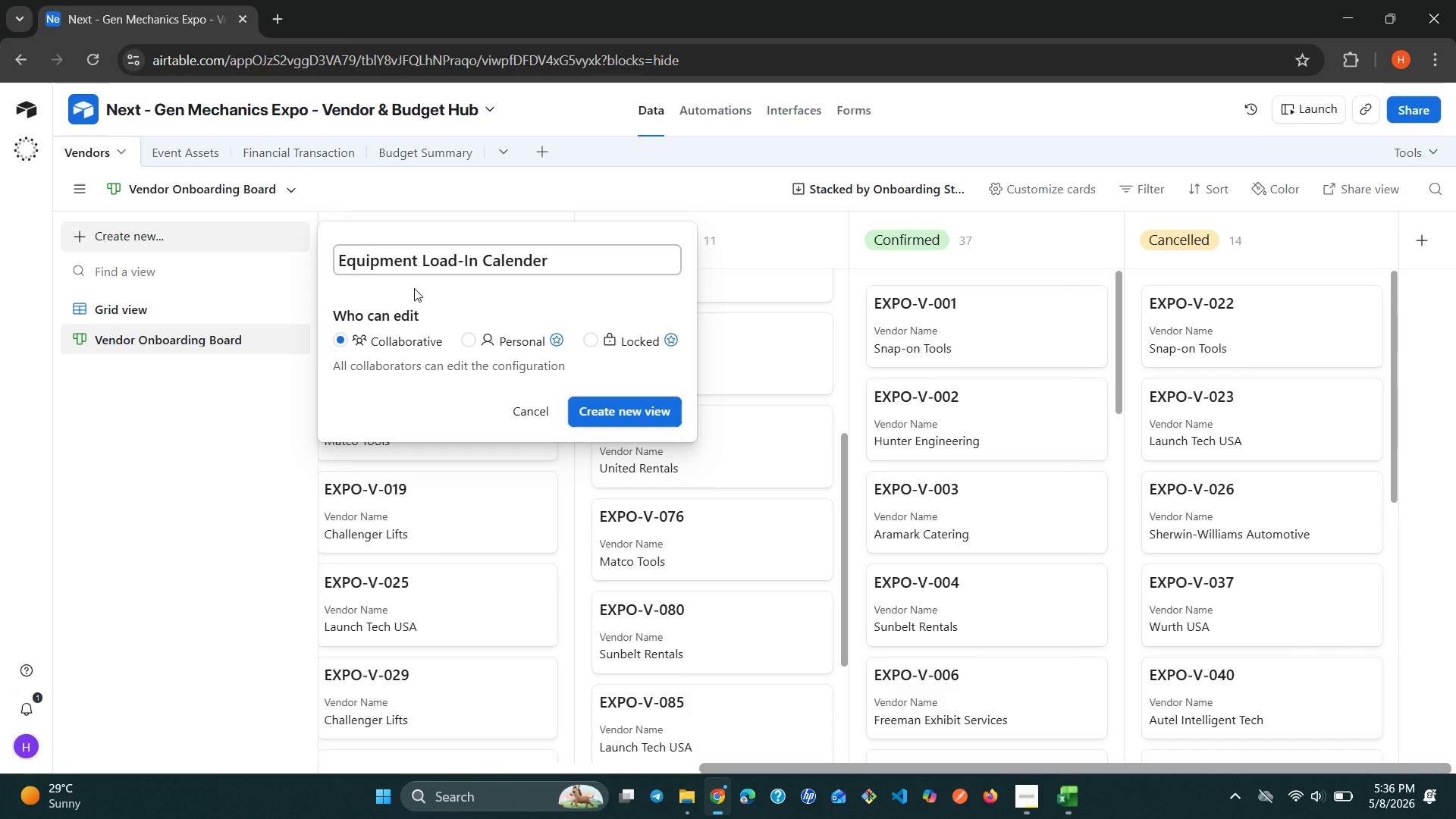 
left_click([605, 418])
 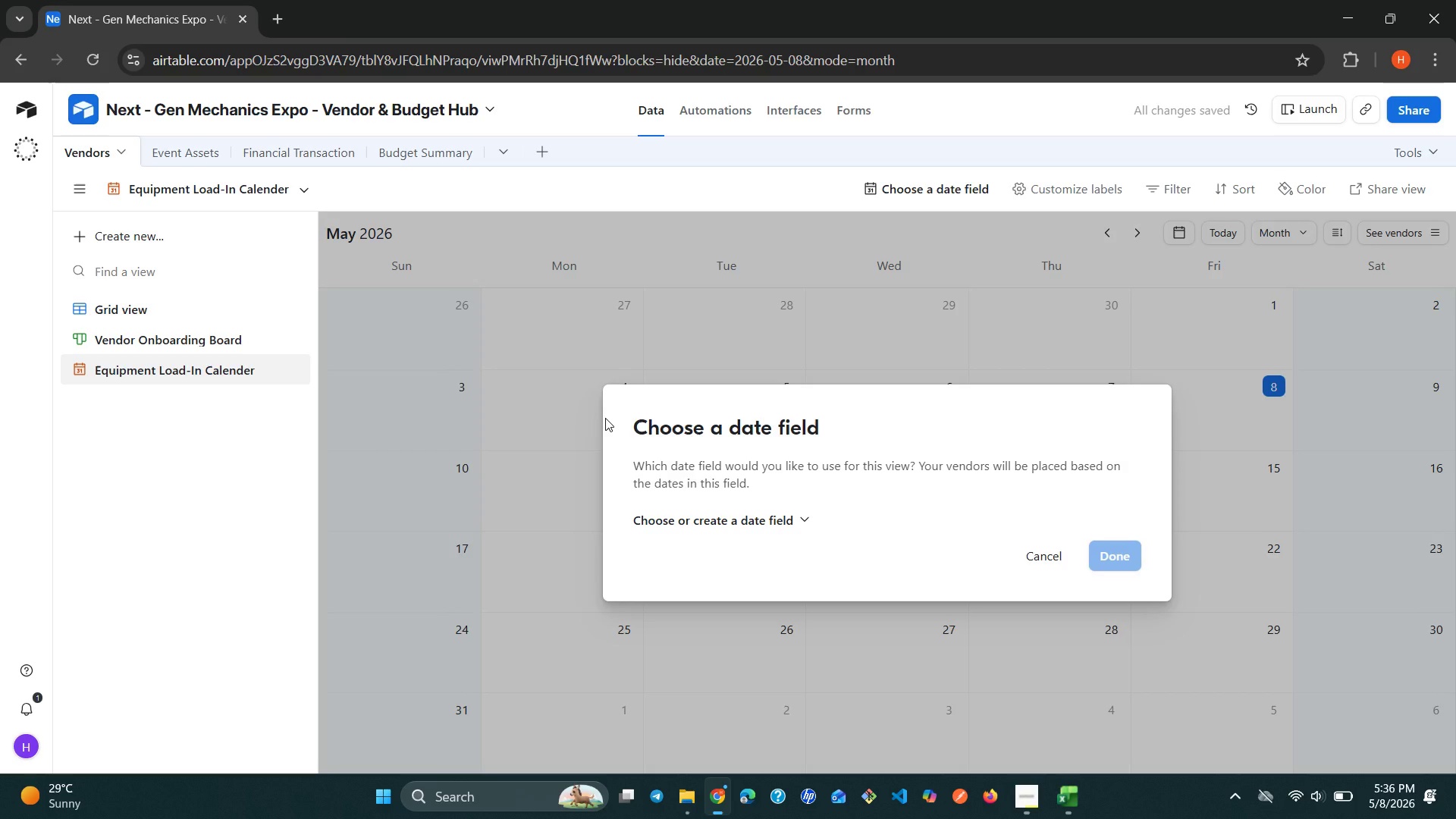 
wait(10.31)
 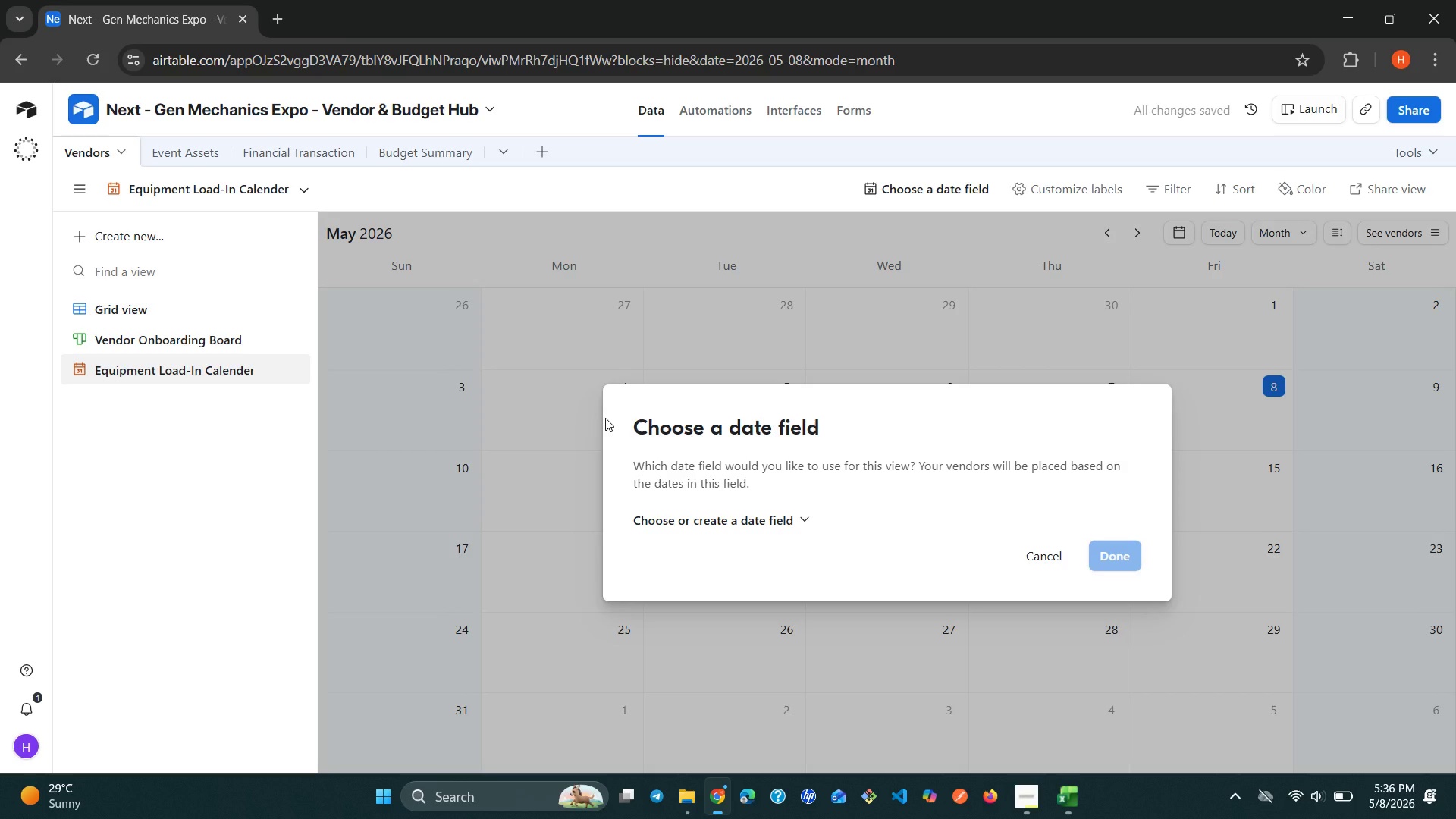 
left_click([800, 510])
 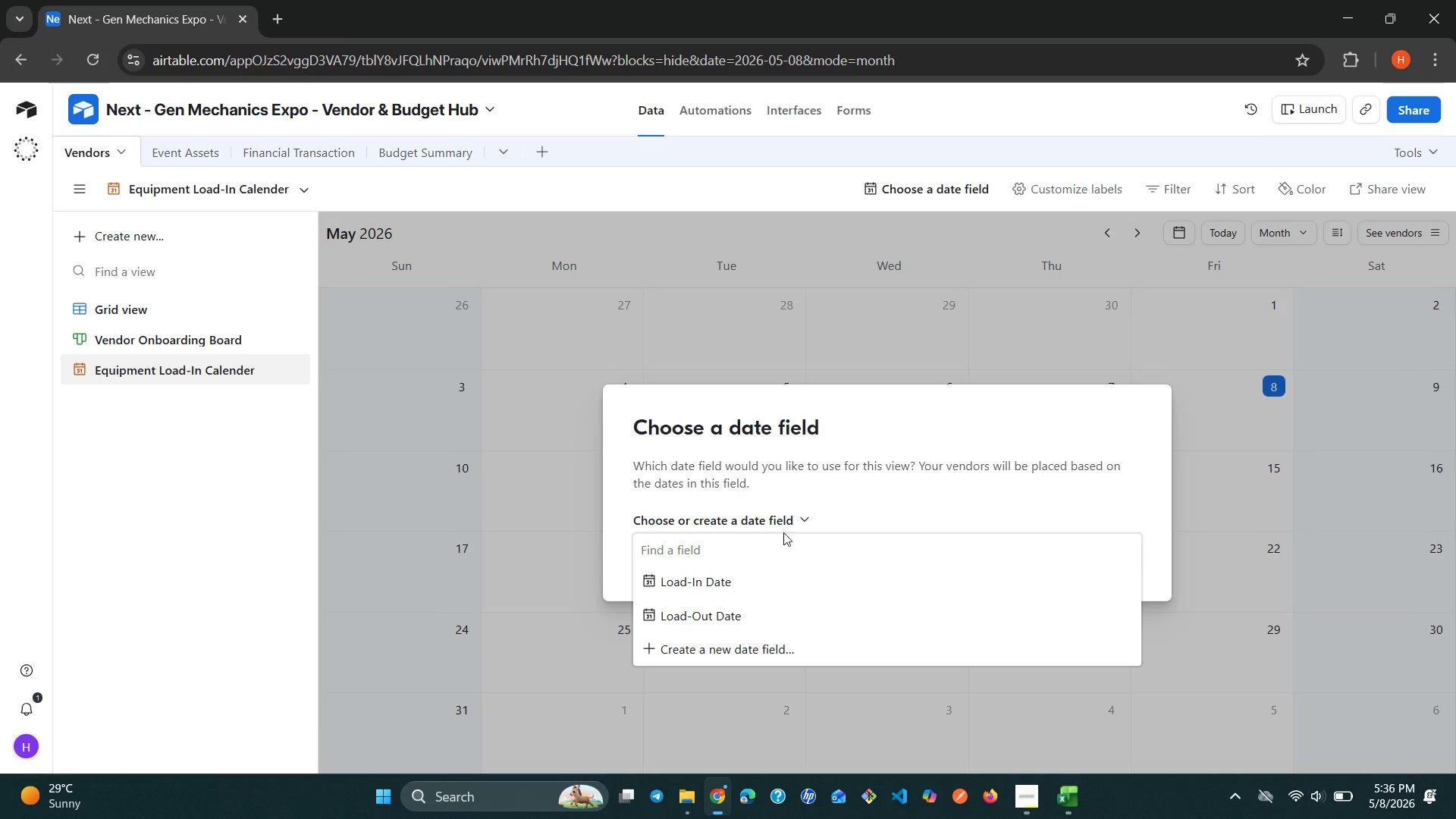 
left_click([742, 578])
 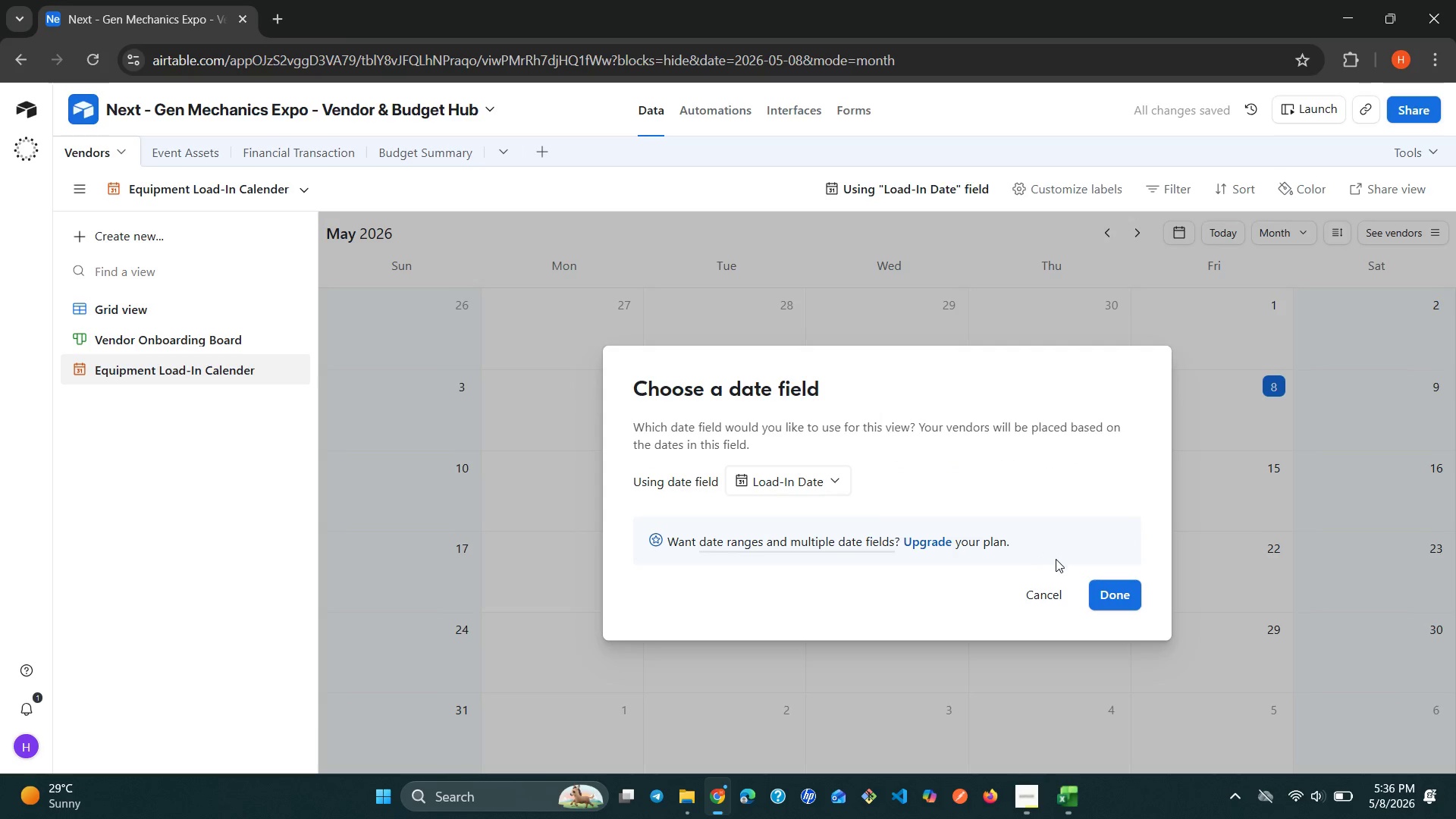 
wait(11.22)
 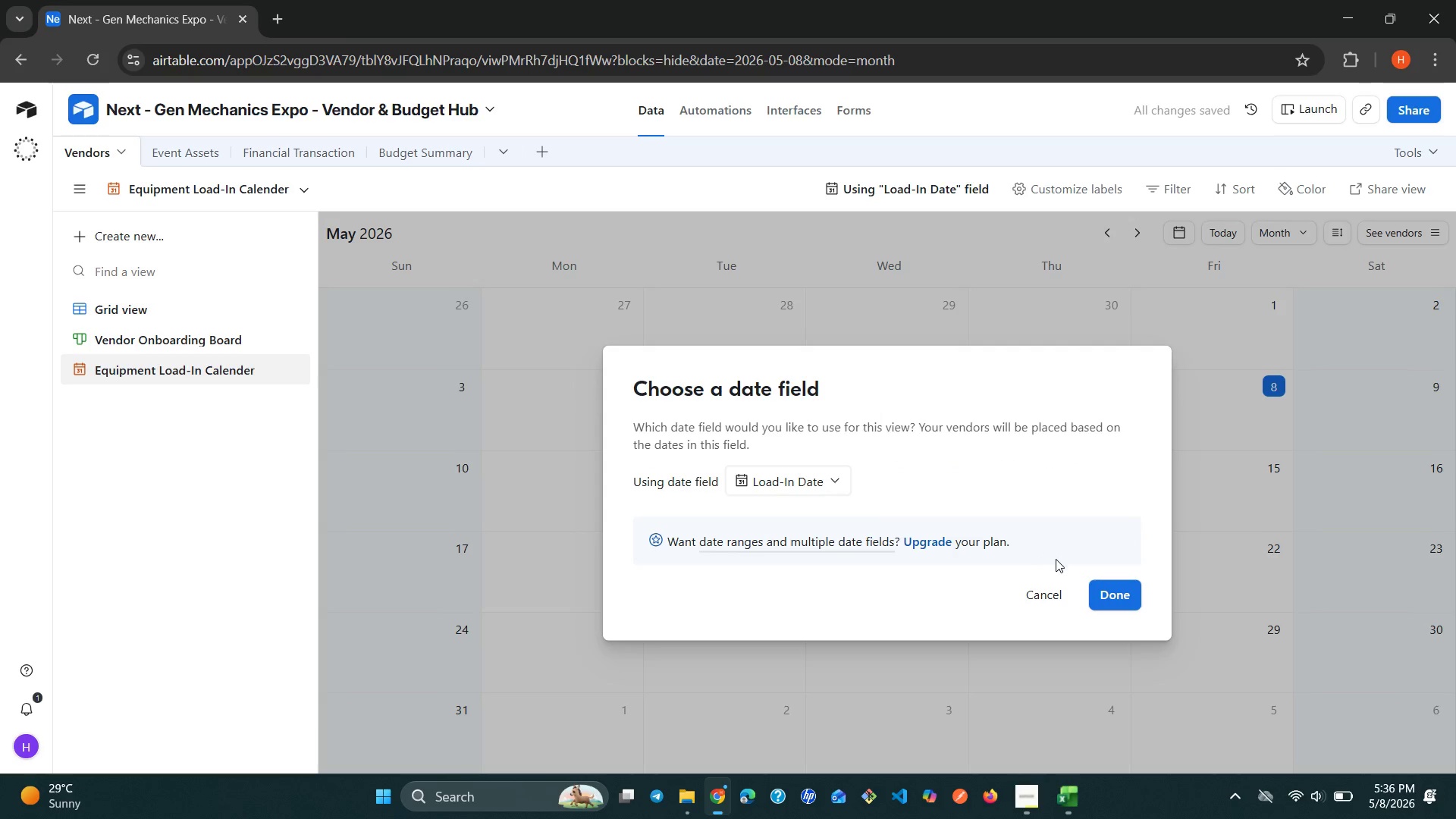 
left_click([1105, 592])
 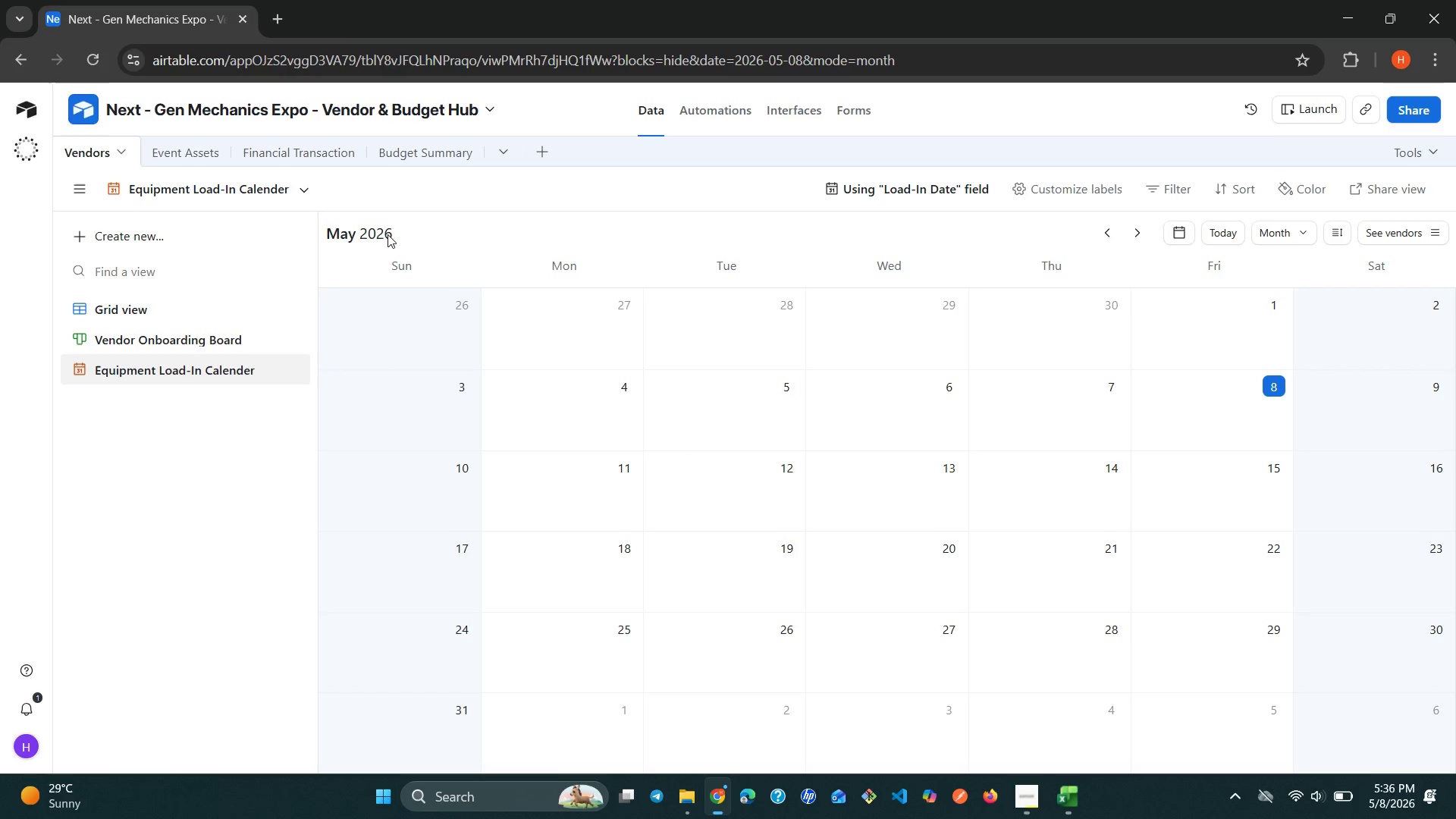 
wait(6.2)
 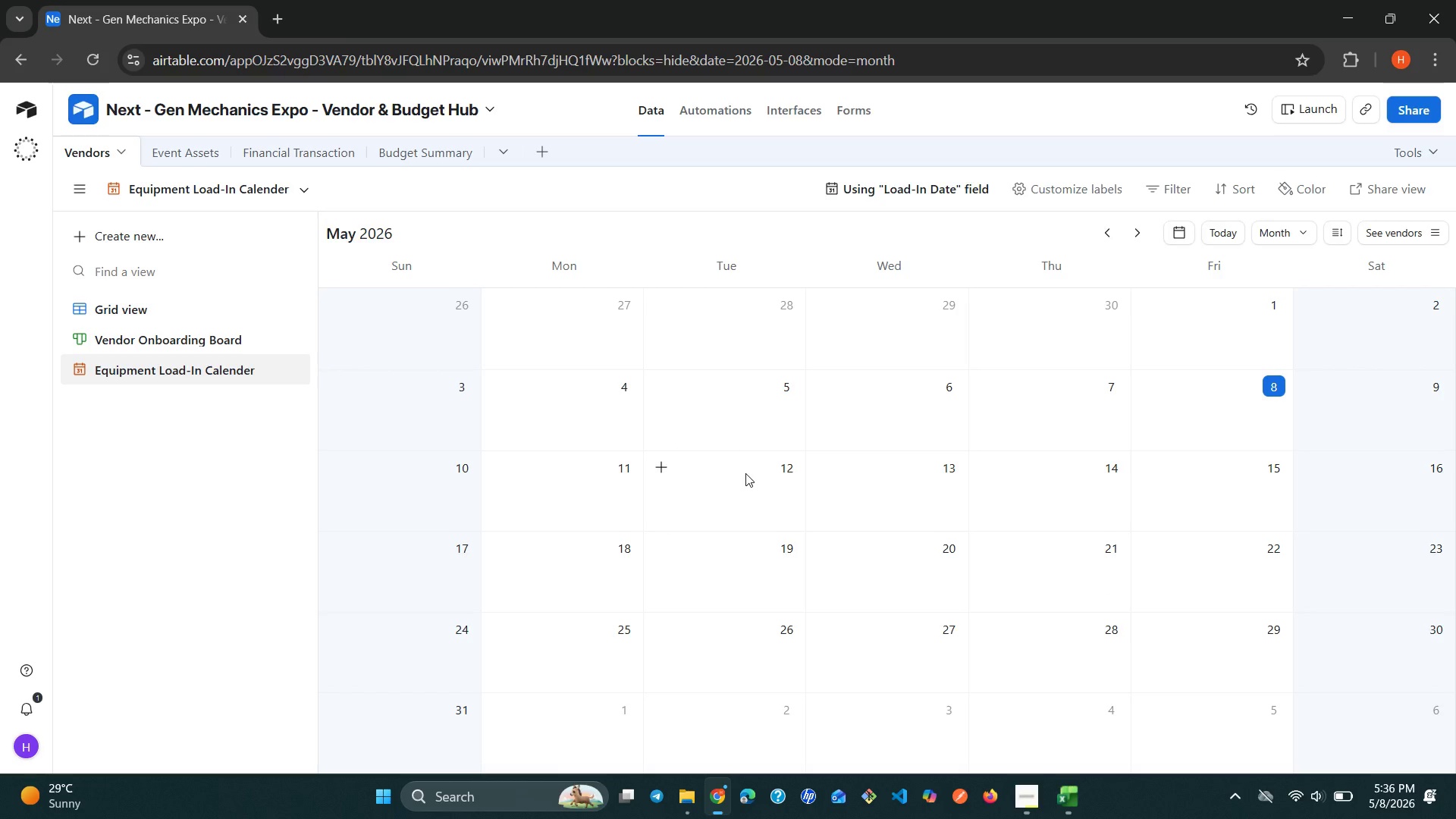 
left_click([384, 225])
 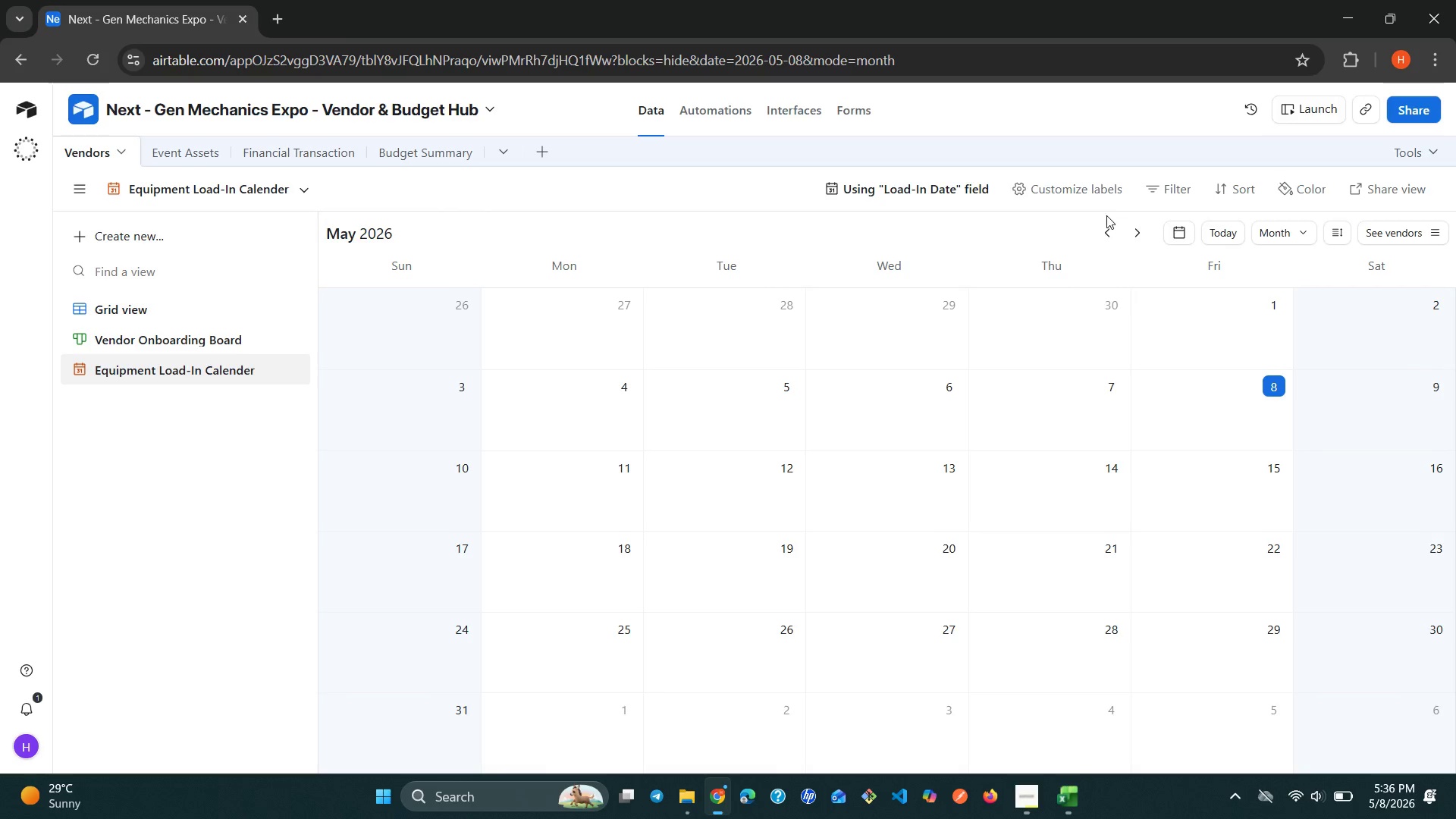 
double_click([1106, 221])
 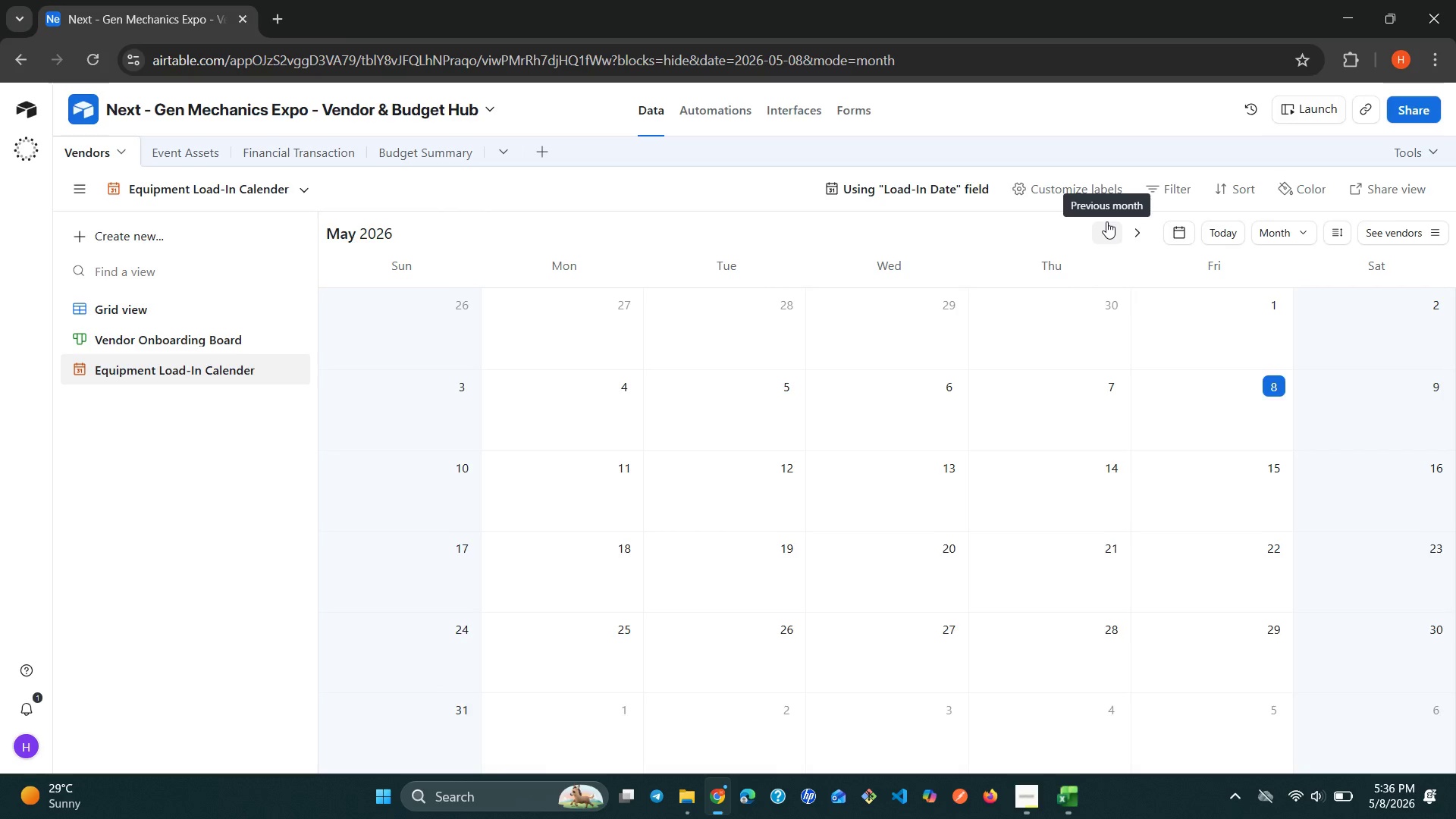 
triple_click([1106, 221])
 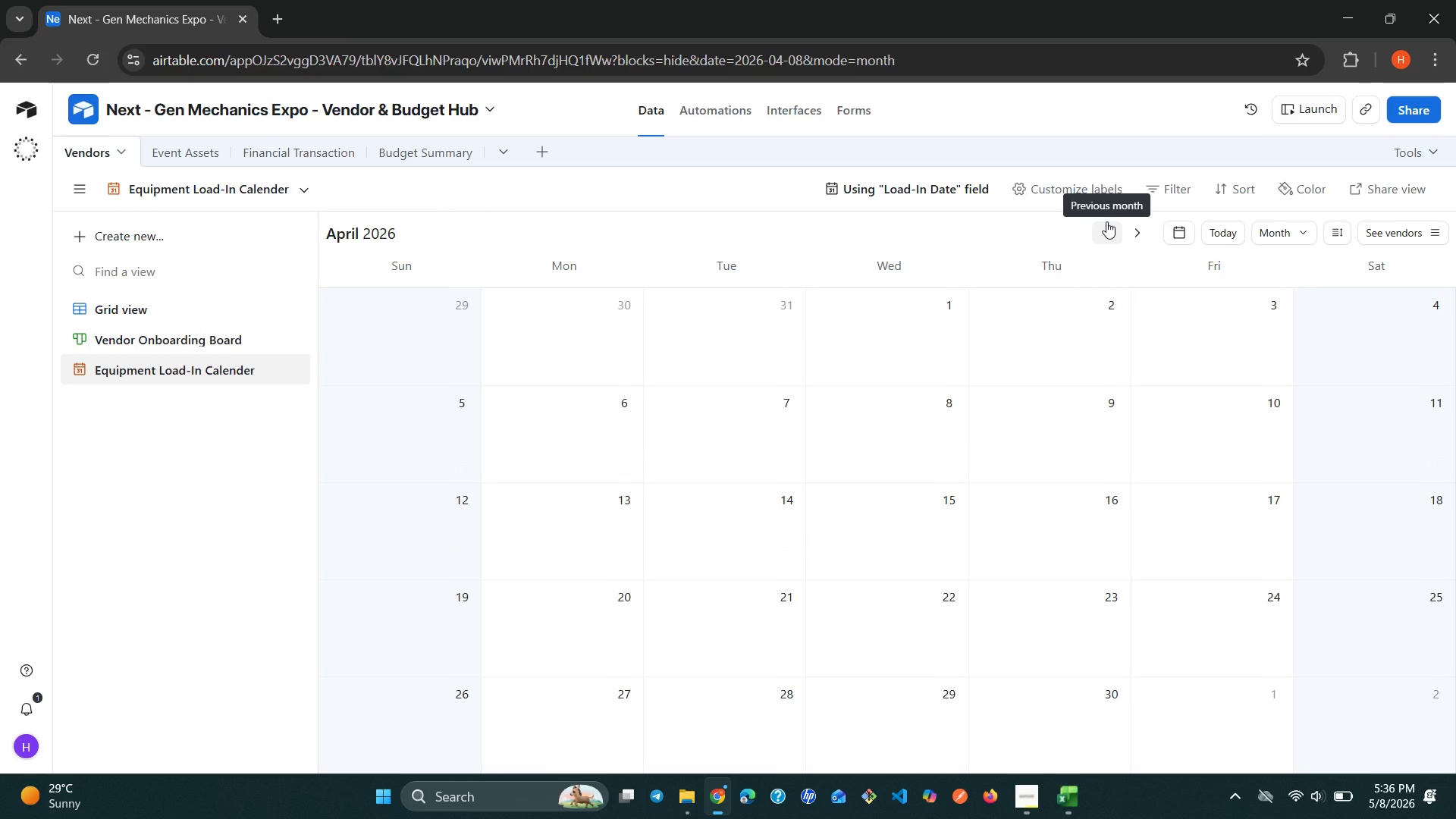 
triple_click([1106, 221])
 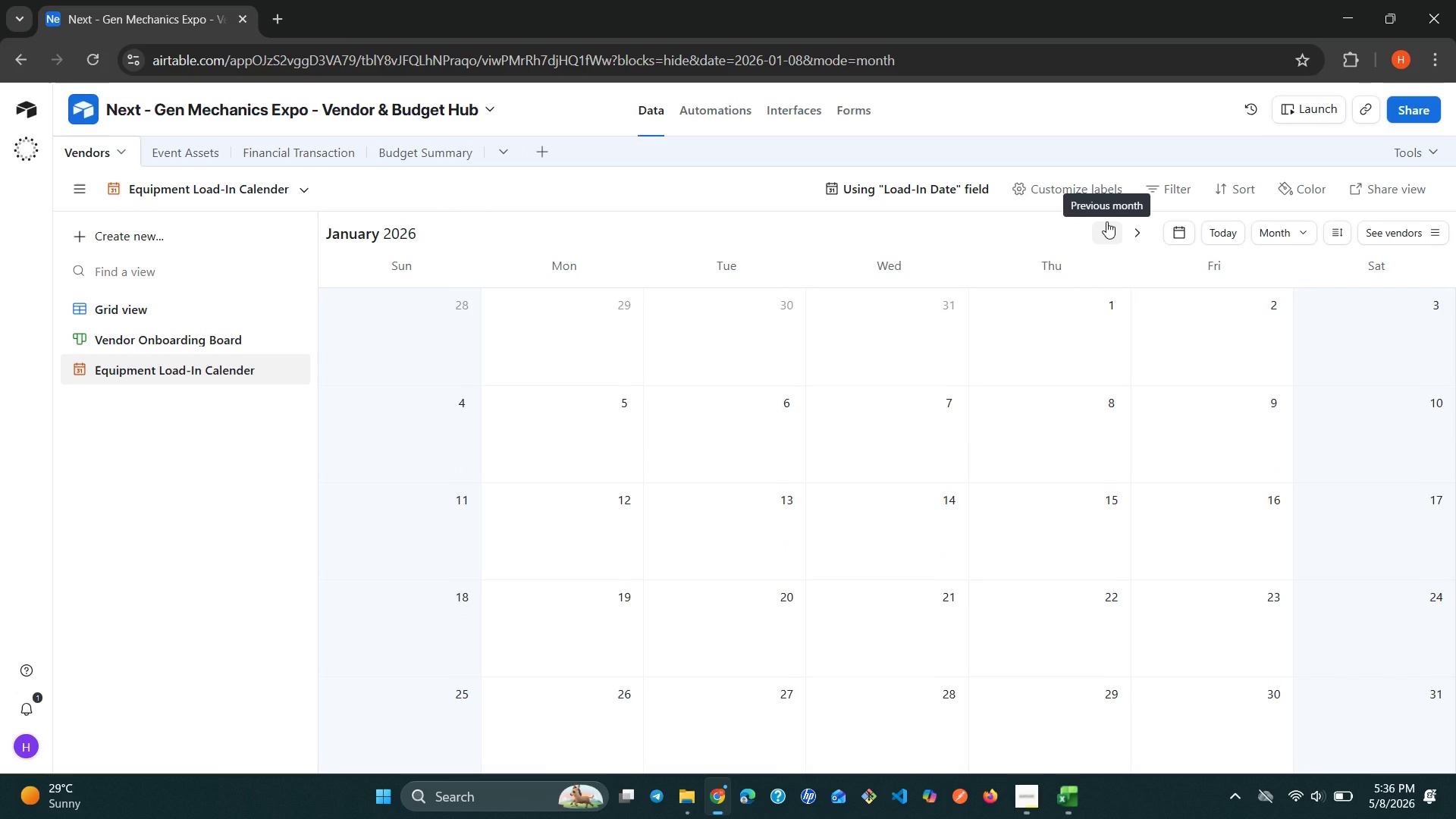 
triple_click([1106, 221])
 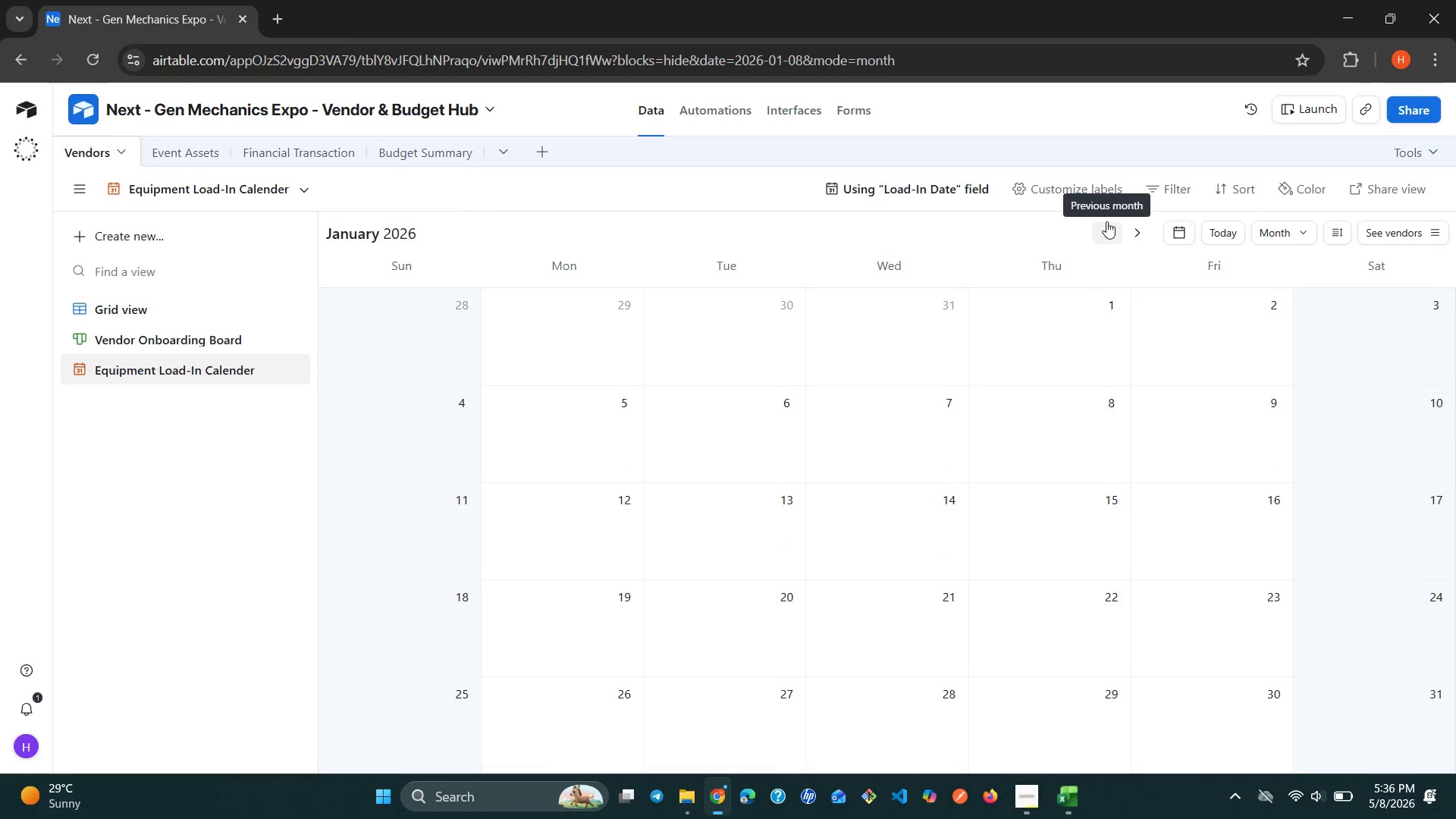 
triple_click([1106, 221])
 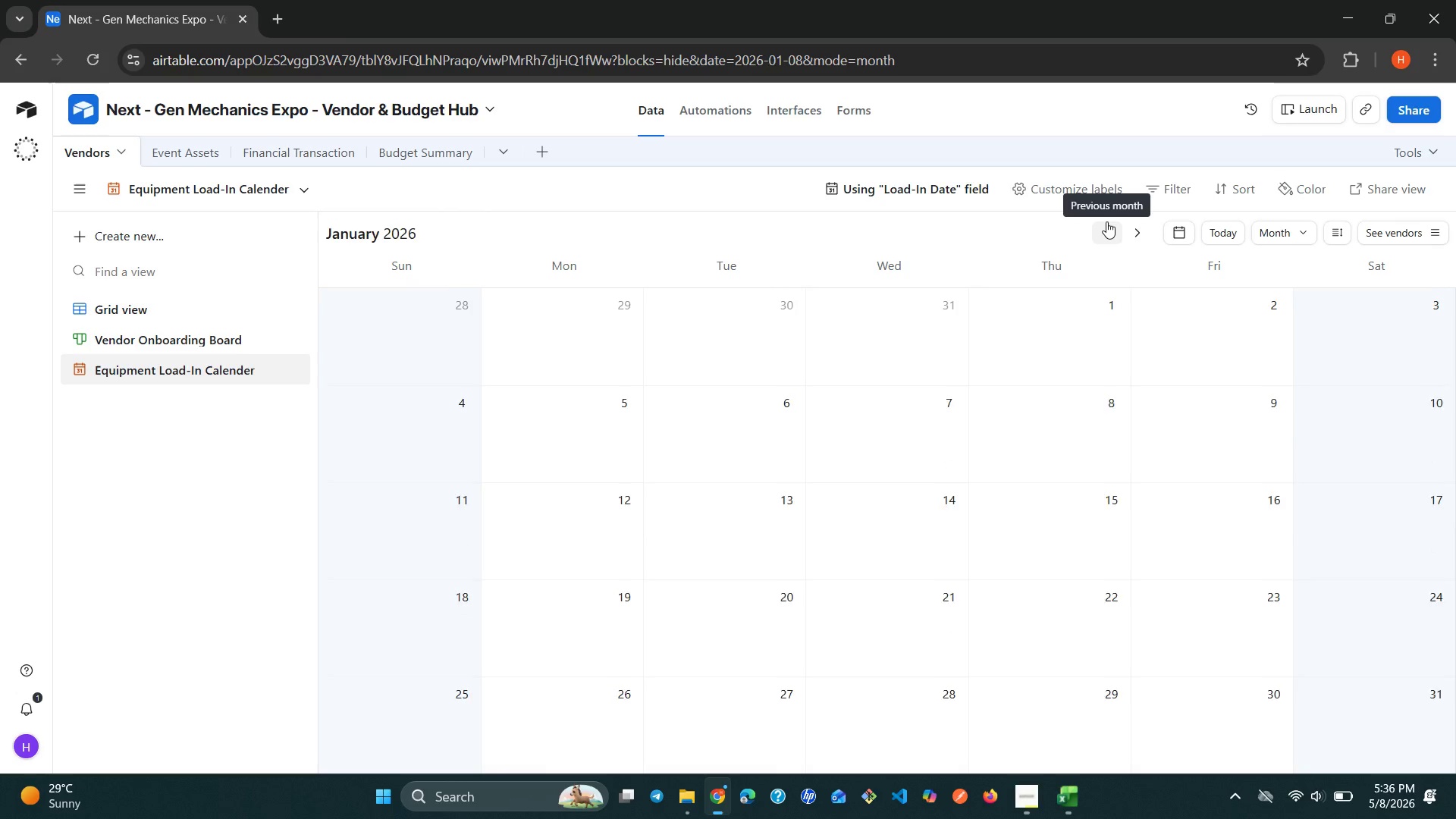 
triple_click([1106, 221])
 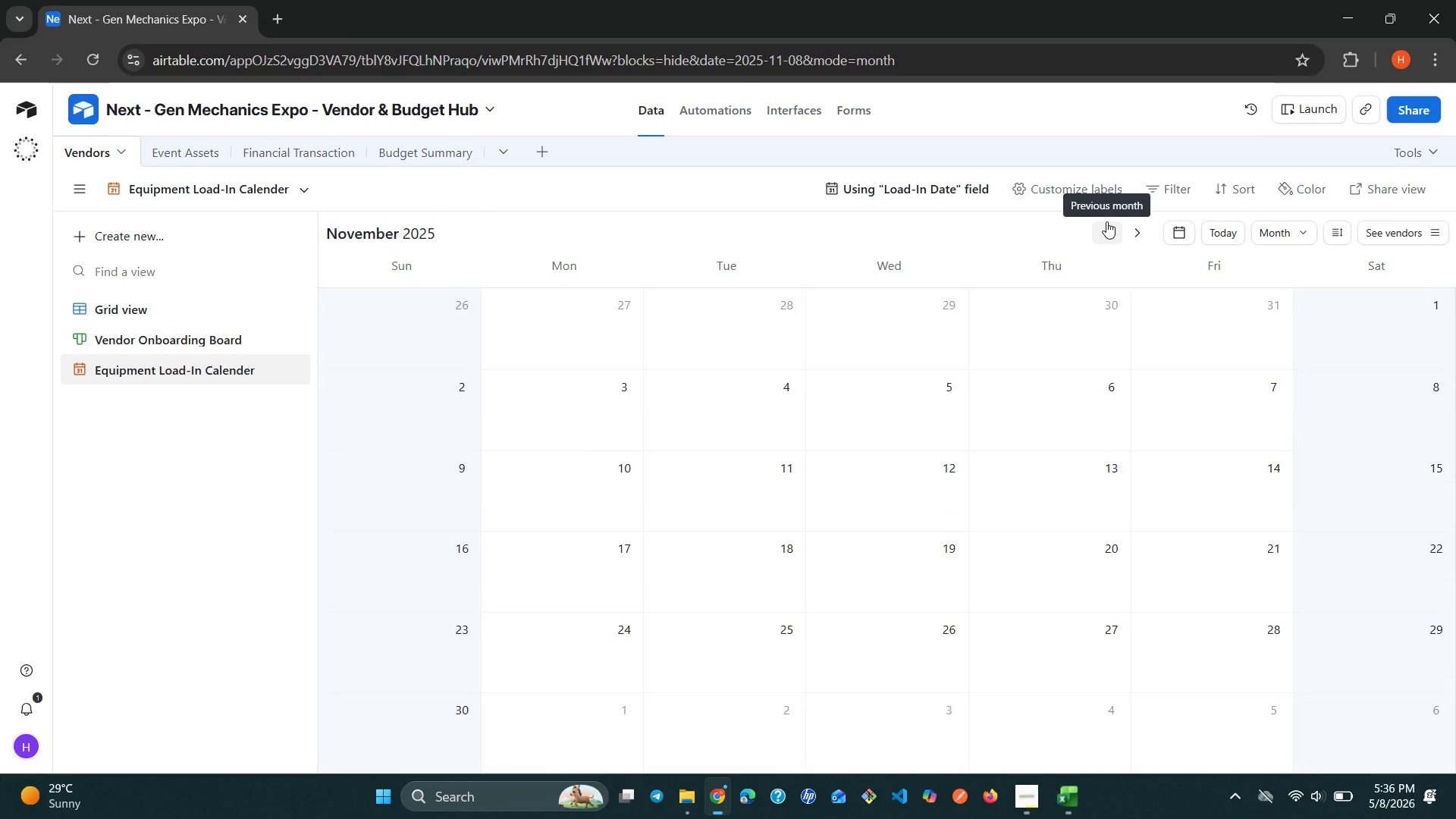 
triple_click([1106, 221])
 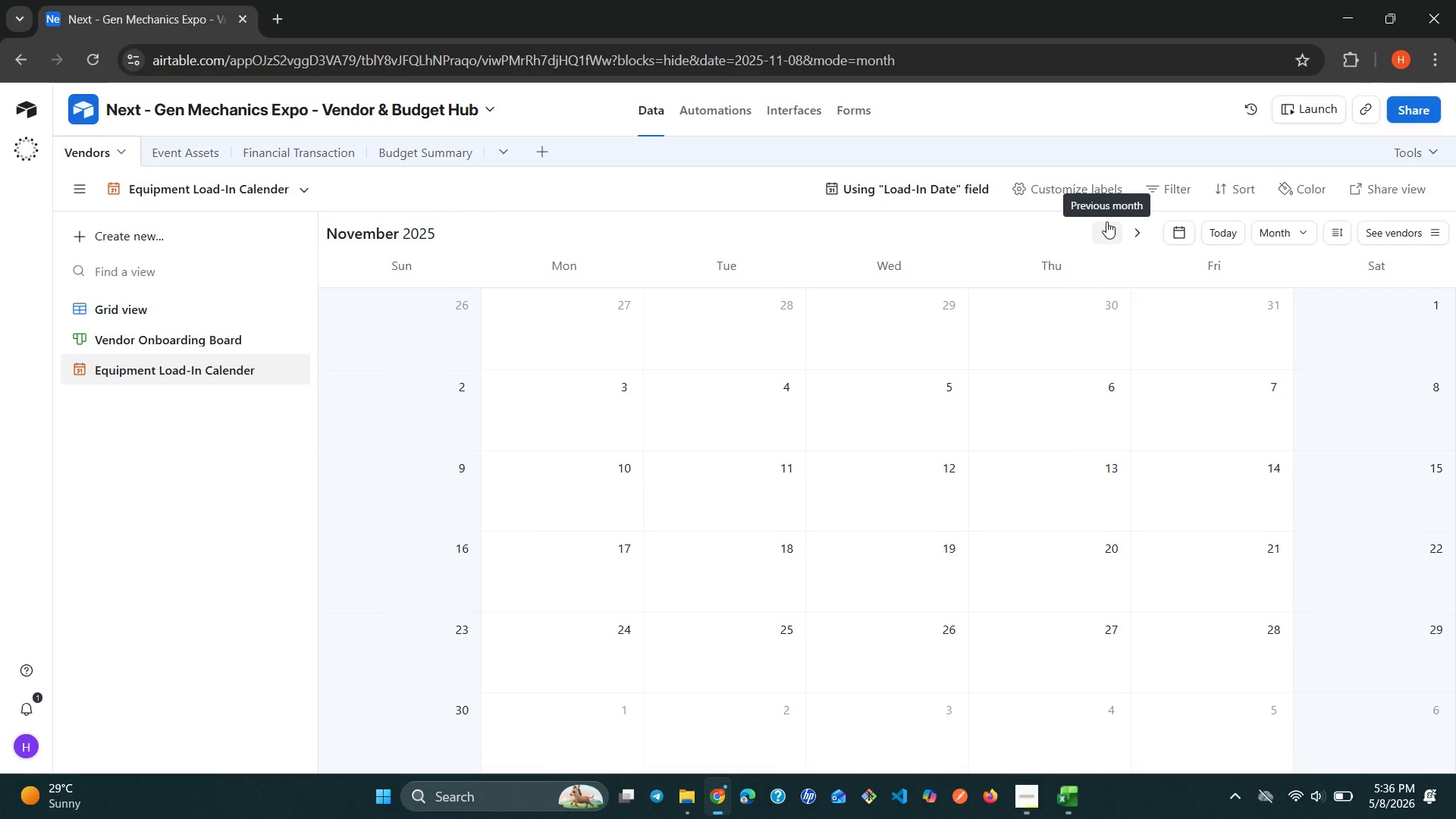 
triple_click([1106, 221])
 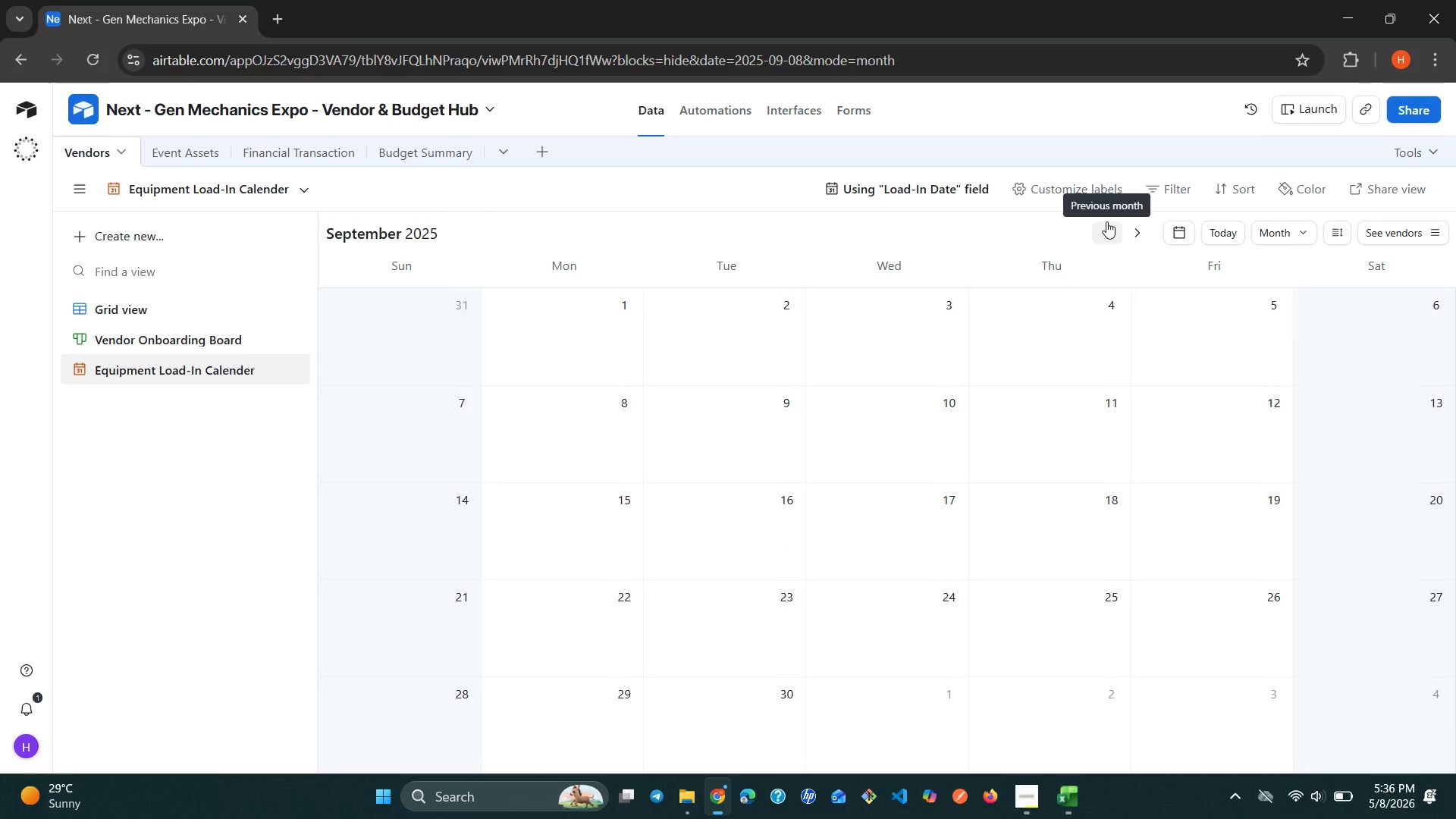 
triple_click([1106, 221])
 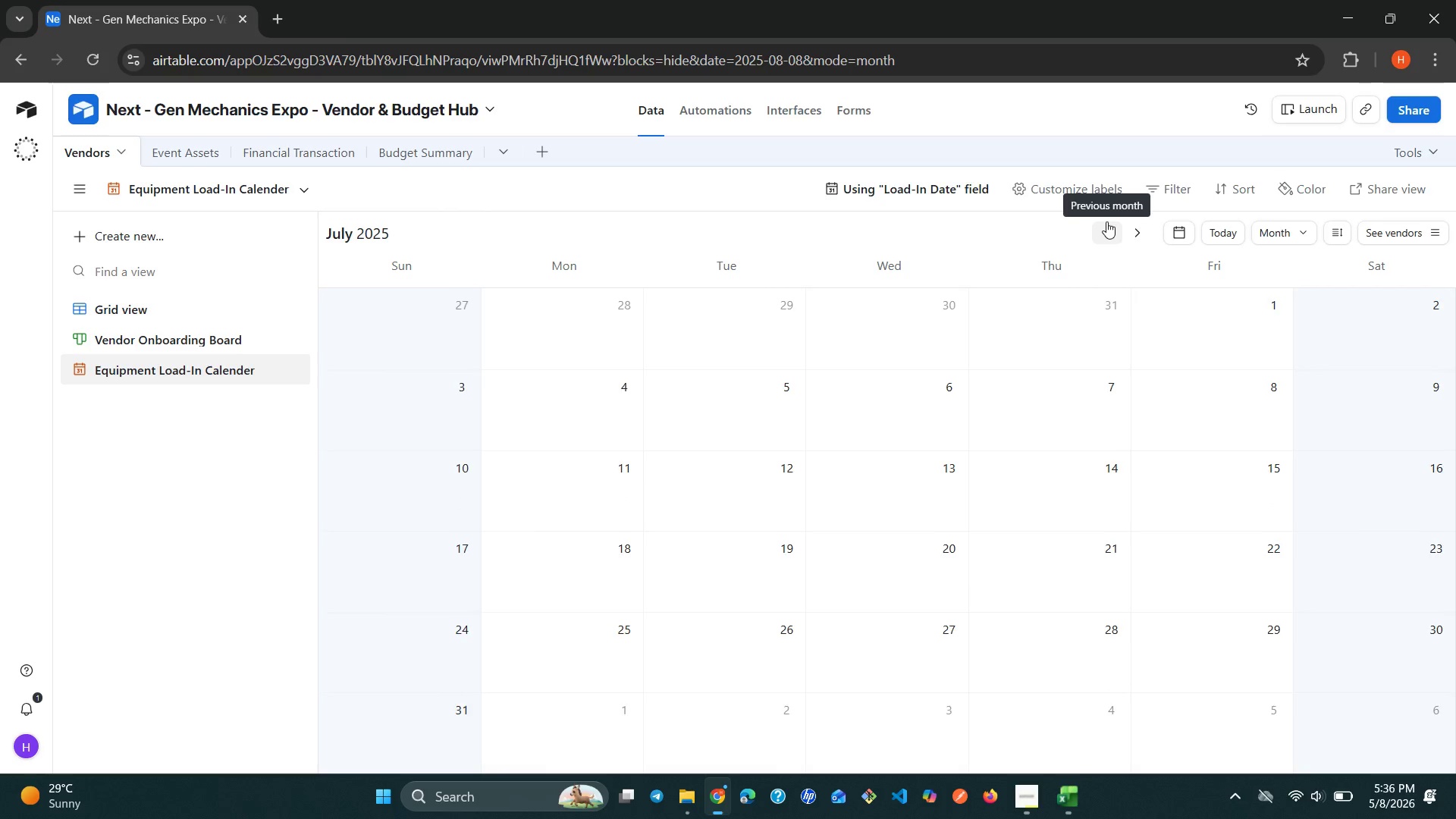 
triple_click([1106, 221])
 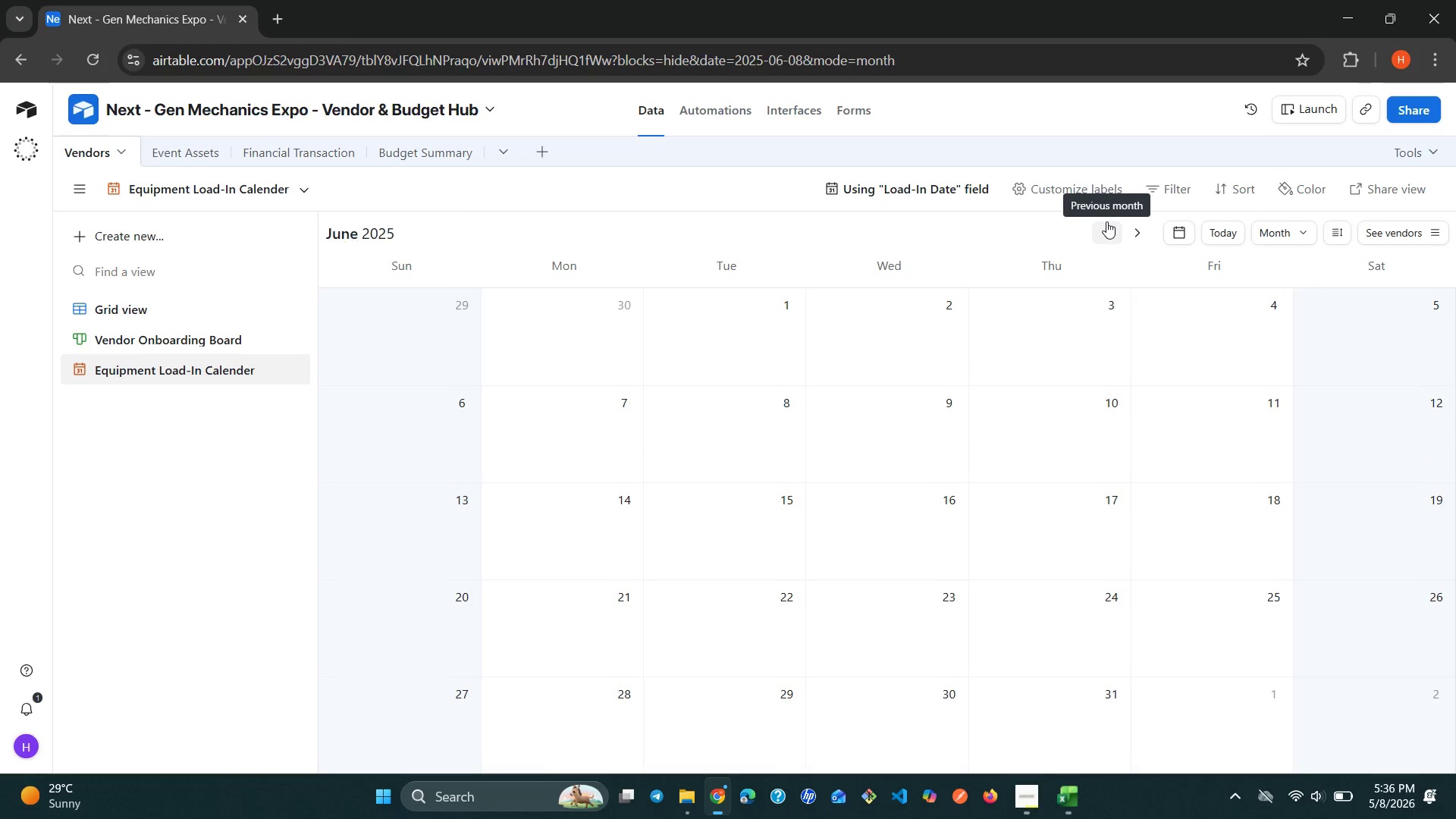 
triple_click([1106, 221])
 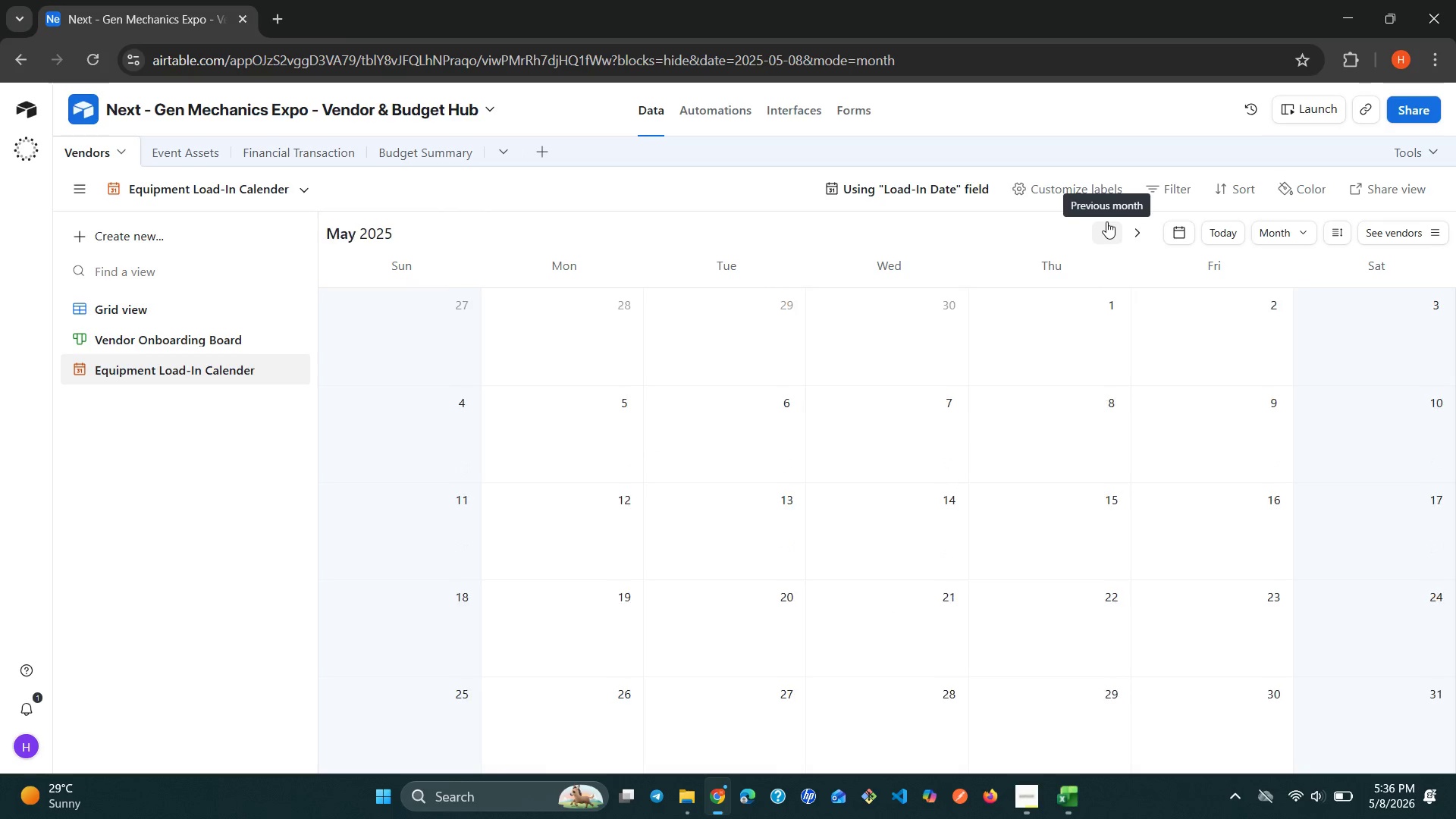 
triple_click([1106, 221])
 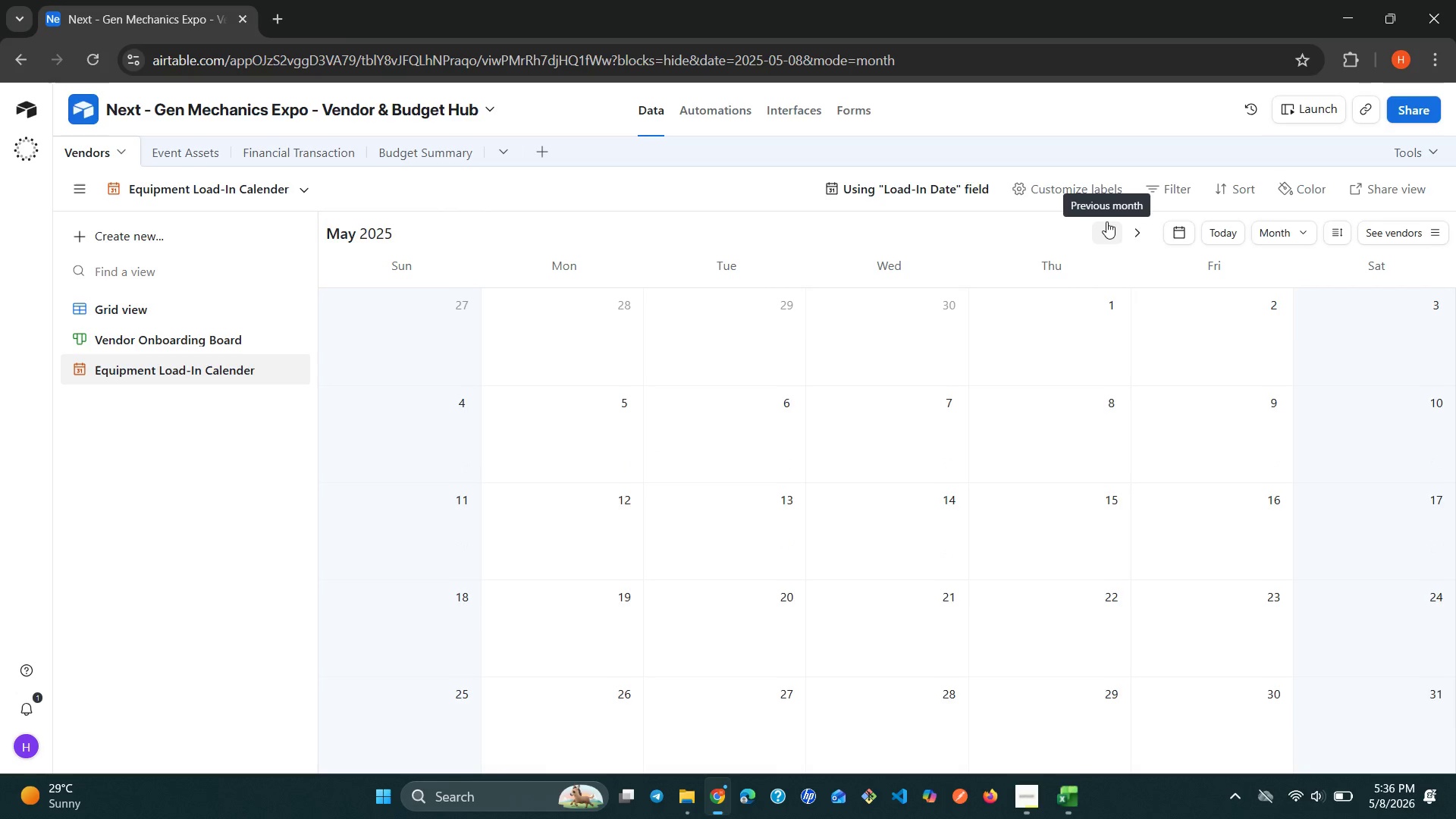 
triple_click([1106, 221])
 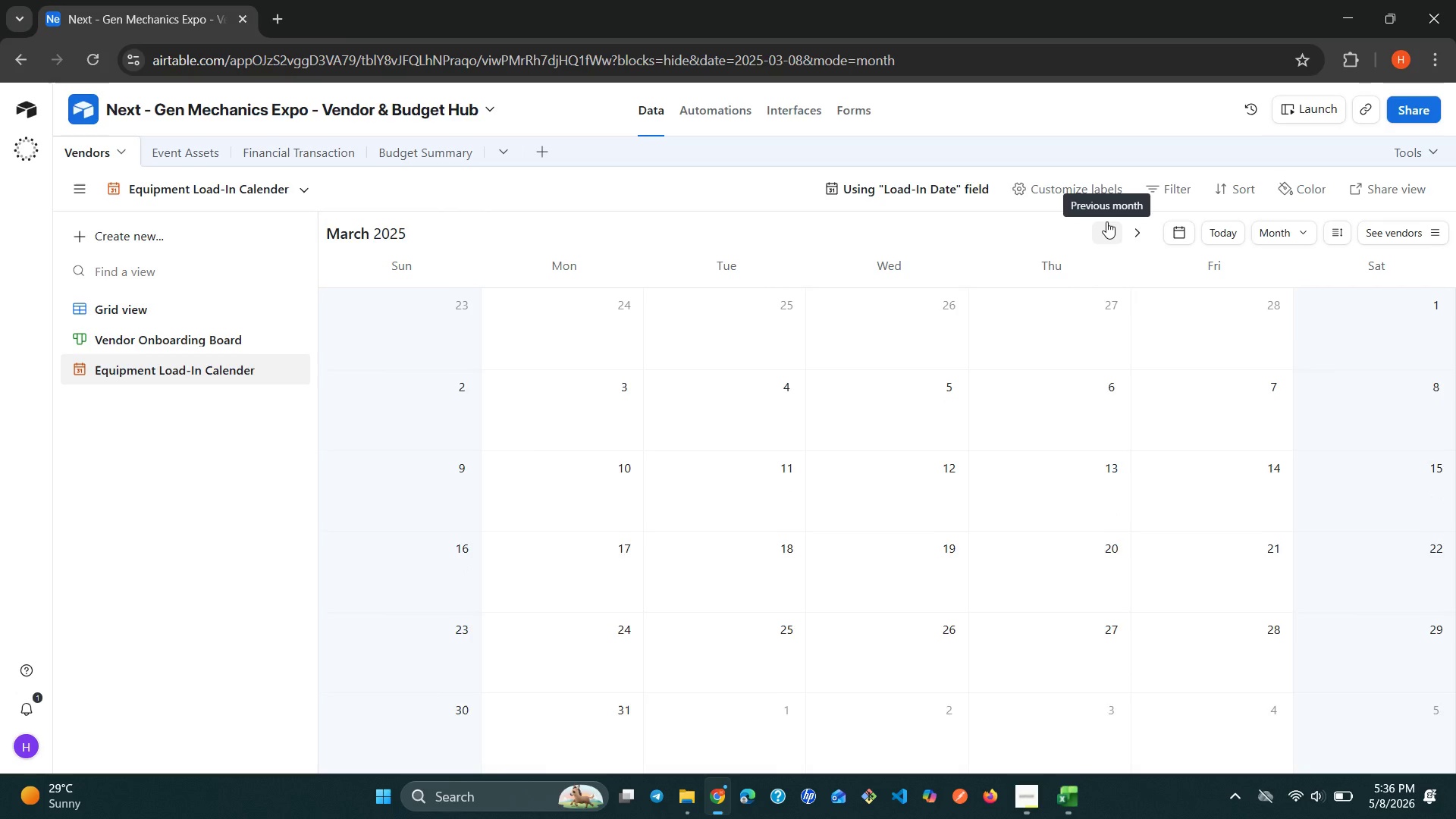 
triple_click([1106, 221])
 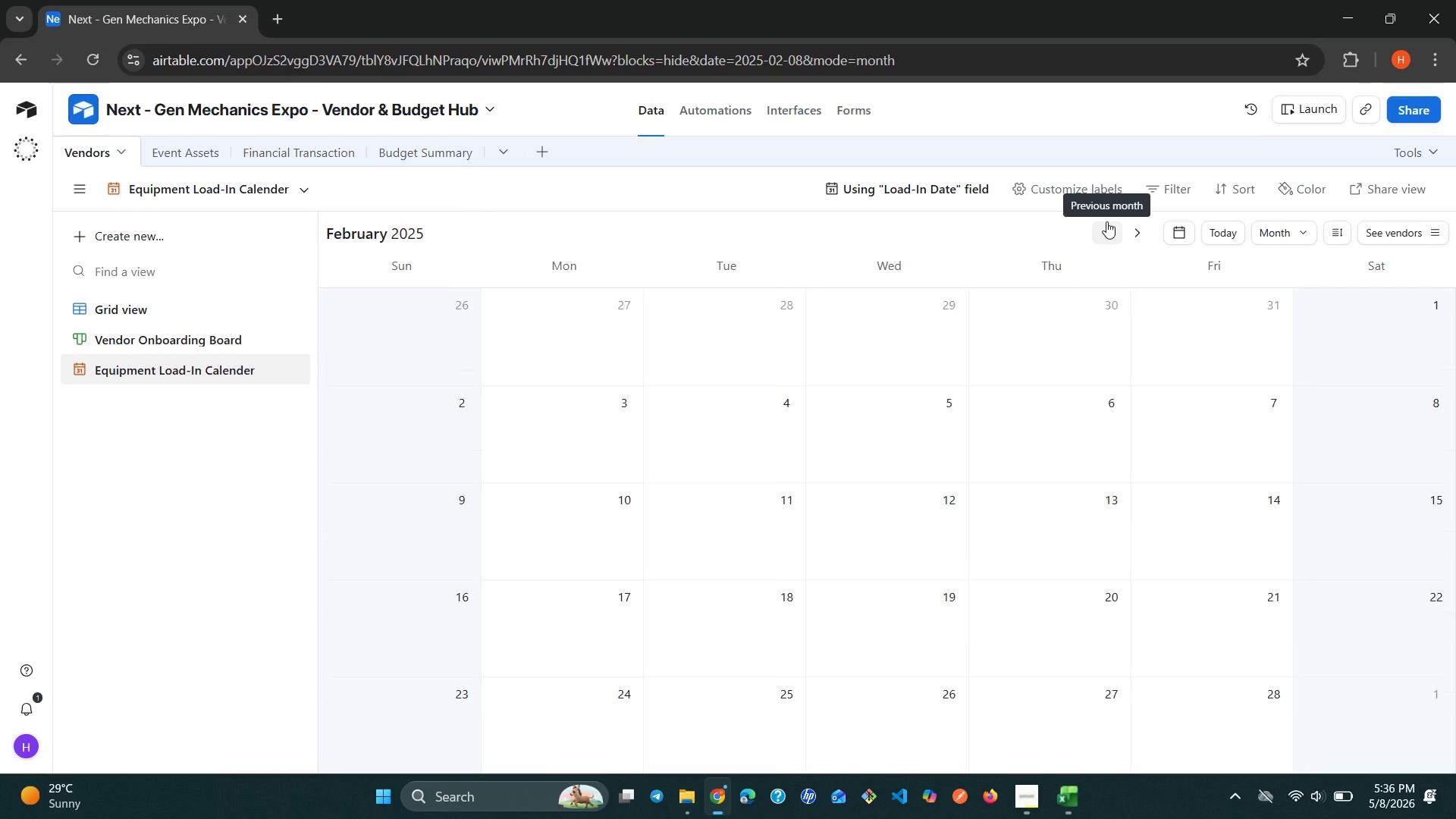 
triple_click([1106, 221])
 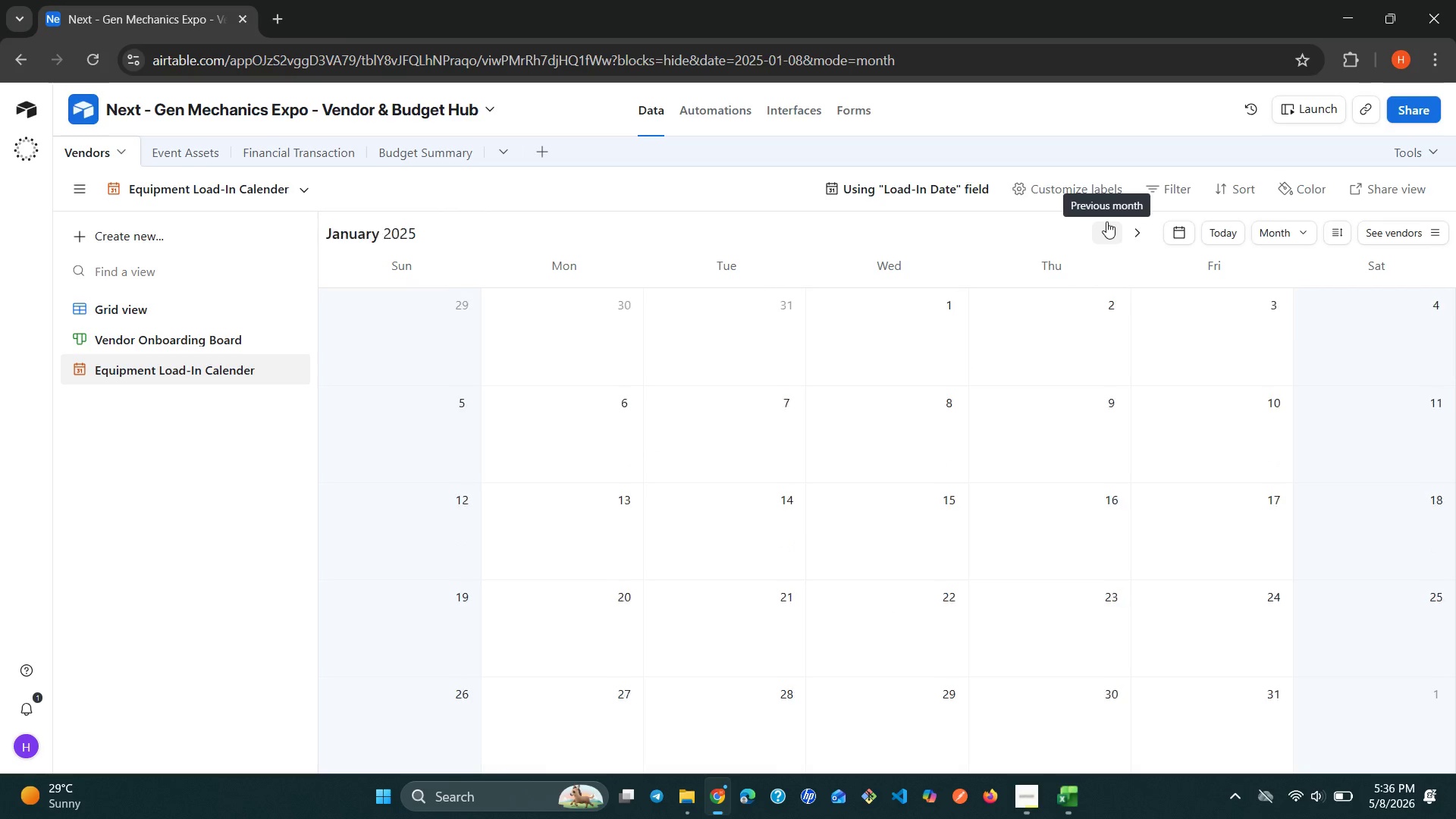 
triple_click([1106, 221])
 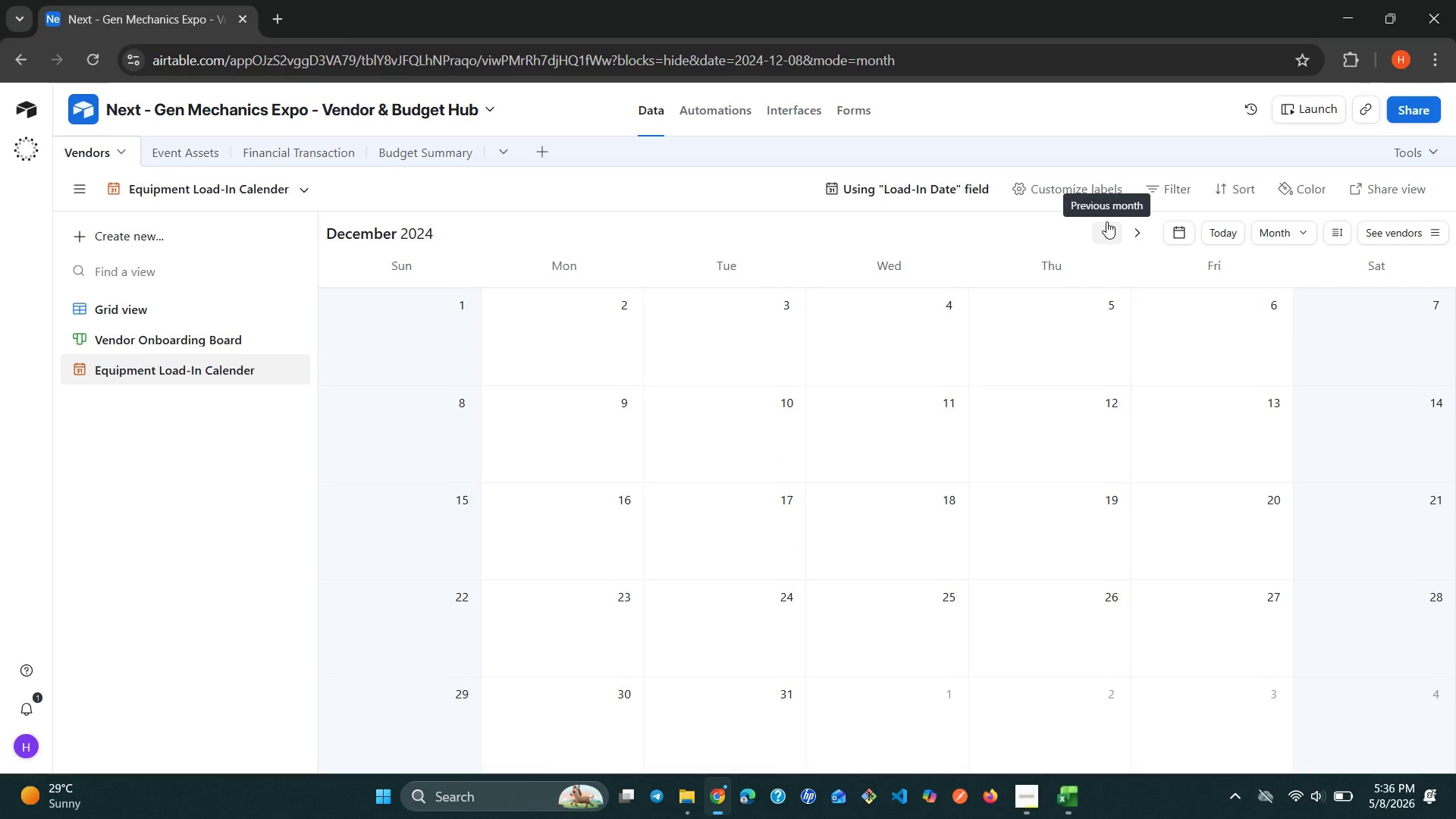 
triple_click([1106, 221])
 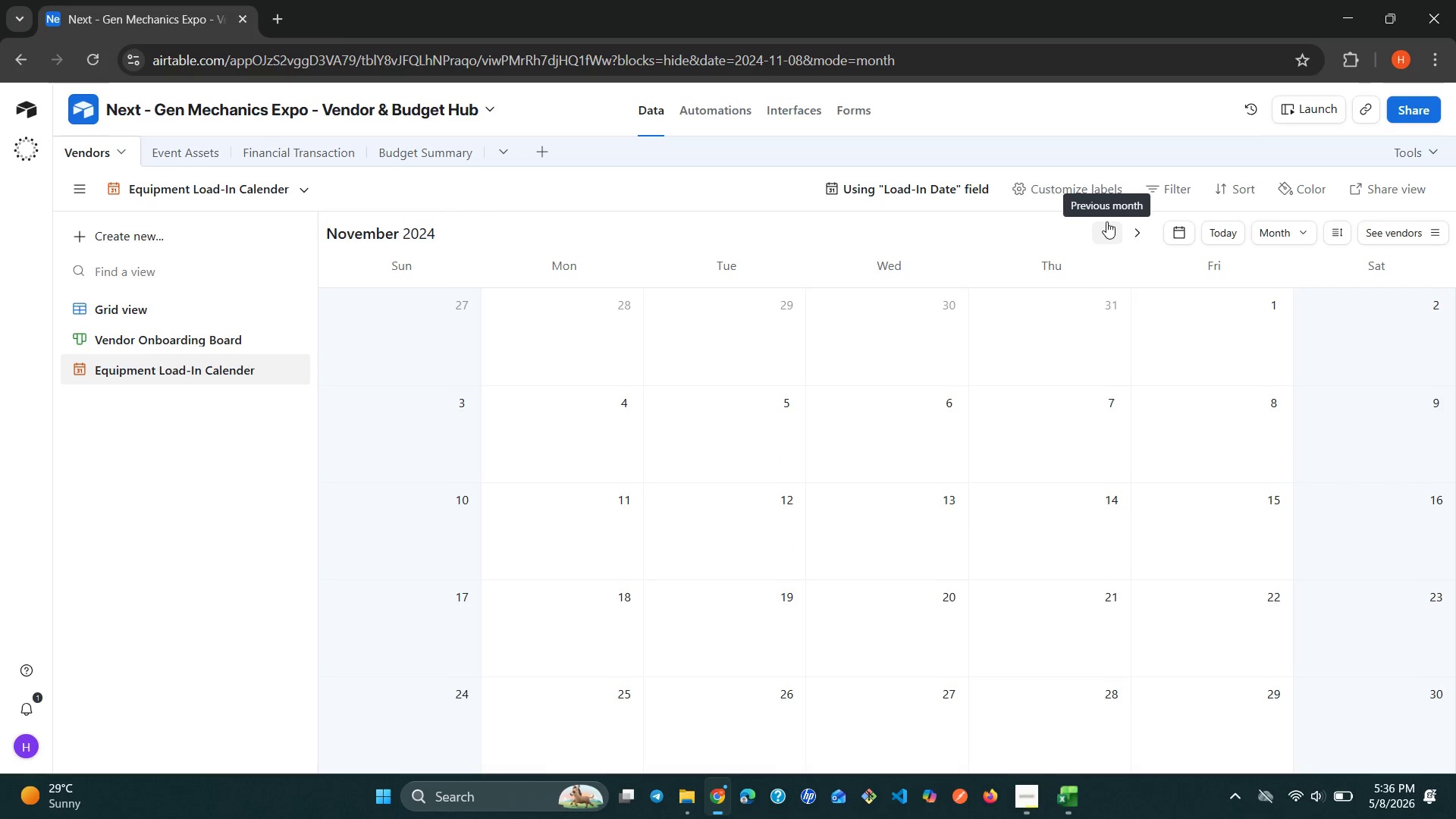 
left_click([1106, 221])
 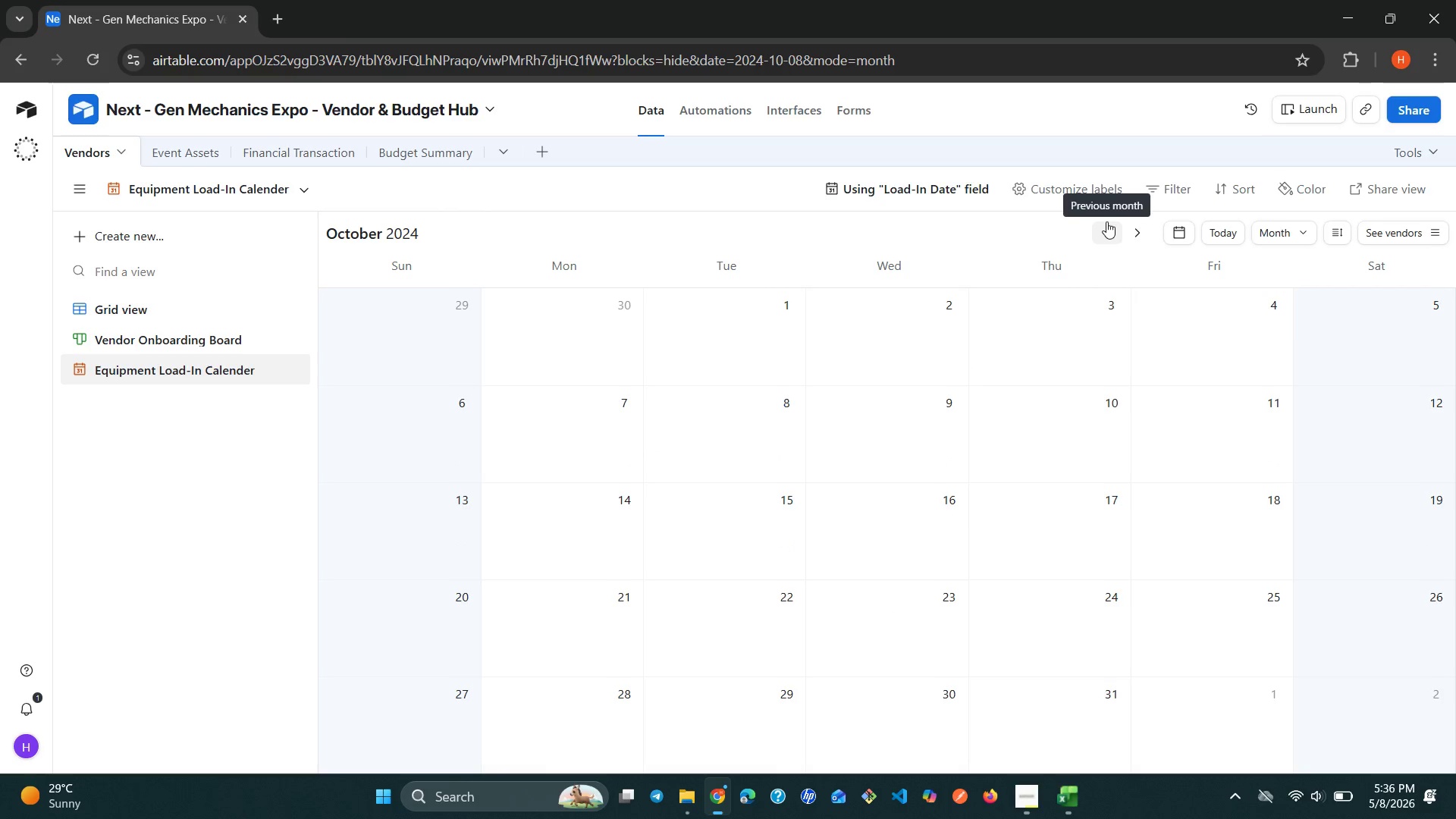 
left_click([1106, 221])
 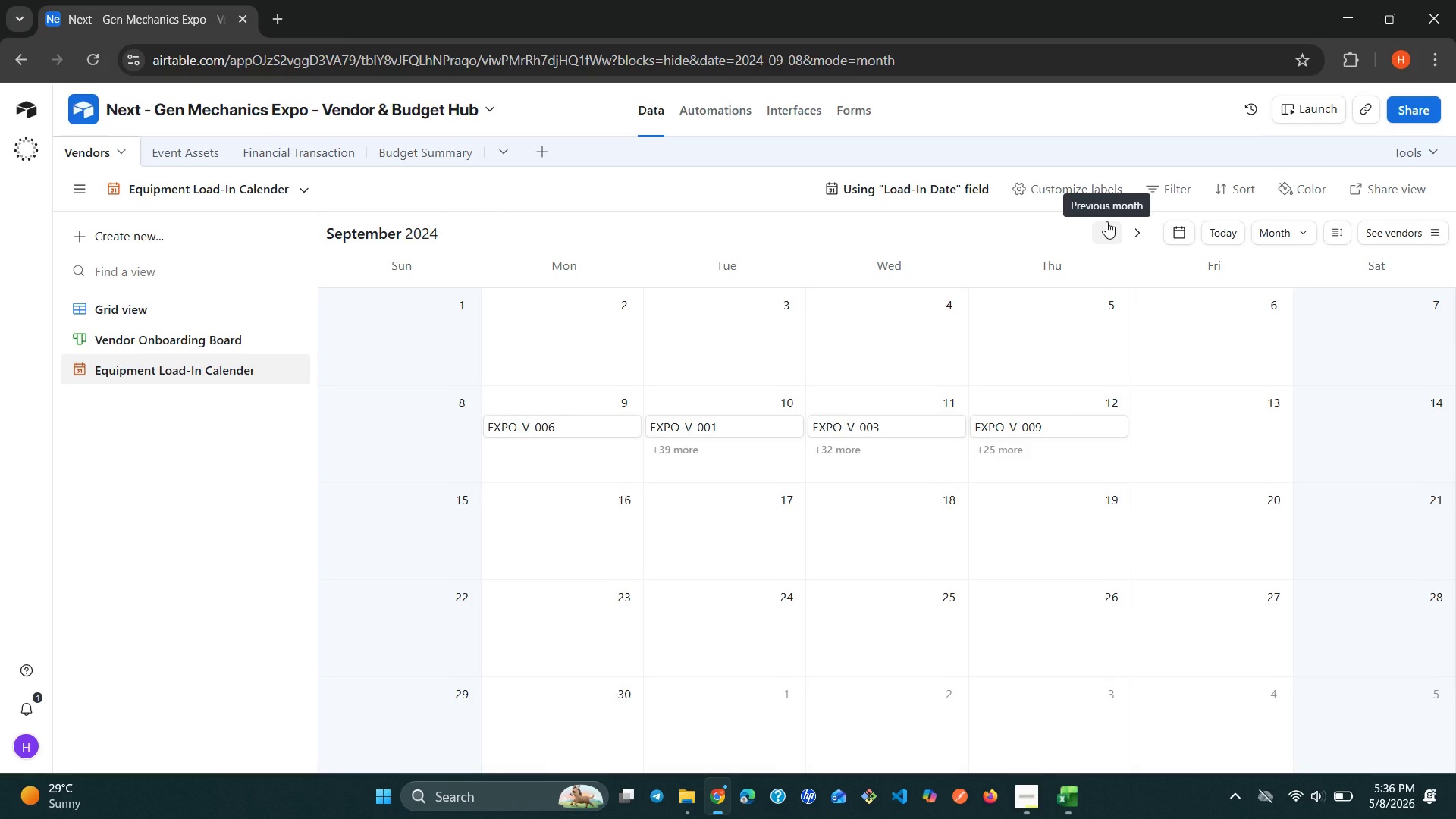 
left_click([1106, 221])
 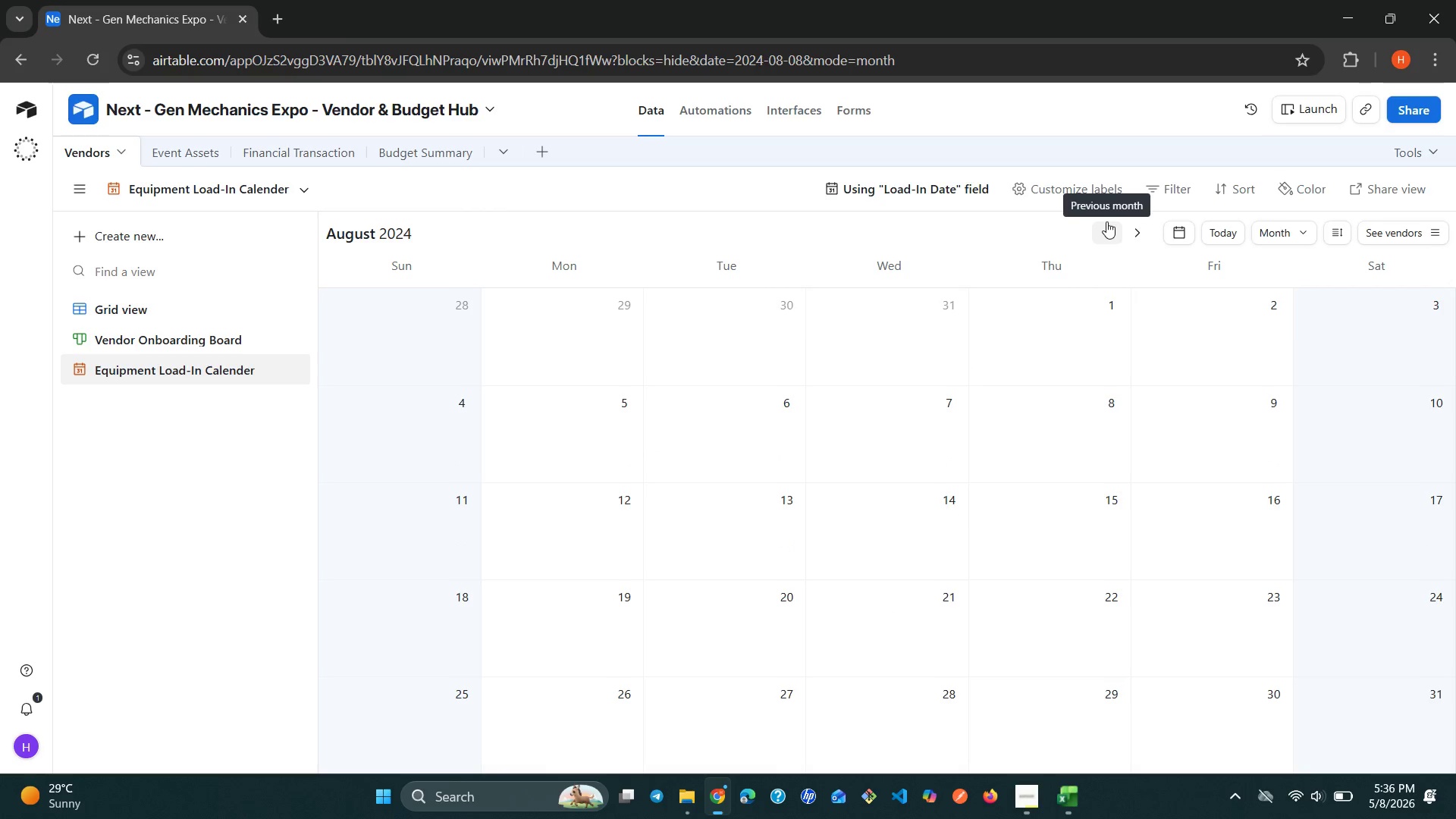 
left_click([1106, 221])
 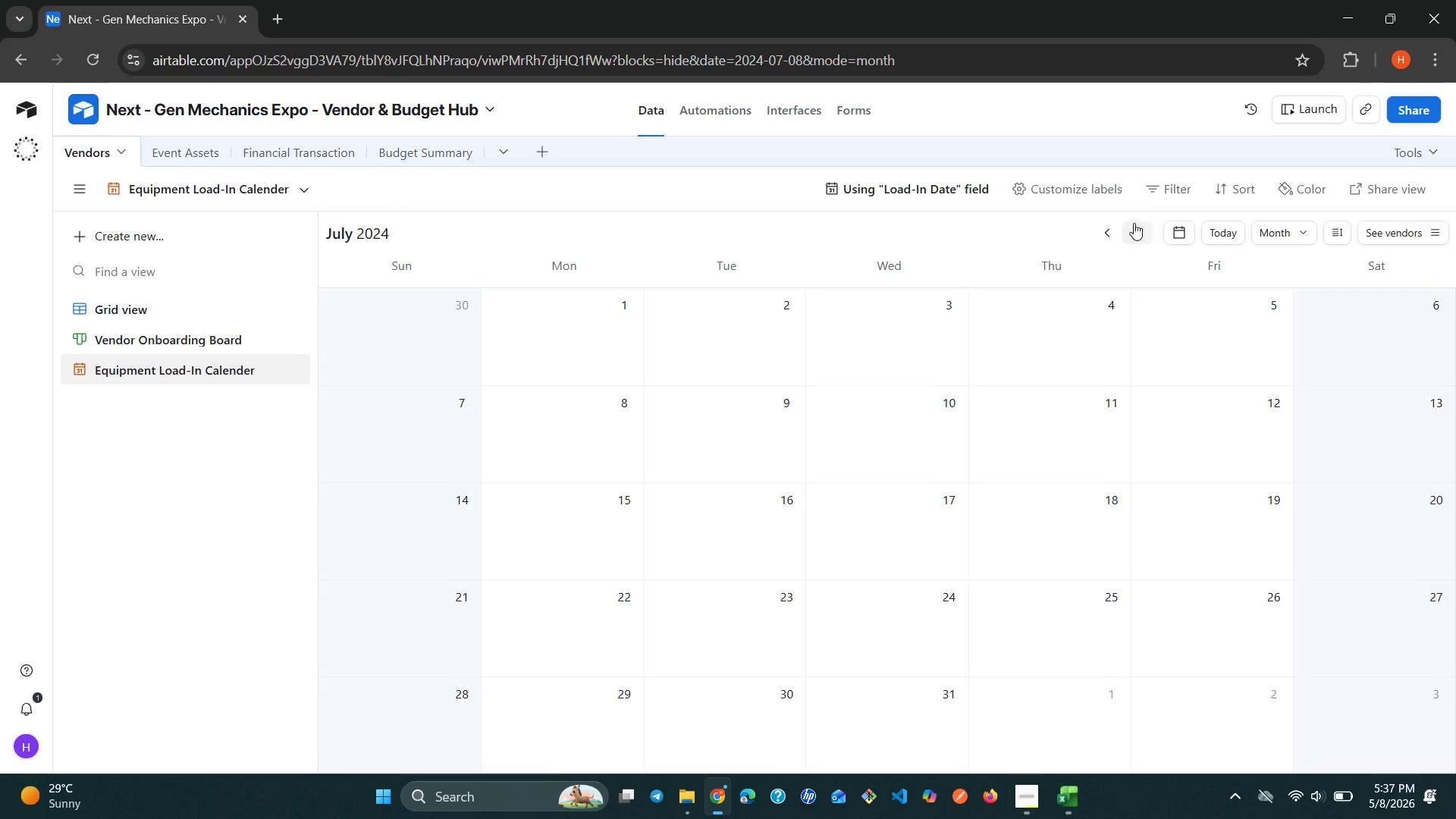 
left_click([1138, 223])
 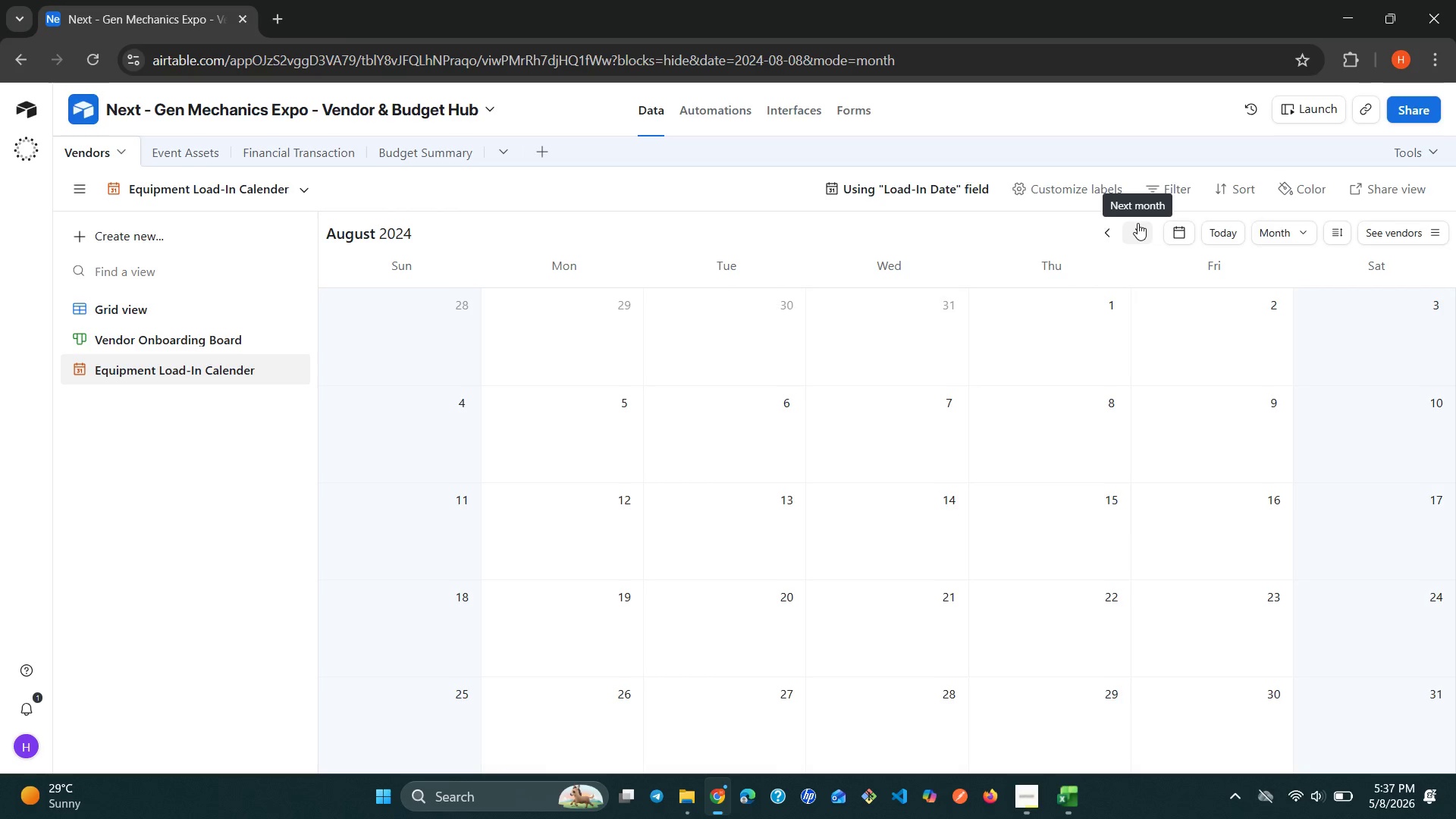 
left_click([1138, 223])
 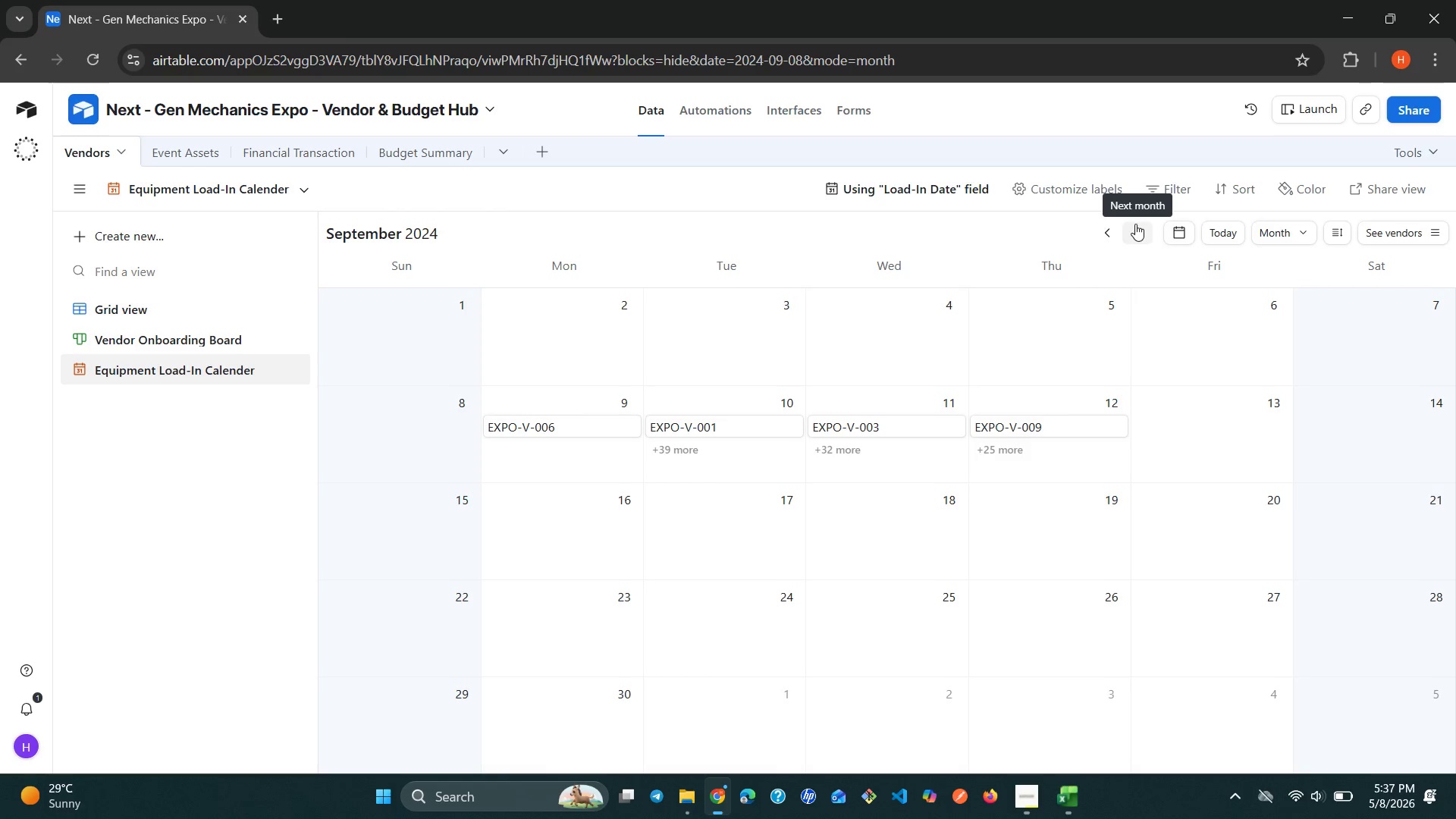 
left_click([1110, 230])
 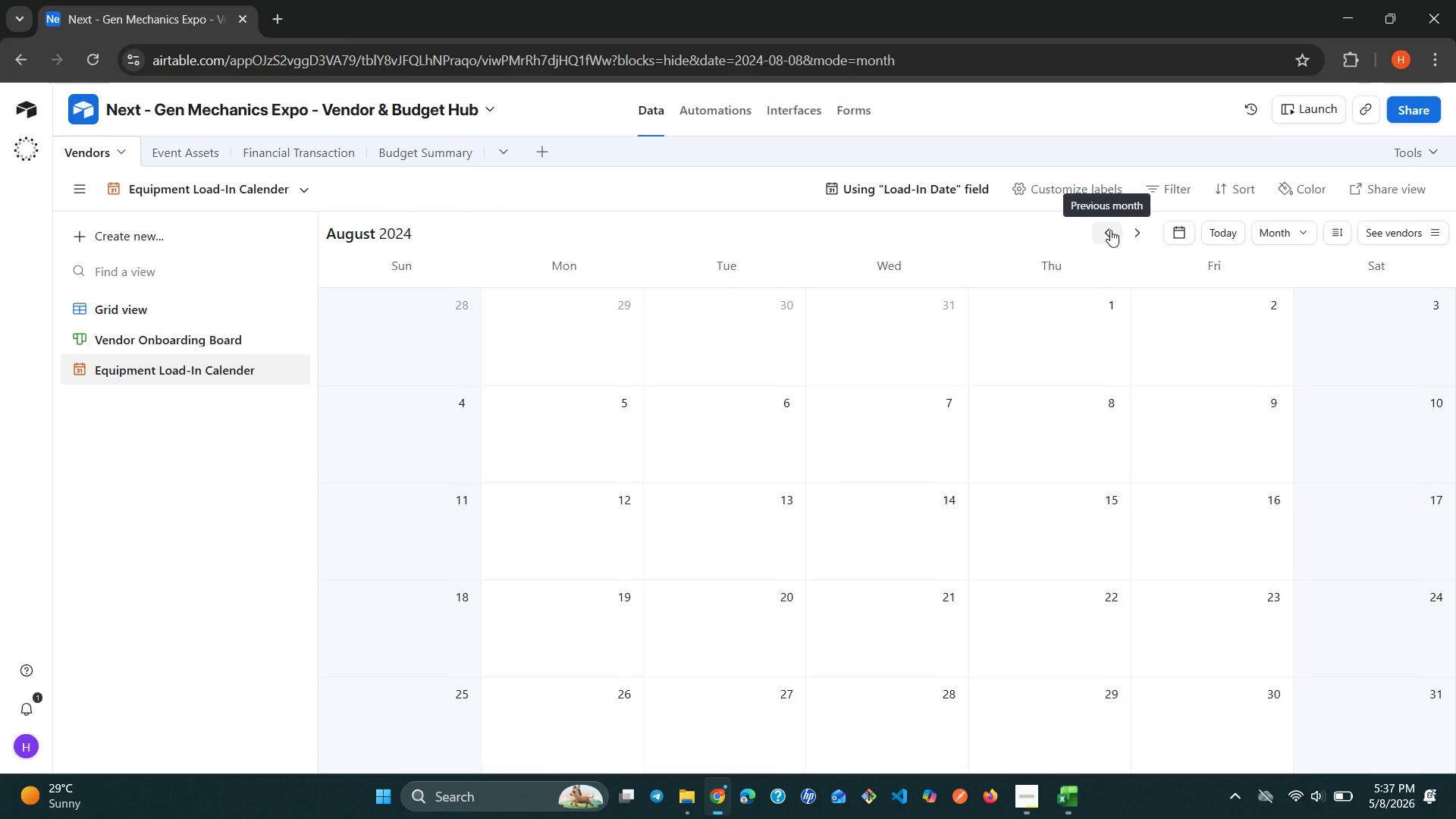 
left_click([1110, 230])
 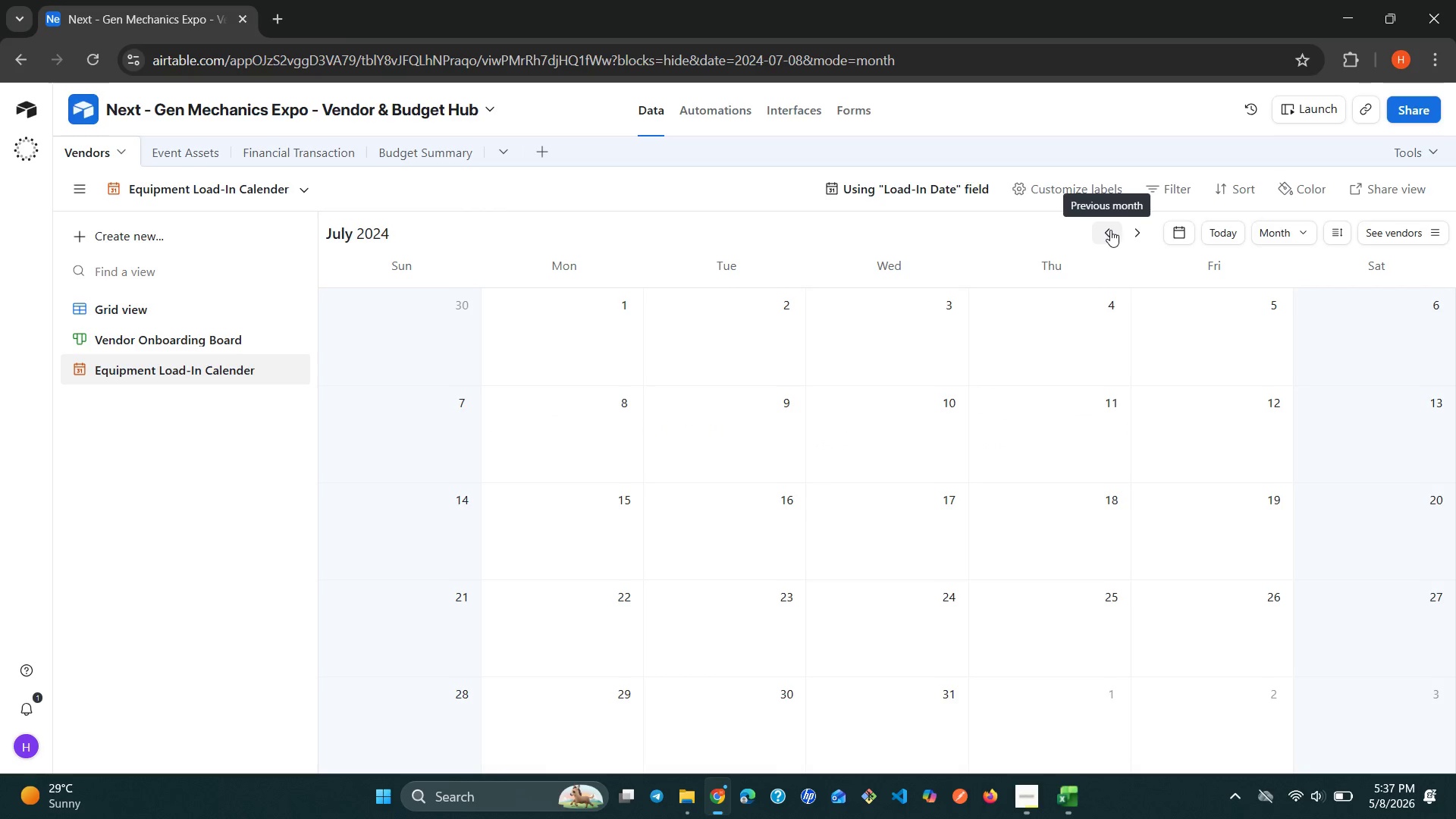 
left_click([1110, 230])
 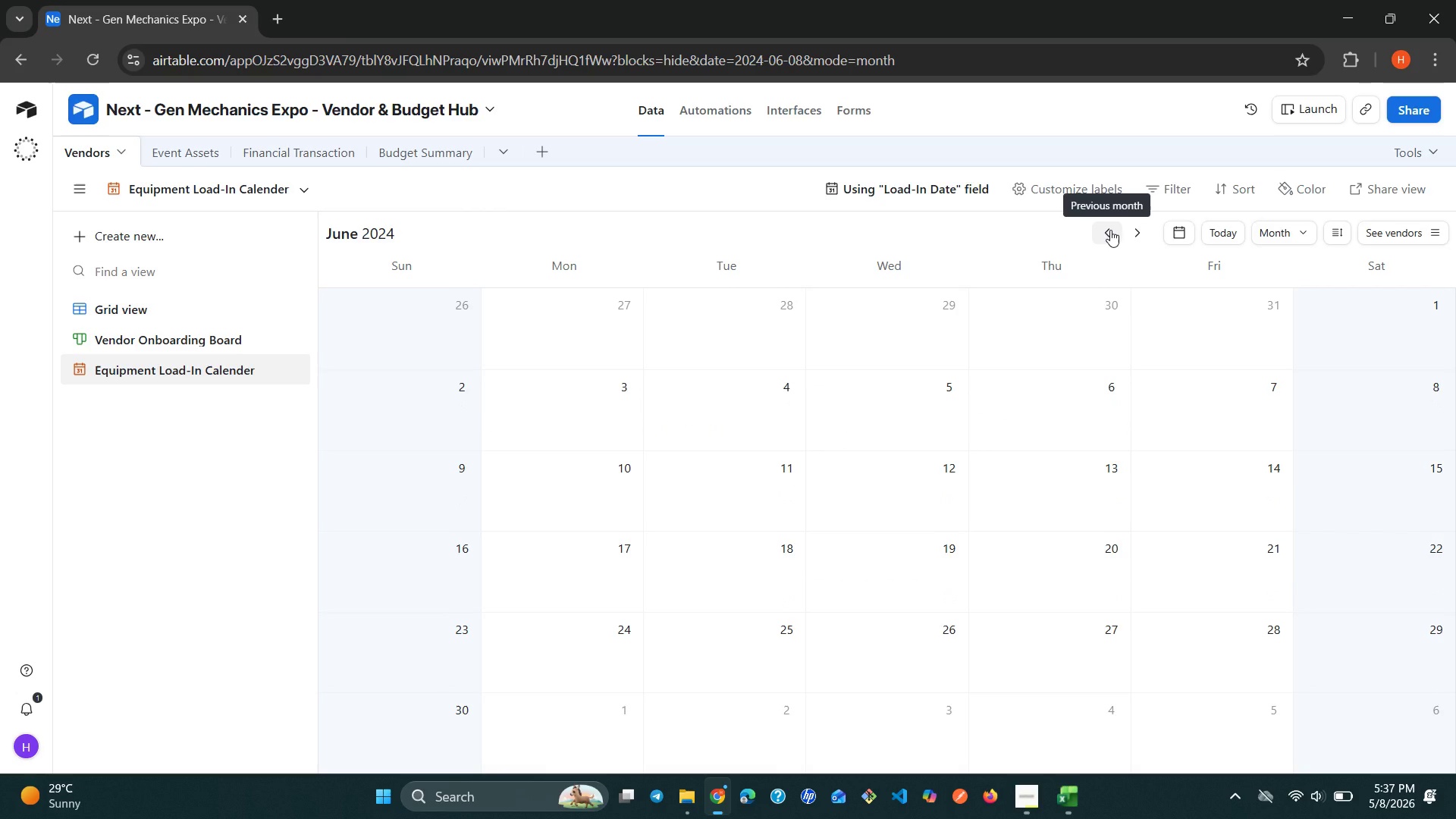 
left_click([1110, 230])
 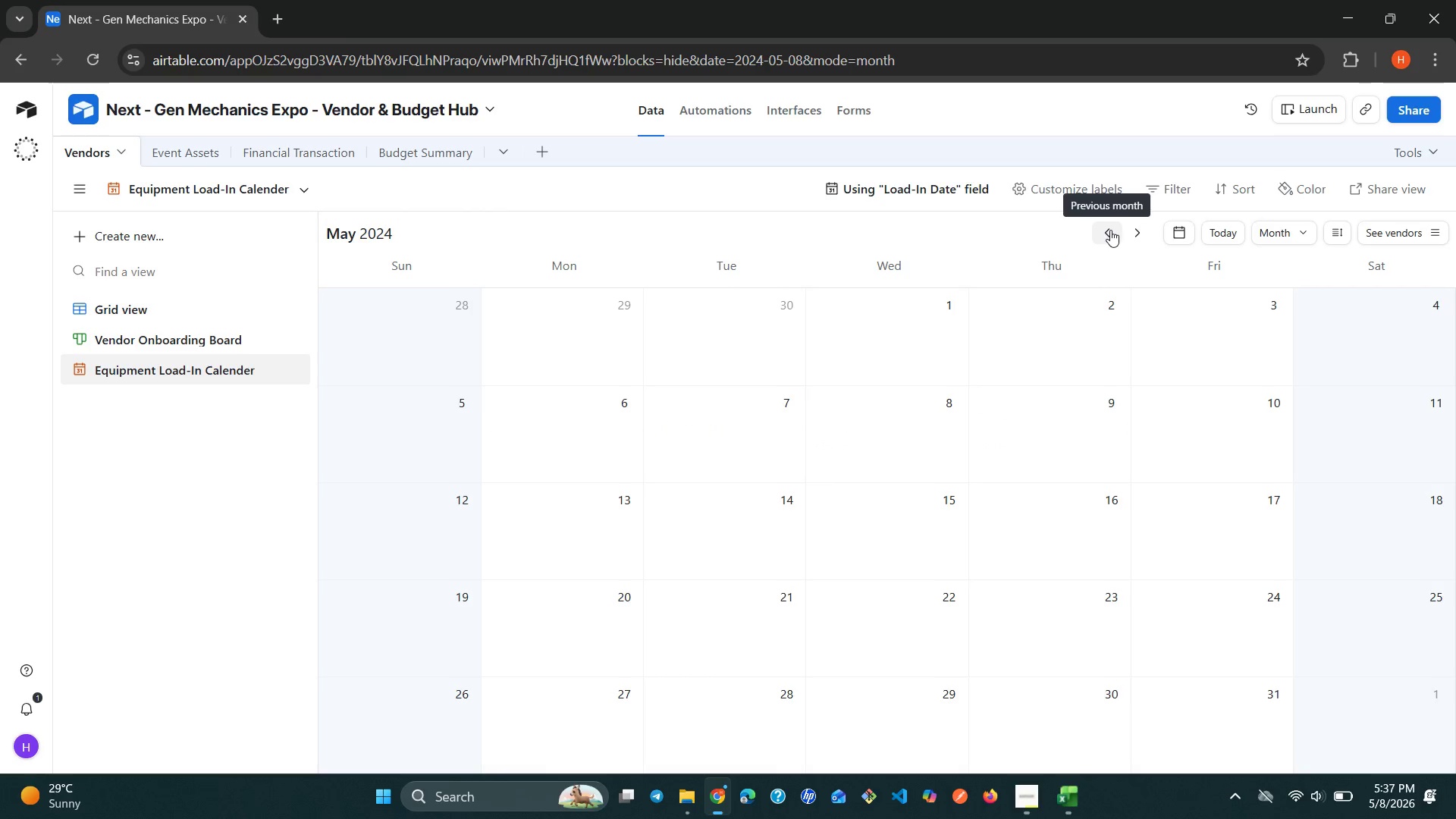 
left_click([1110, 230])
 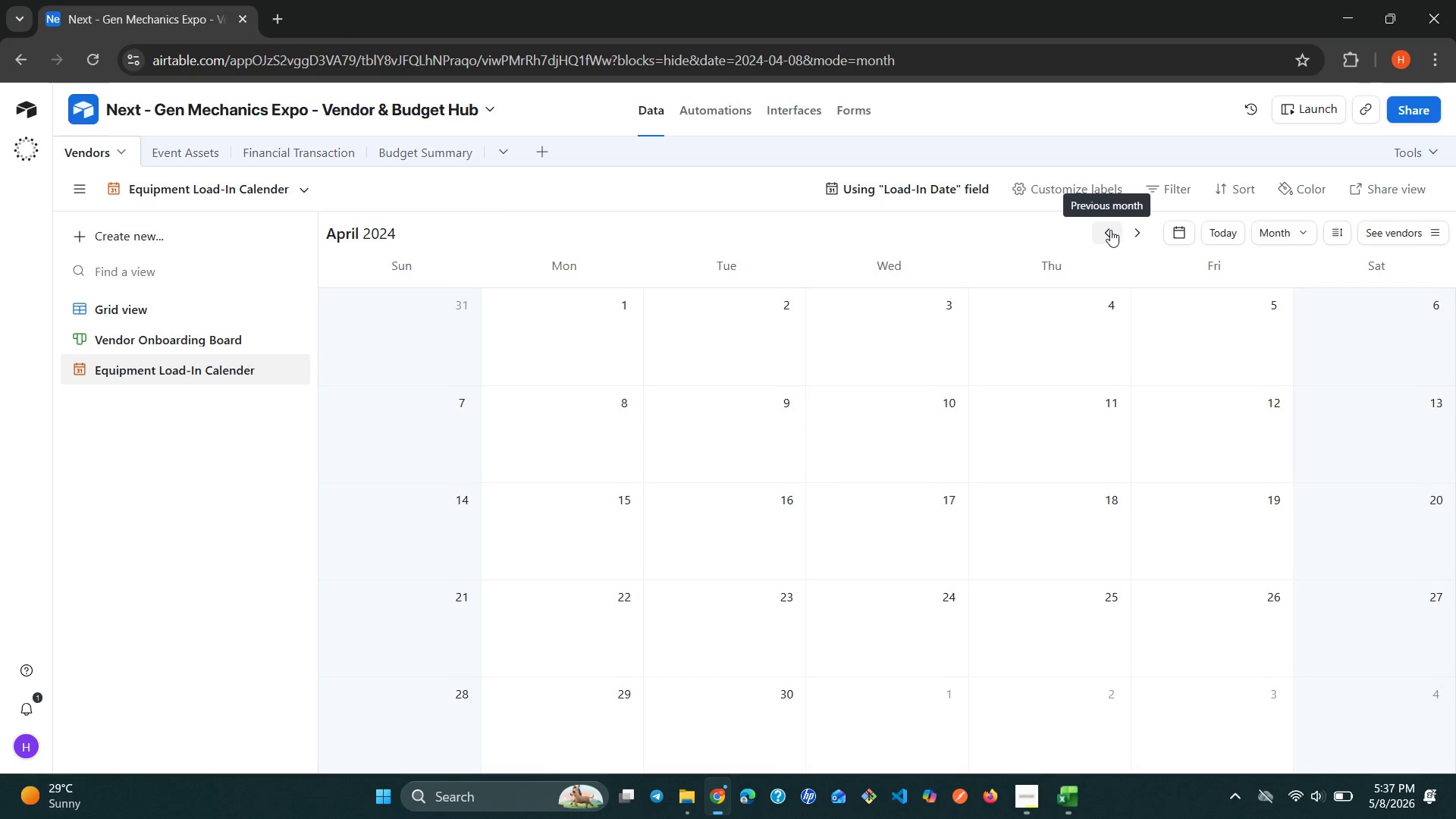 
left_click([1110, 230])
 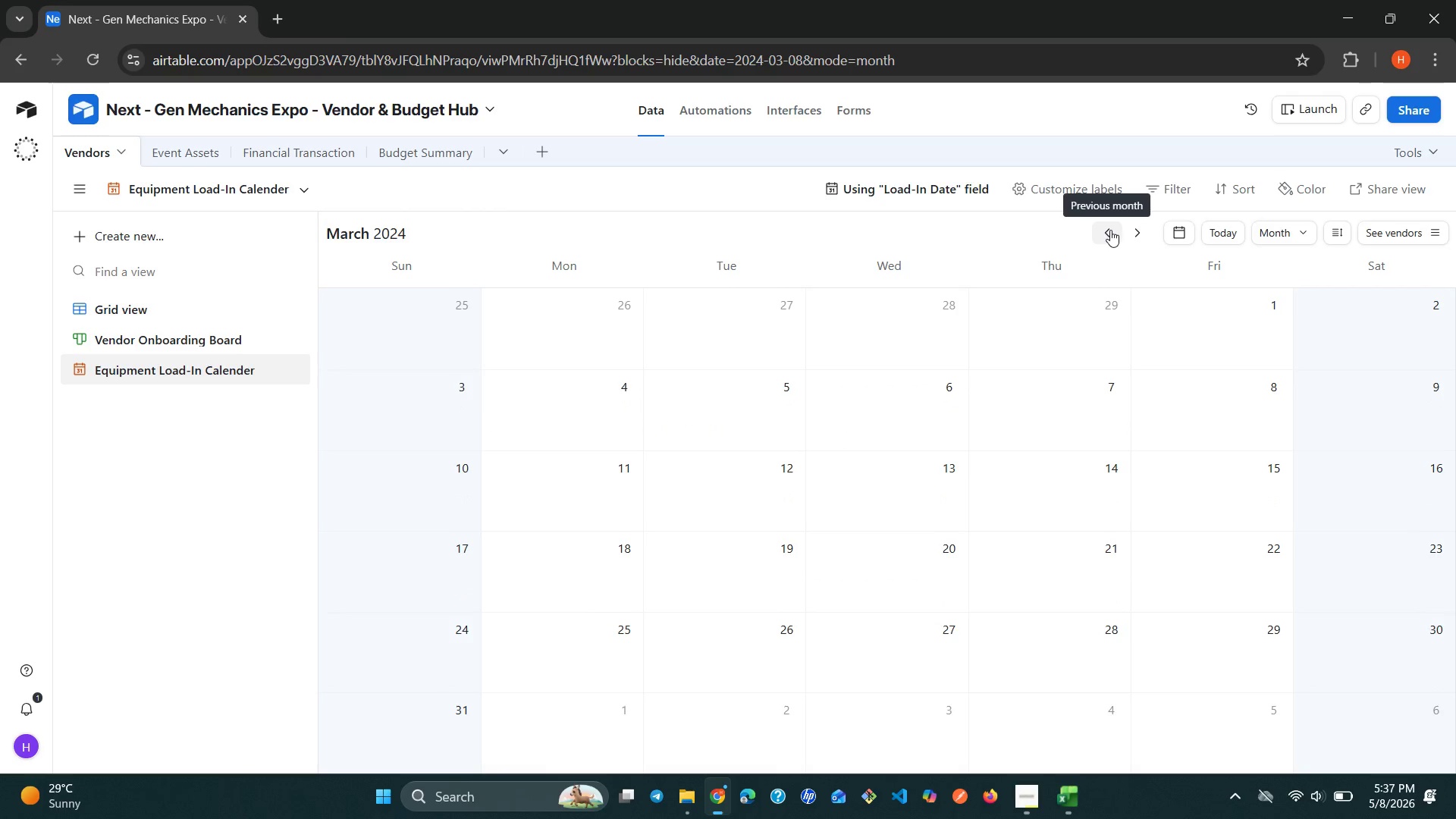 
left_click([1110, 230])
 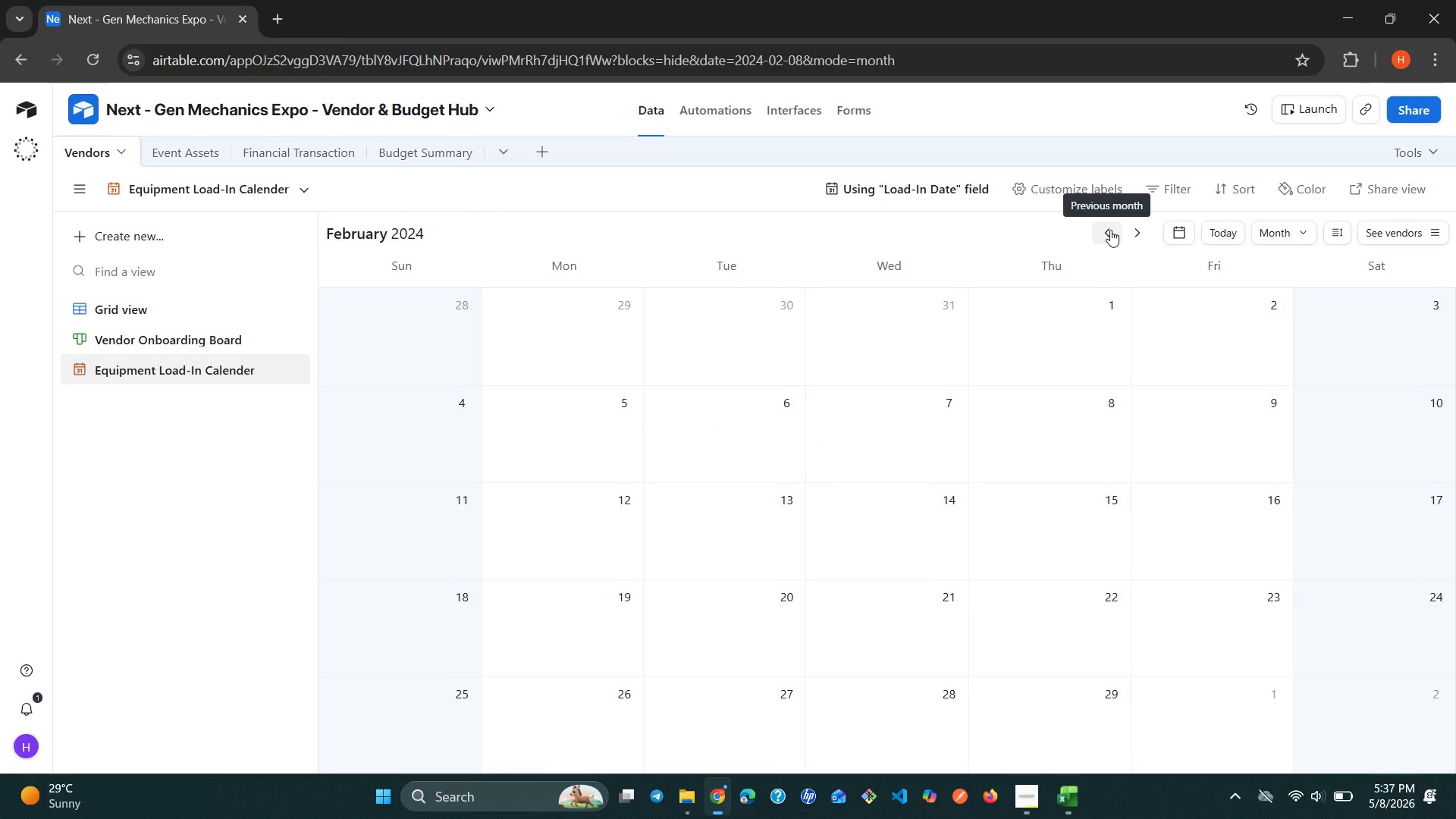 
left_click([1110, 230])
 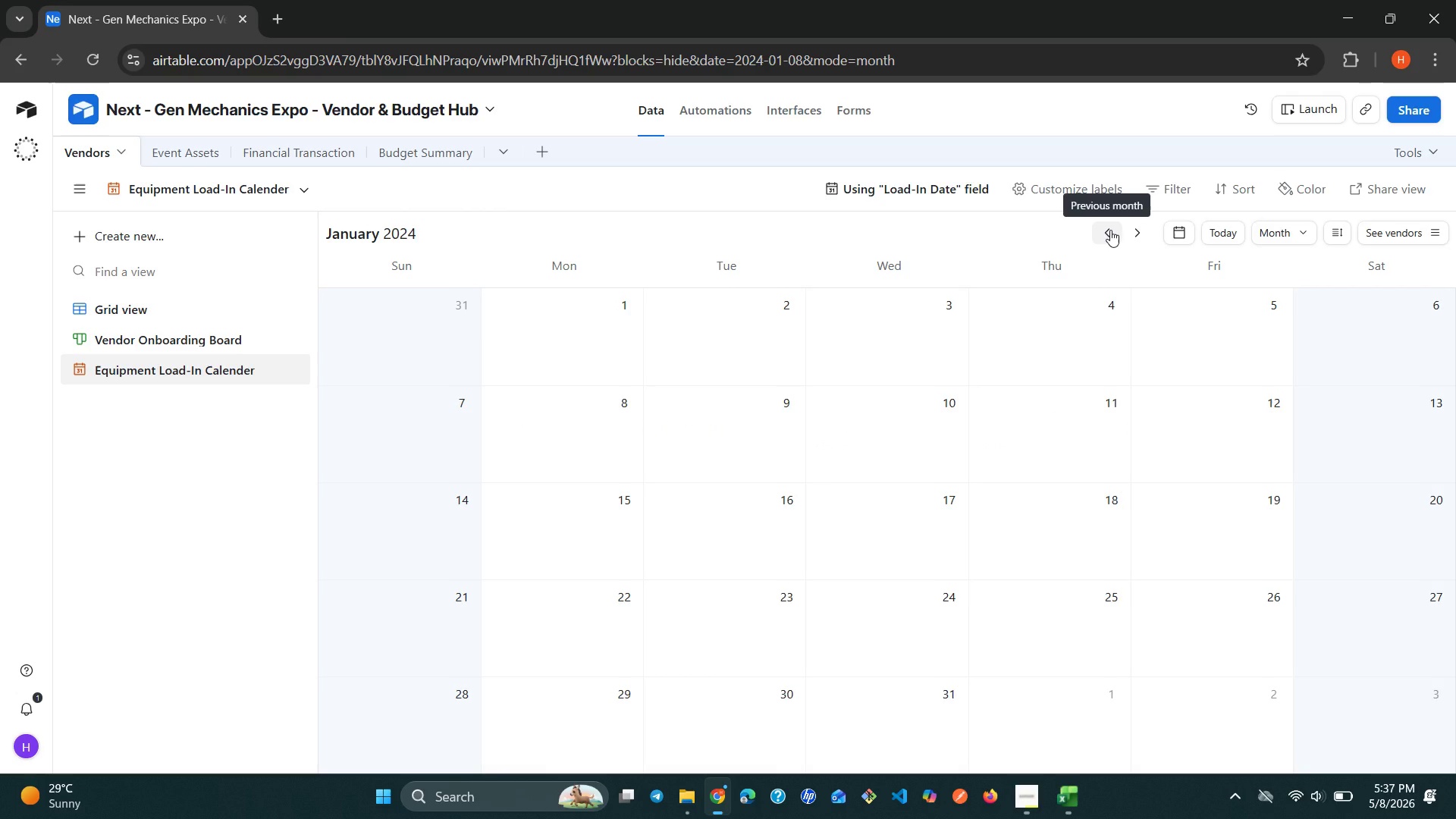 
left_click([1110, 230])
 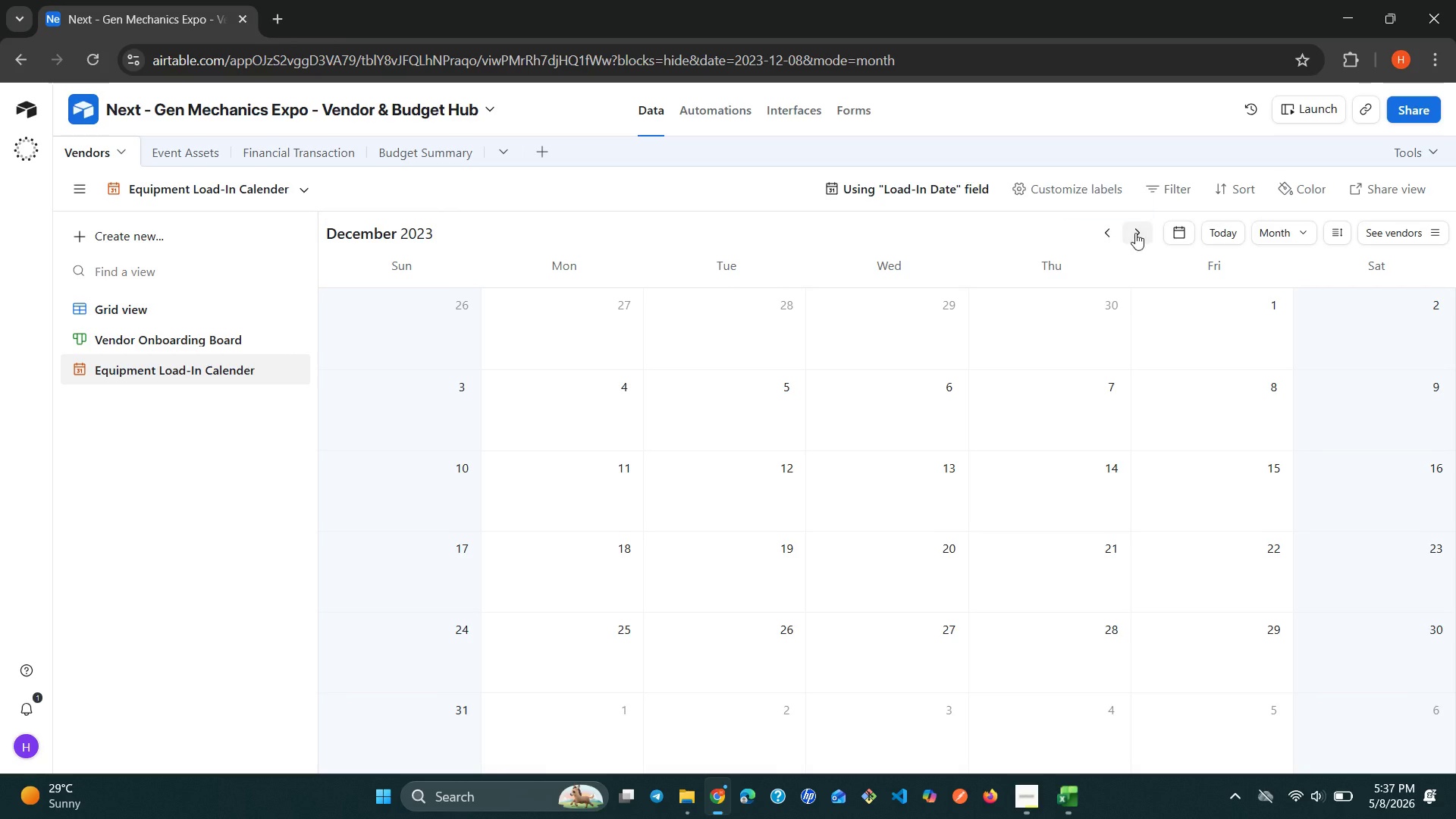 
left_click([1144, 233])
 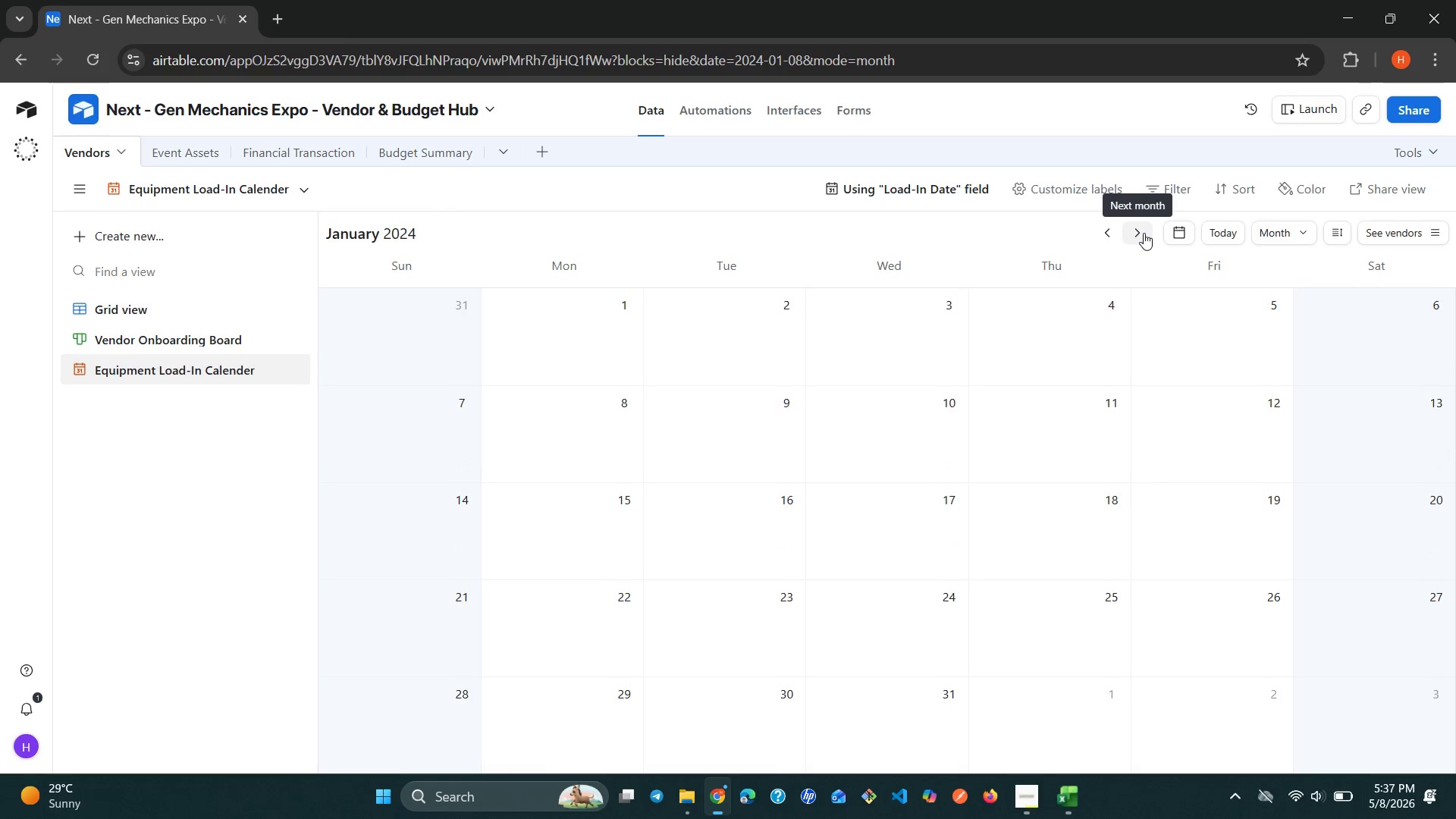 
double_click([1144, 233])
 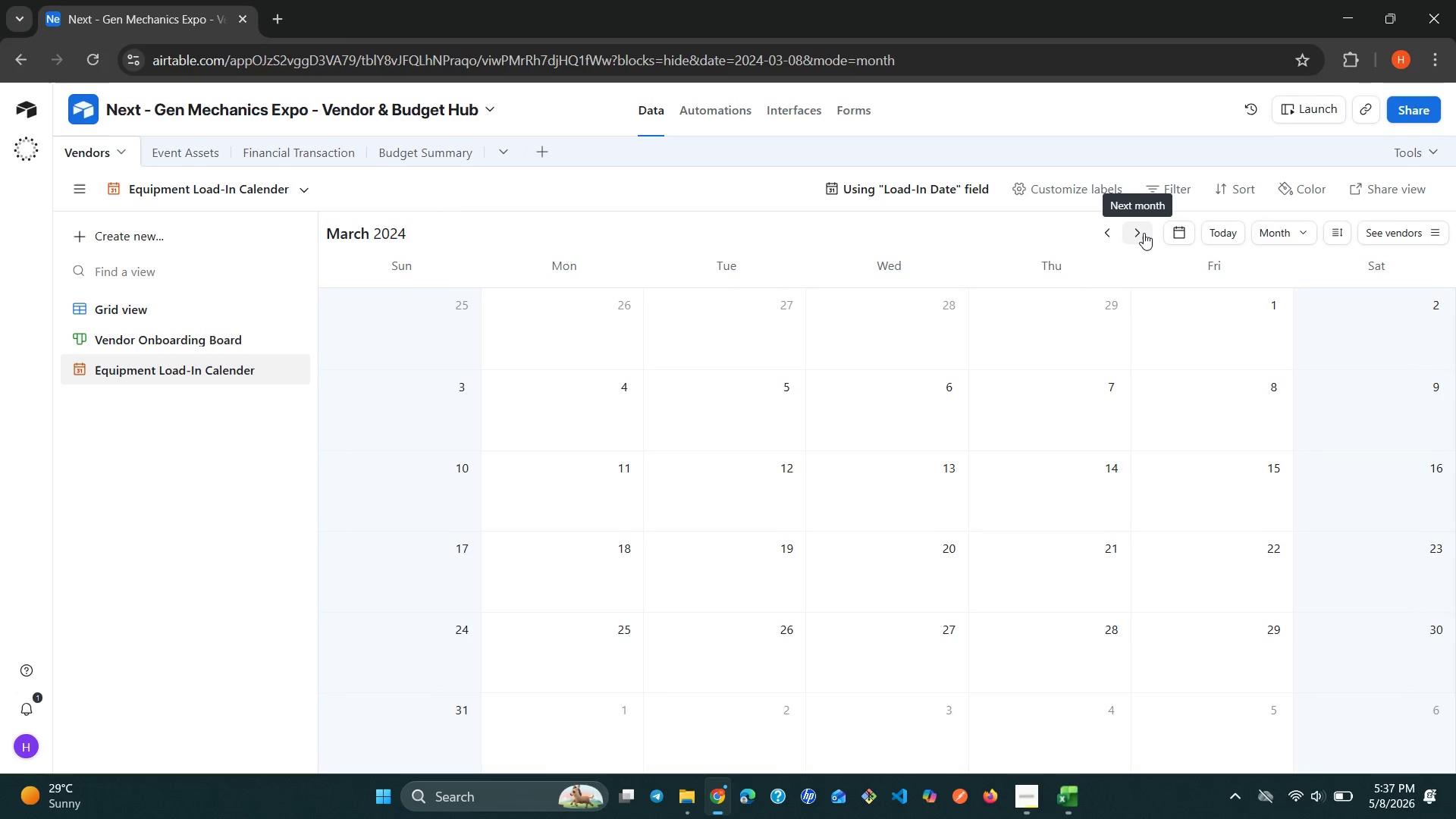 
triple_click([1144, 233])
 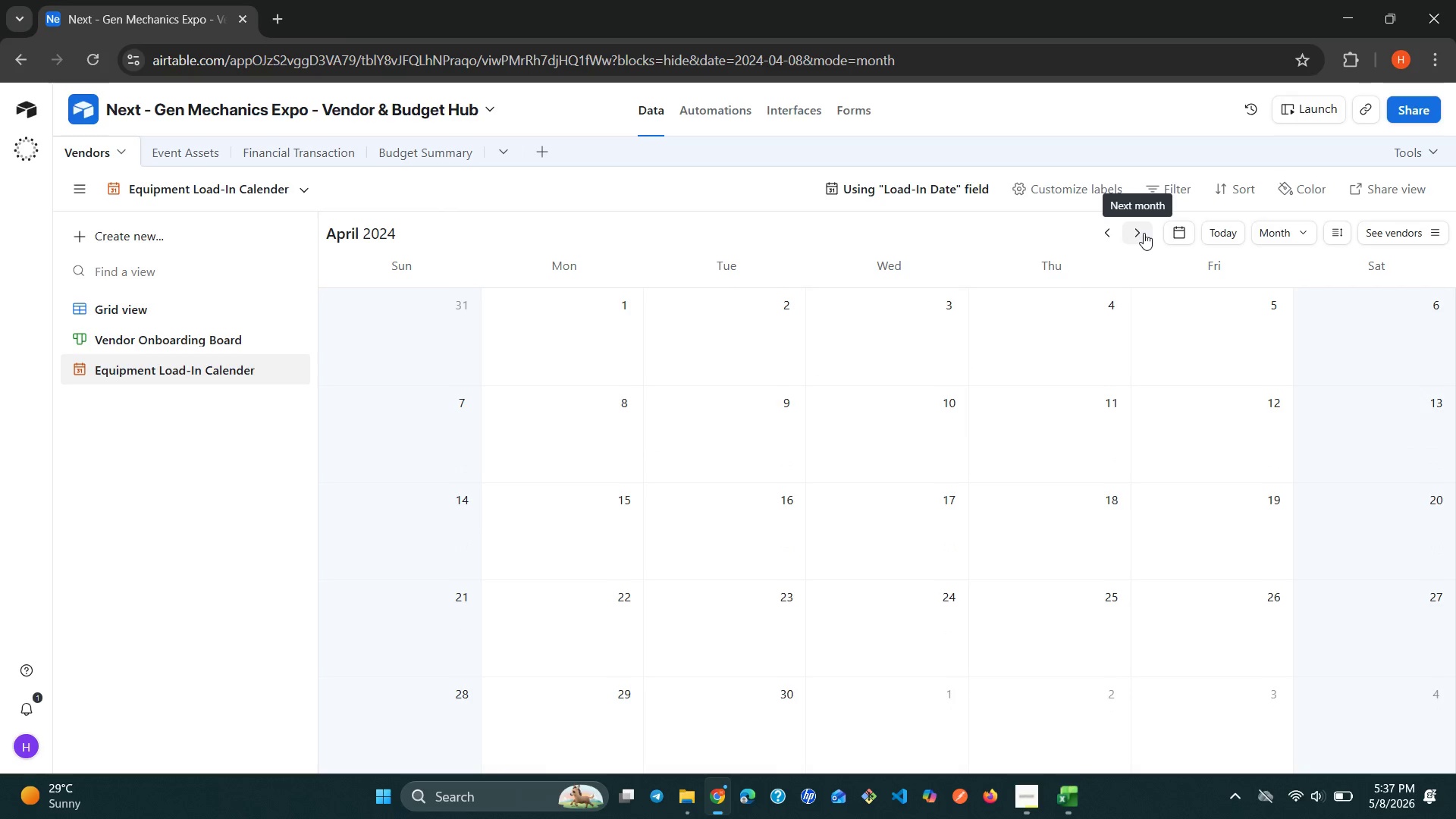 
triple_click([1144, 233])
 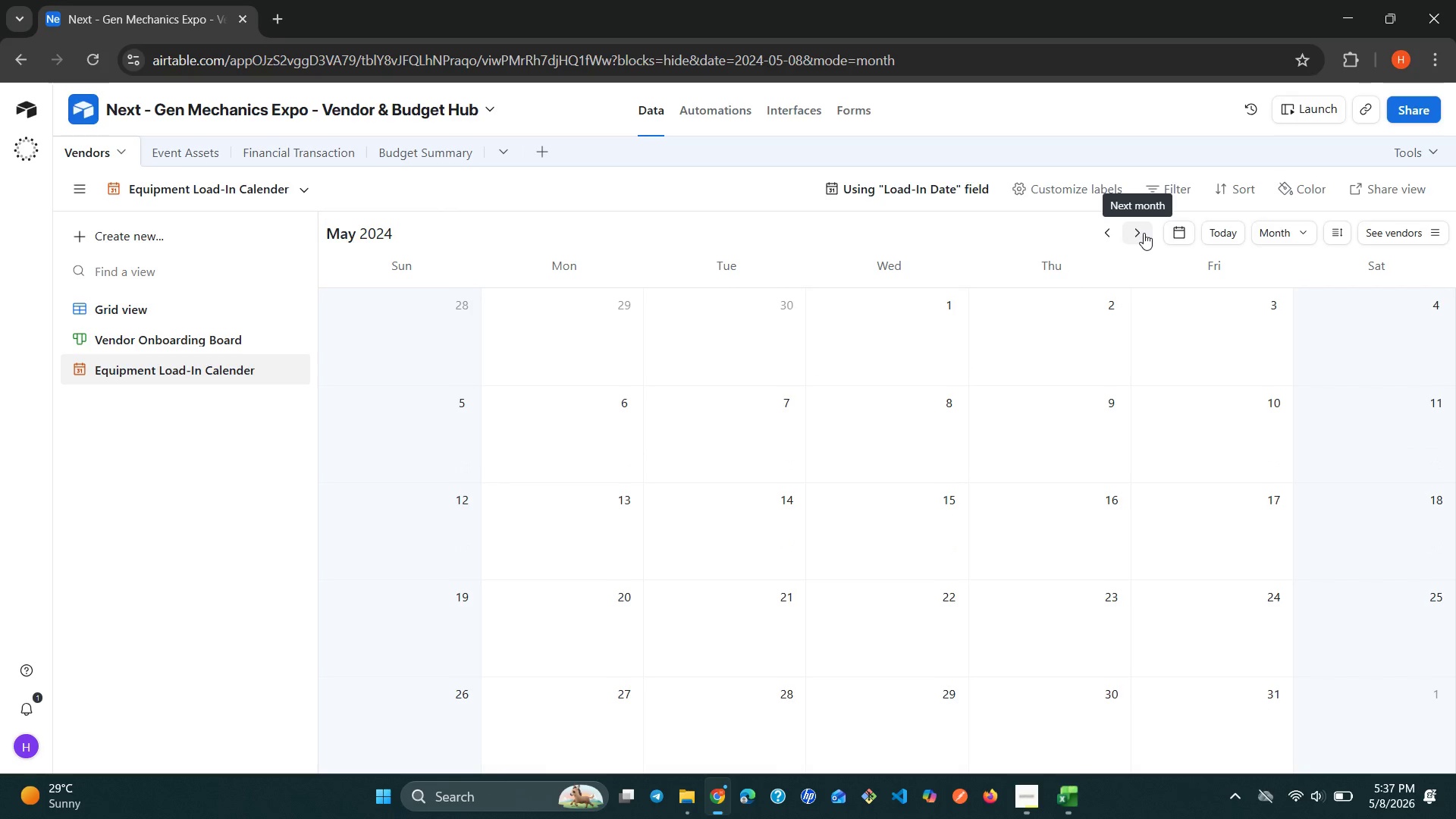 
left_click([1144, 233])
 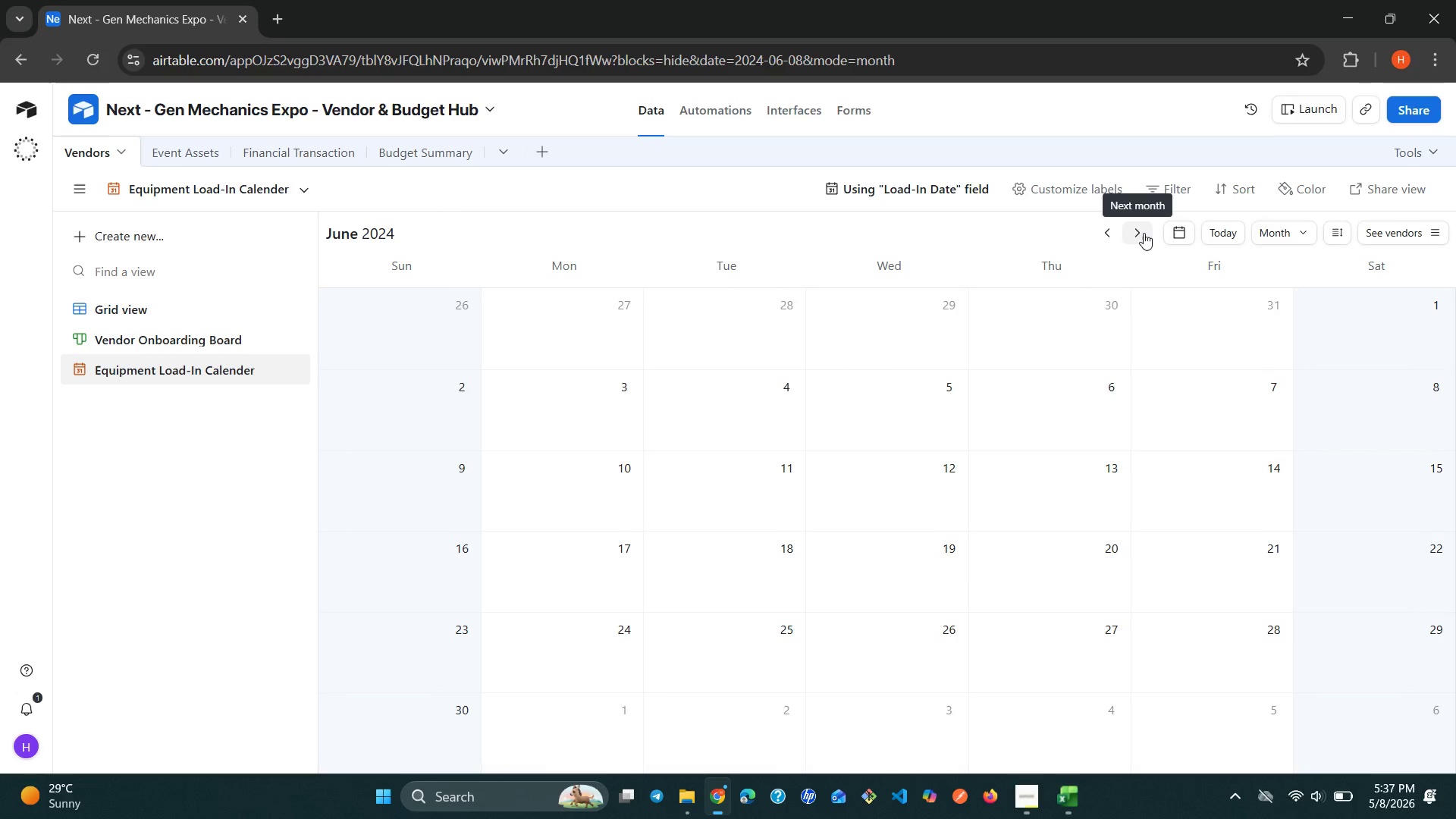 
left_click([1144, 233])
 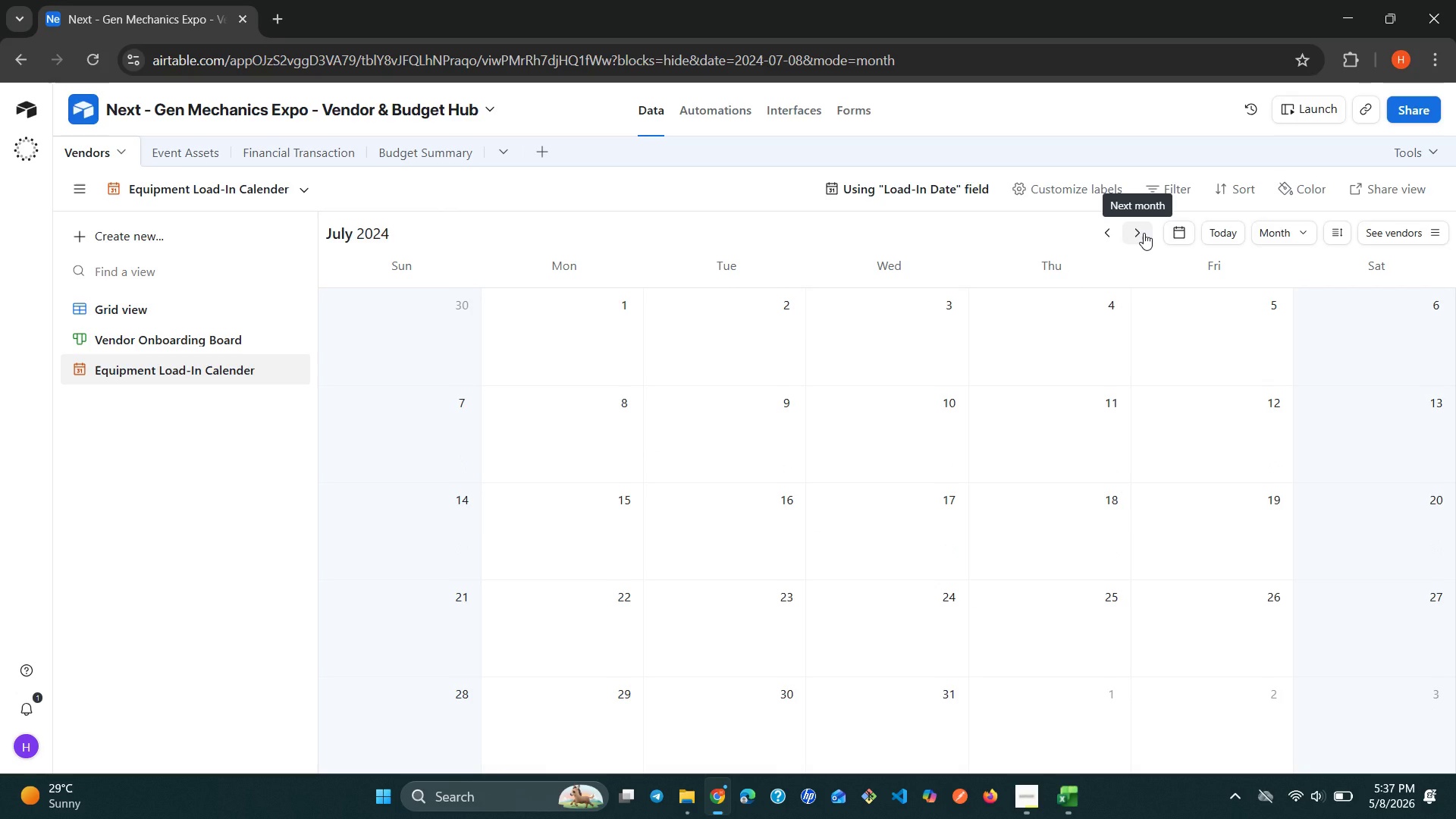 
left_click([1144, 233])
 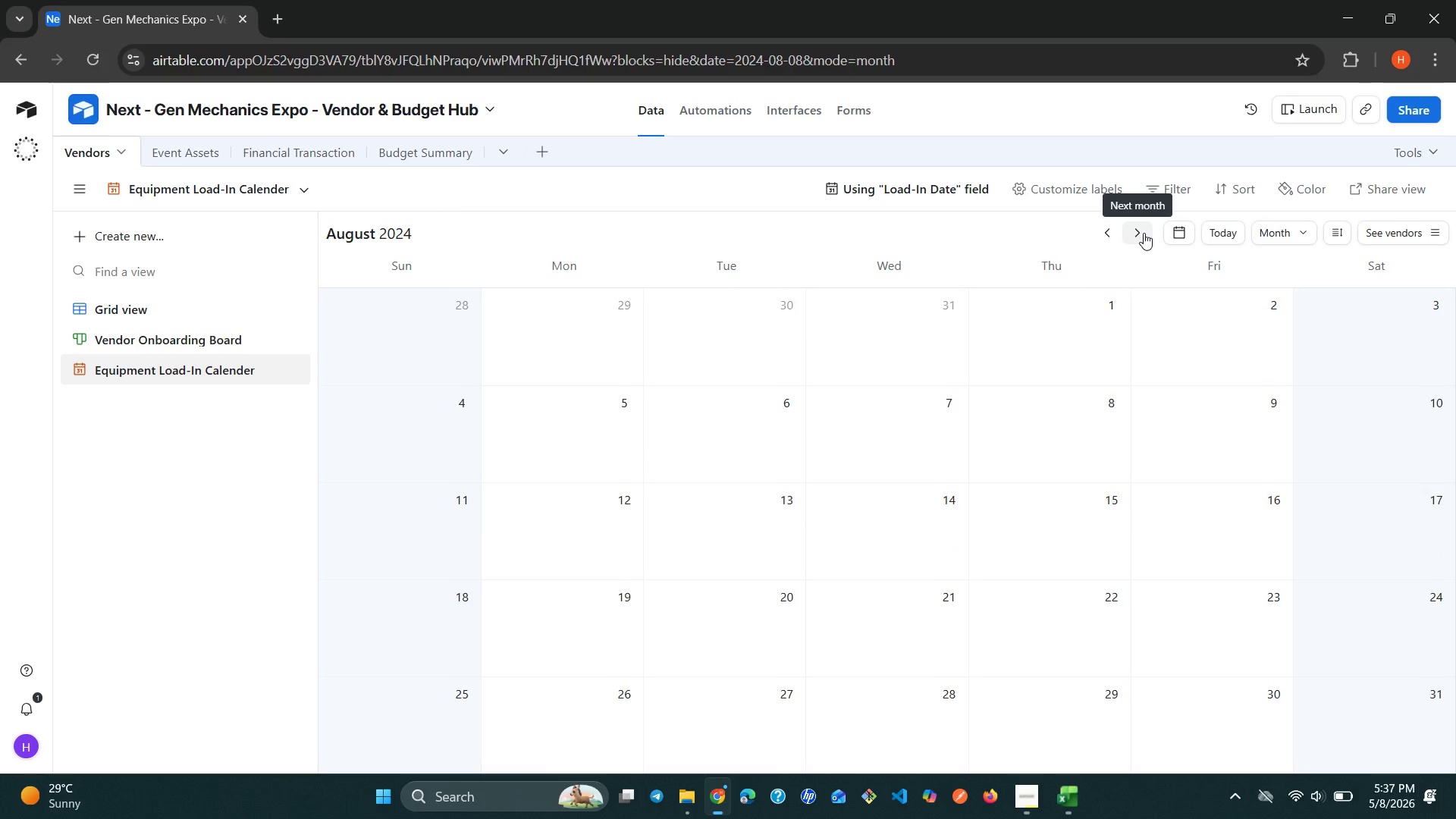 
left_click([1144, 233])
 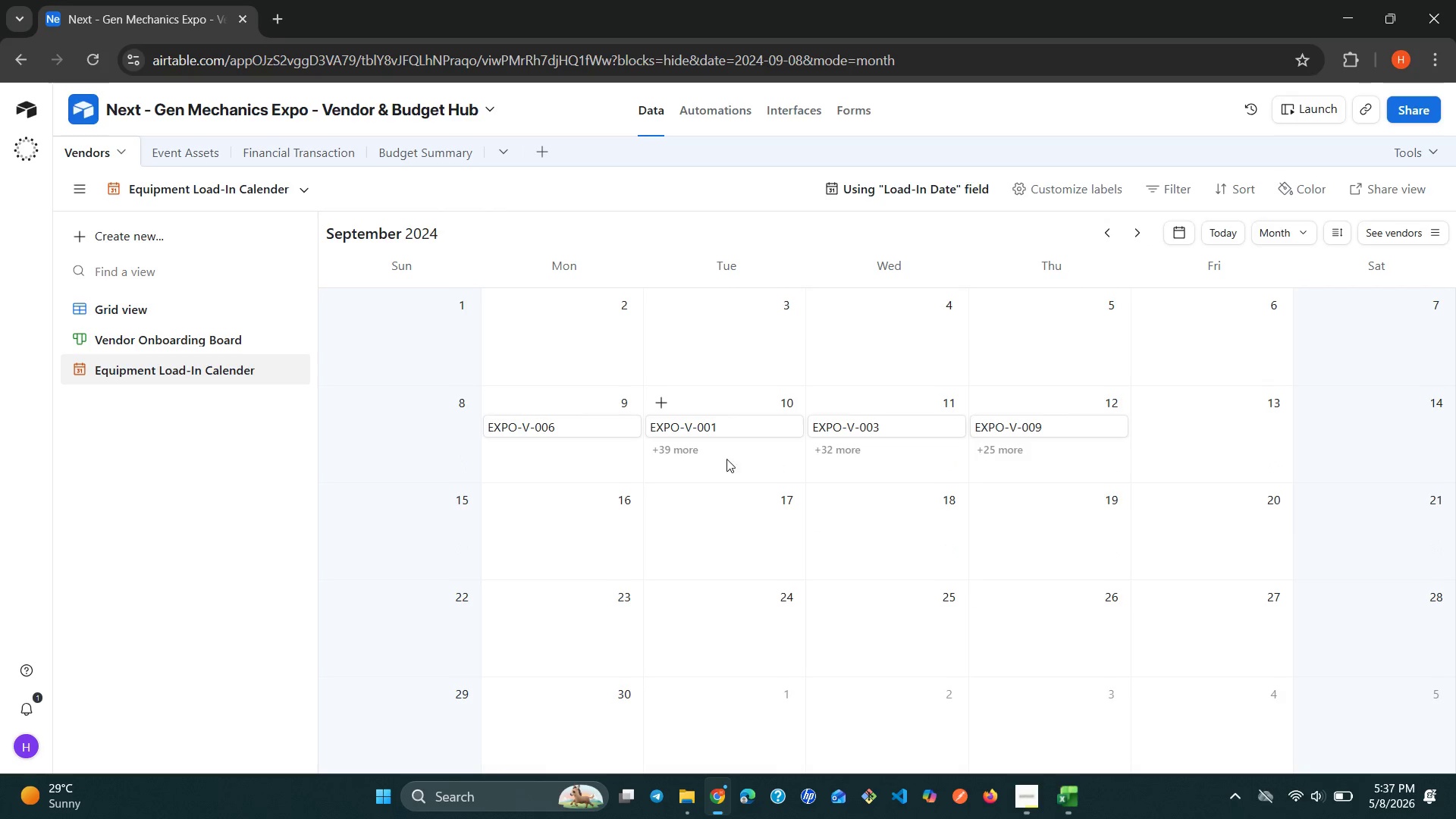 
left_click([680, 459])
 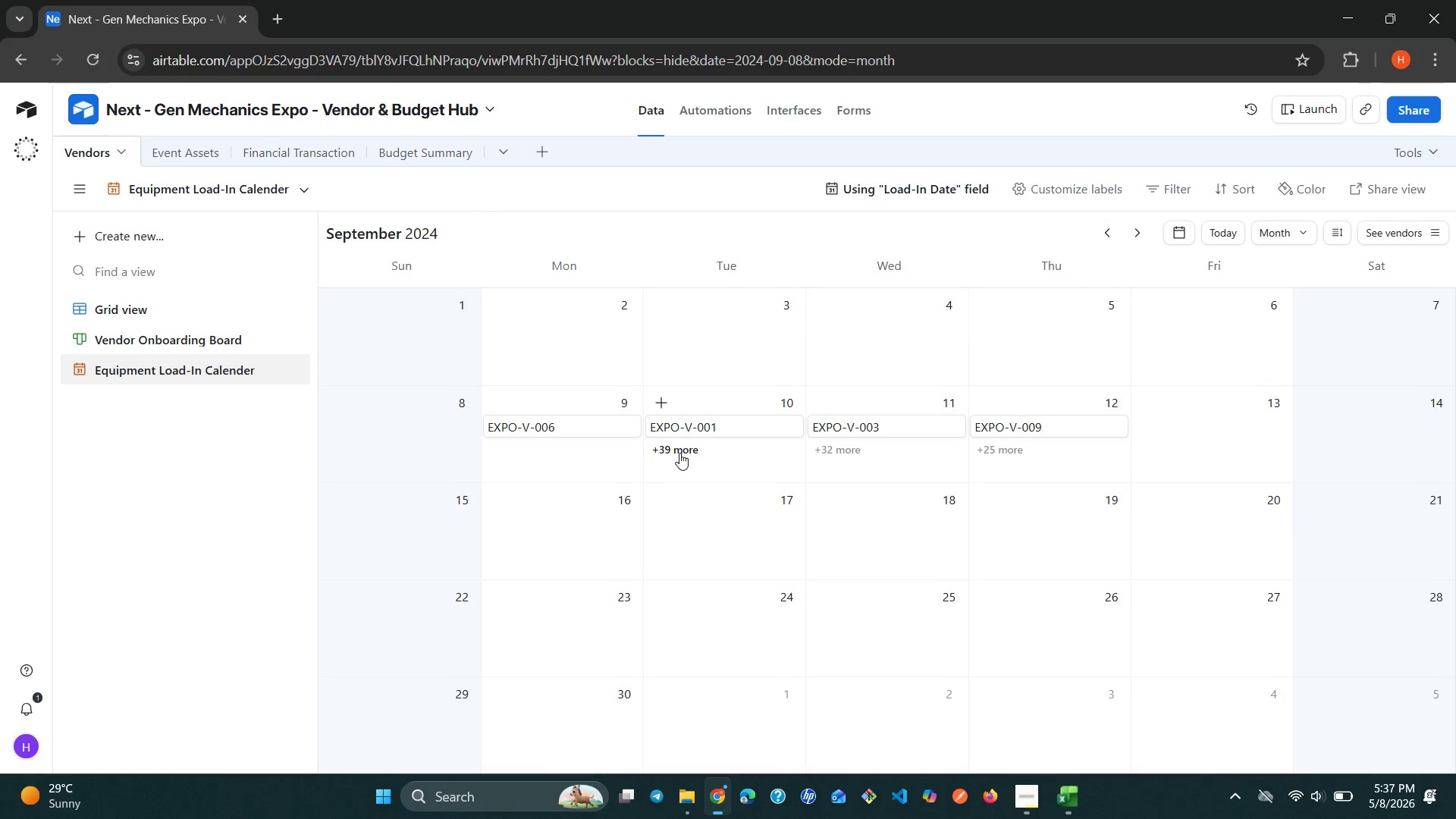 
left_click([679, 453])
 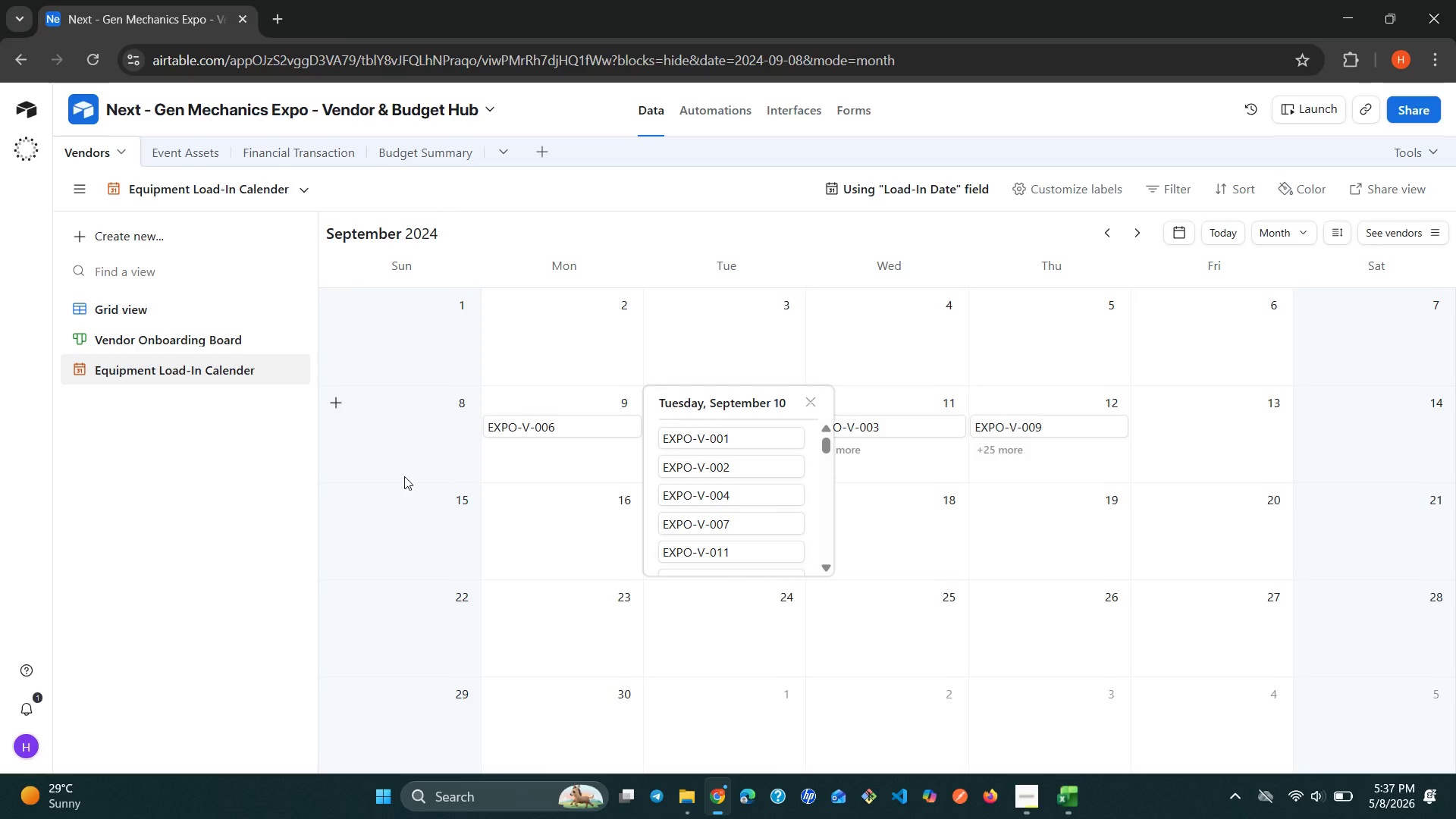 
left_click([238, 503])
 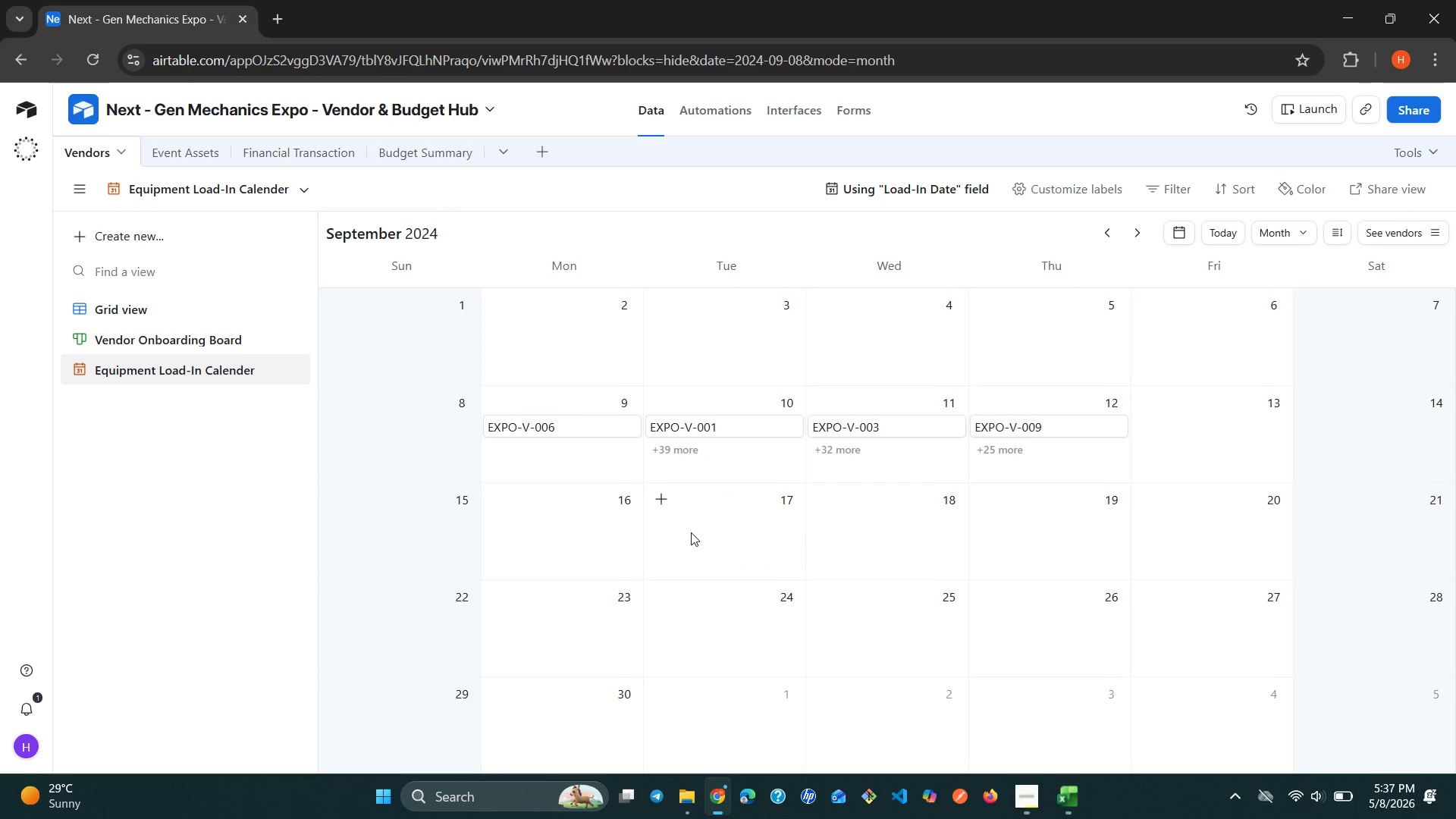 
wait(9.91)
 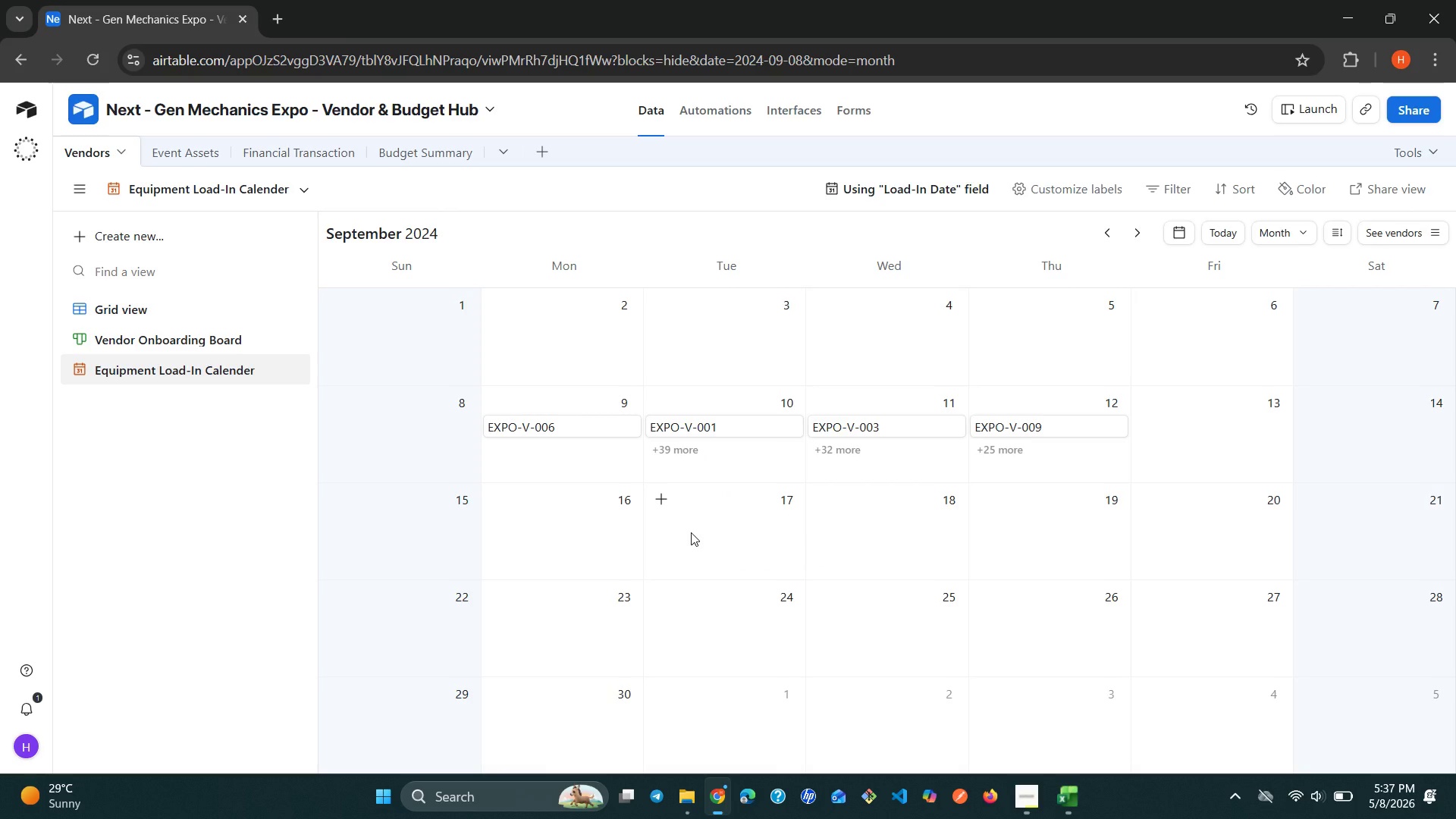 
left_click([181, 232])
 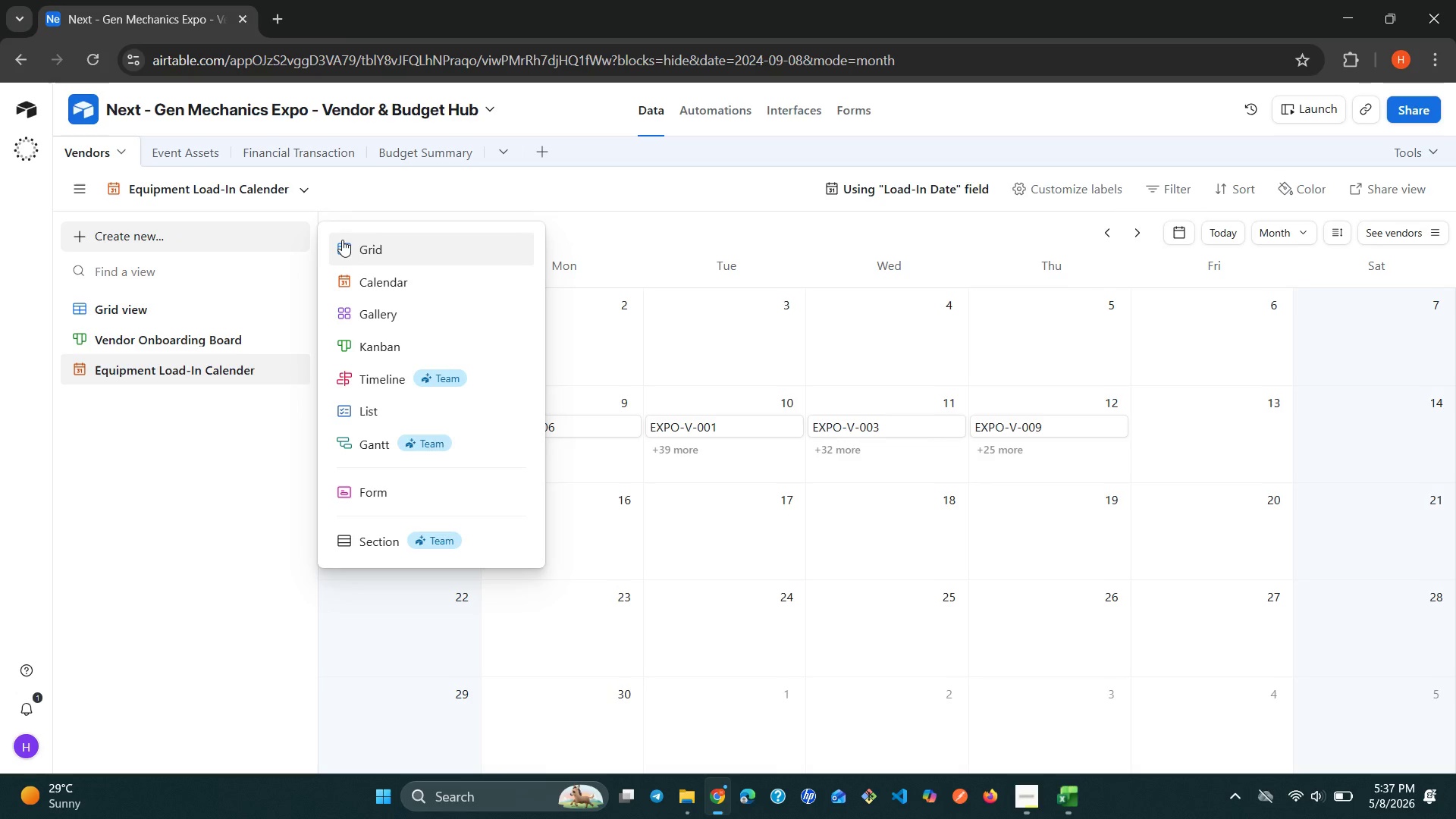 
left_click([362, 246])
 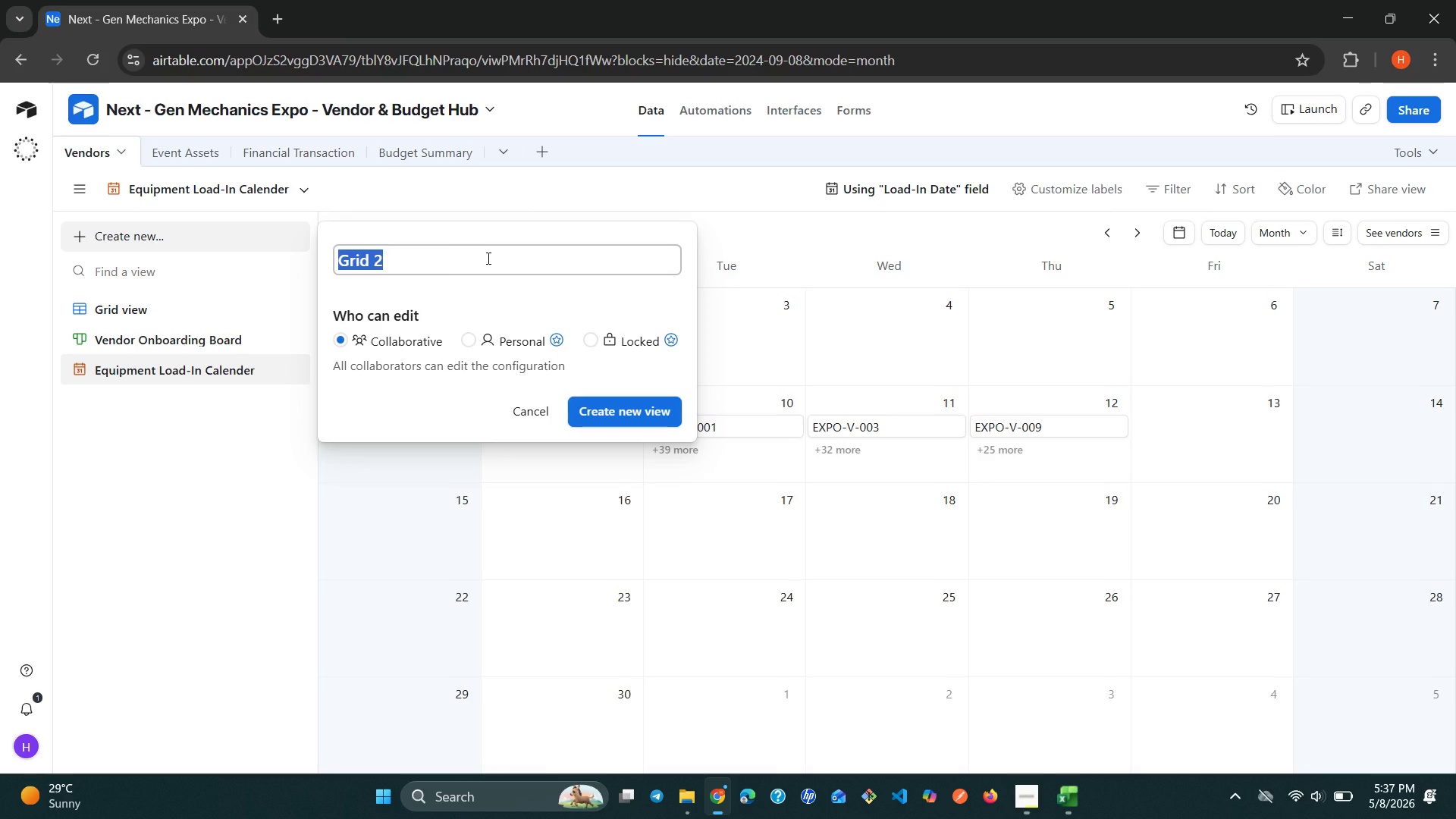 
type(Insurance compliance)
 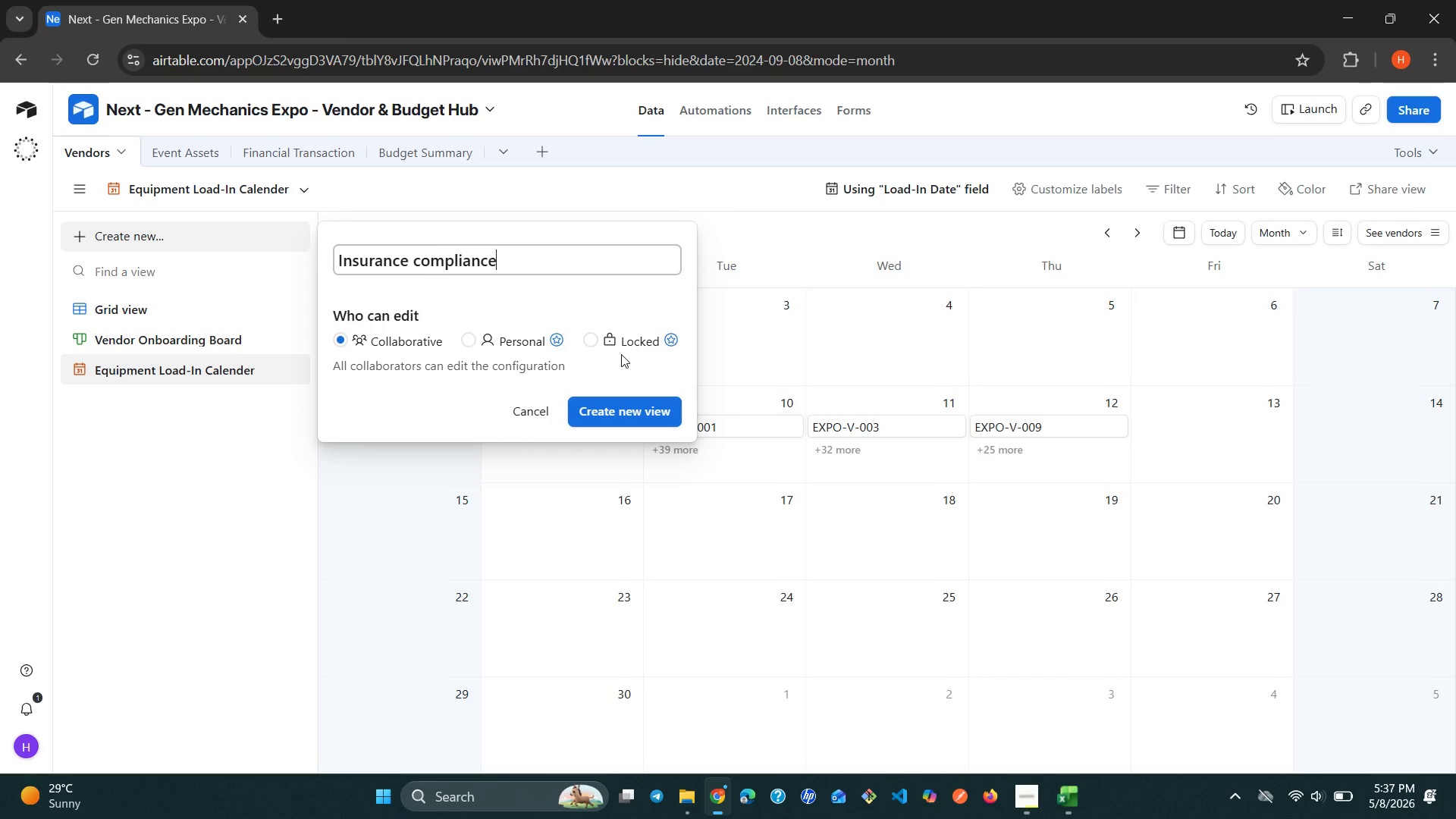 
type( Alert)
 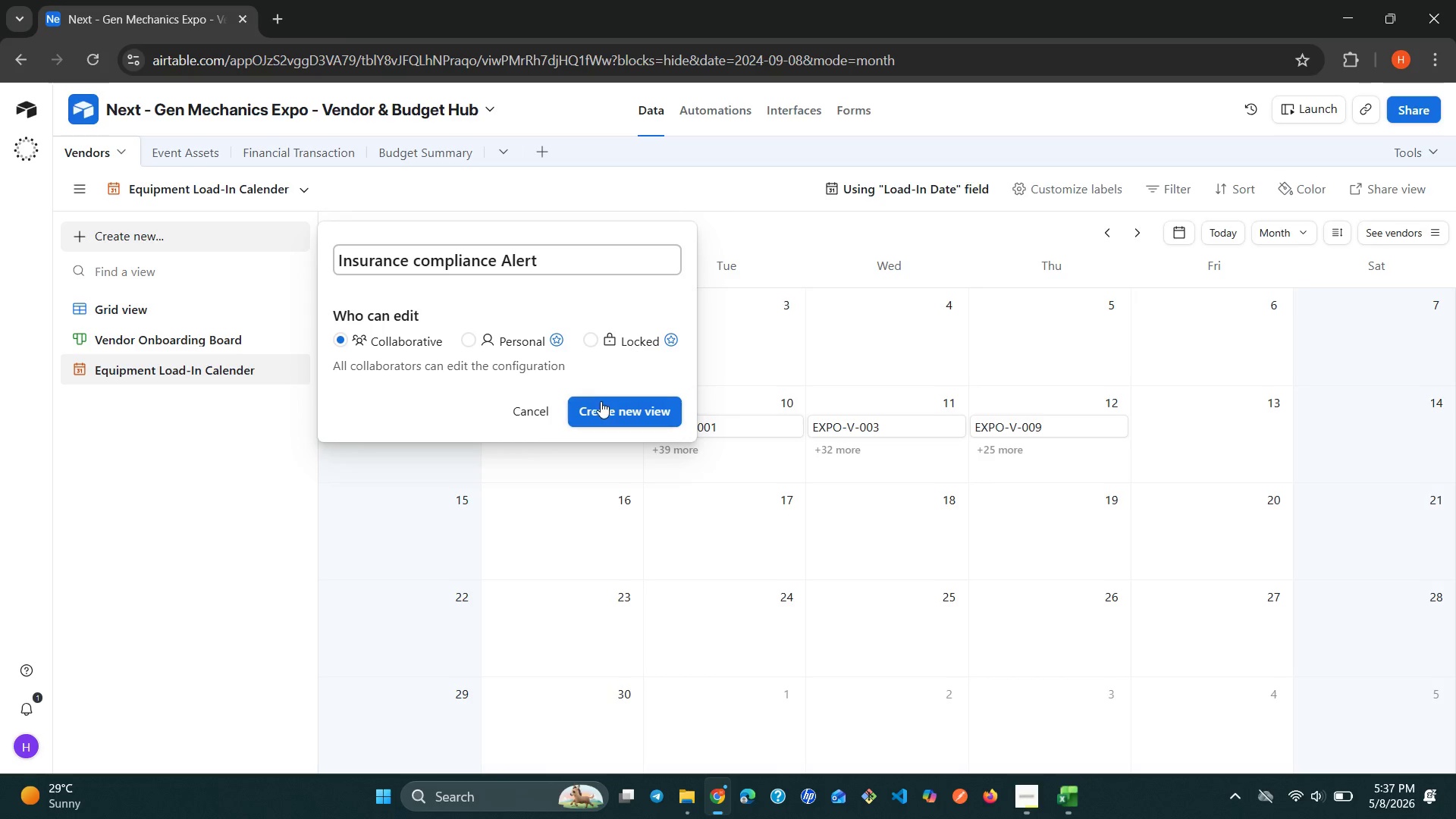 
left_click([601, 401])
 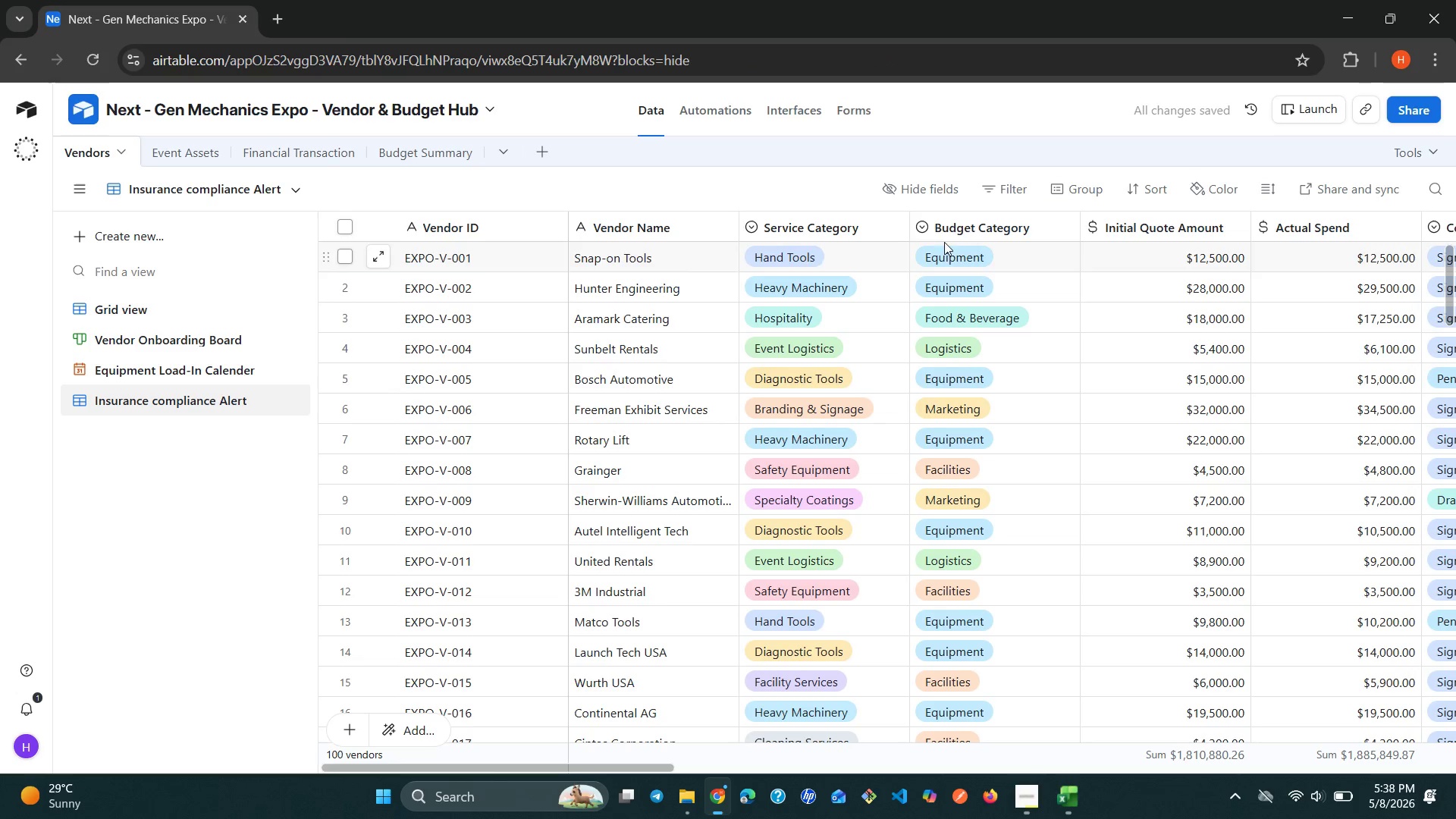 
wait(6.28)
 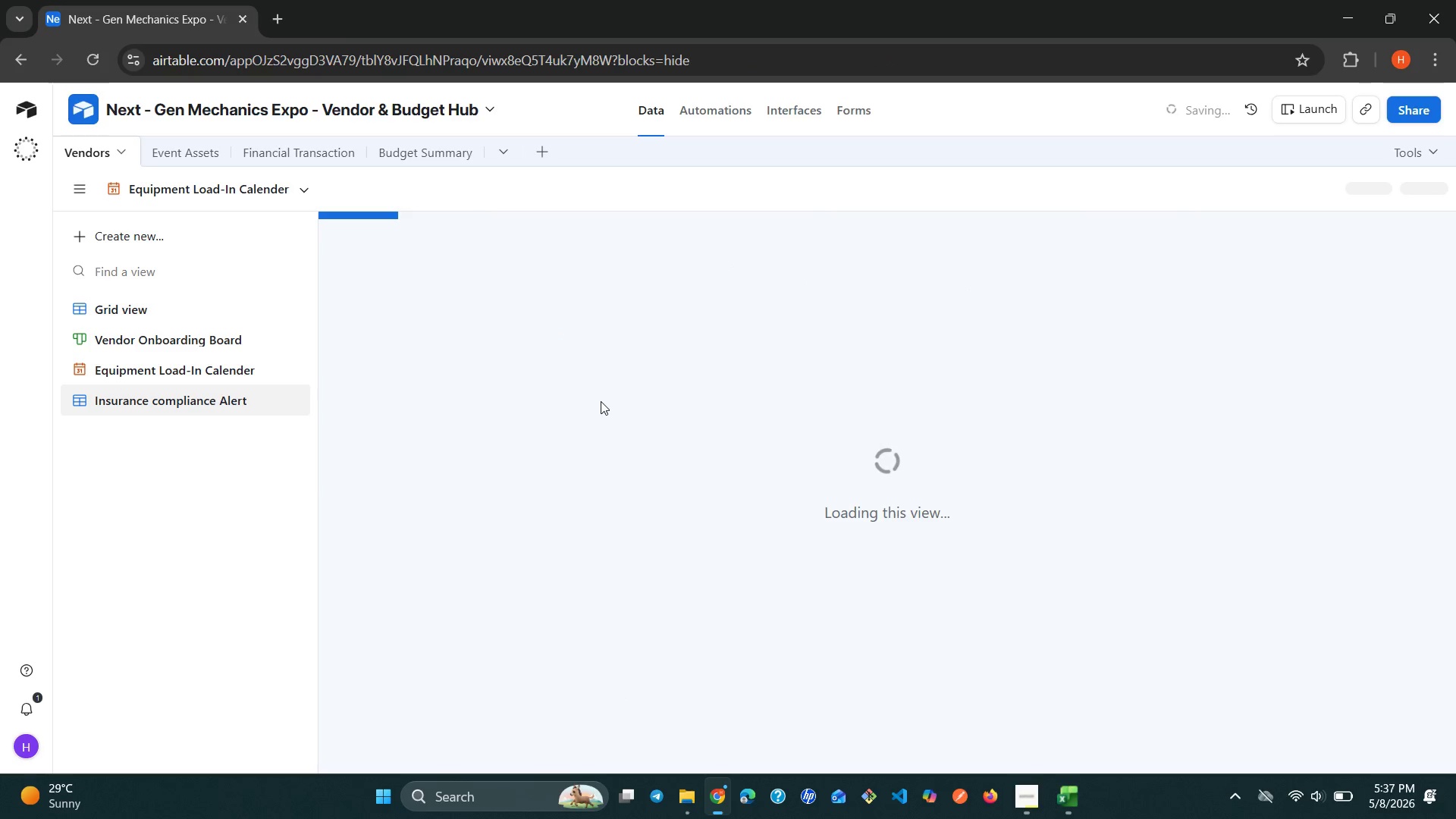 
left_click([1003, 184])
 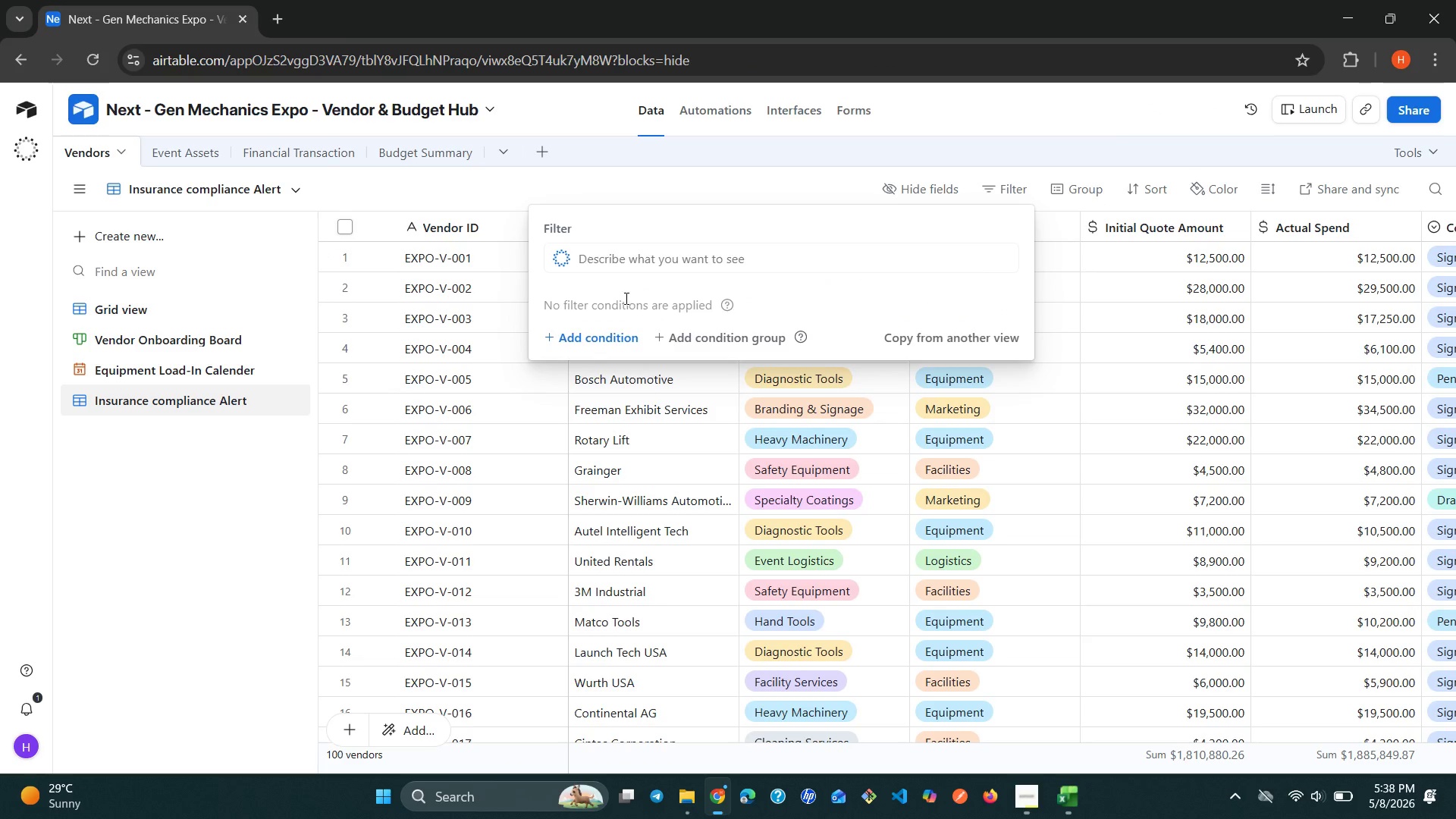 
left_click([598, 331])
 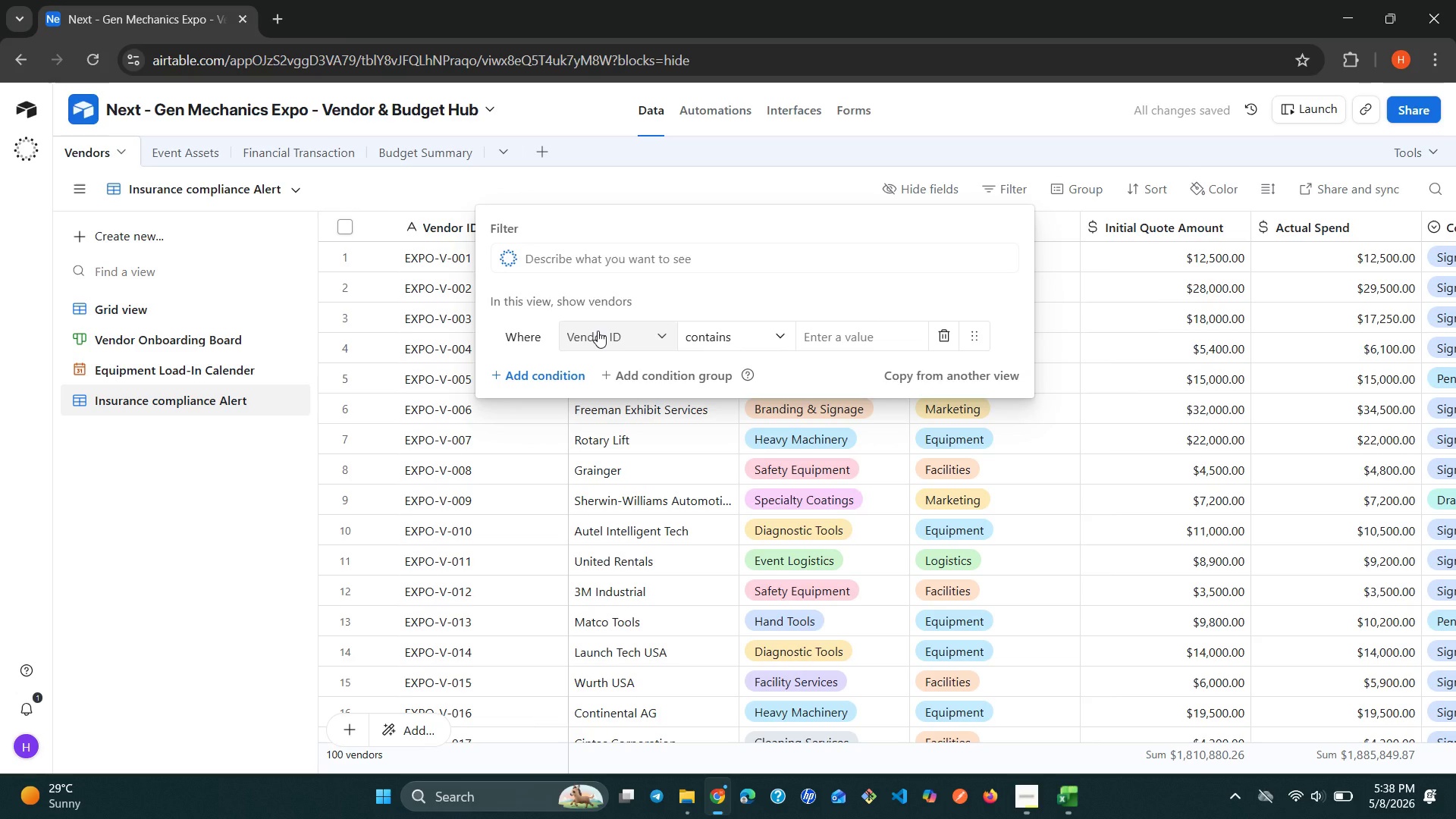 
wait(5.64)
 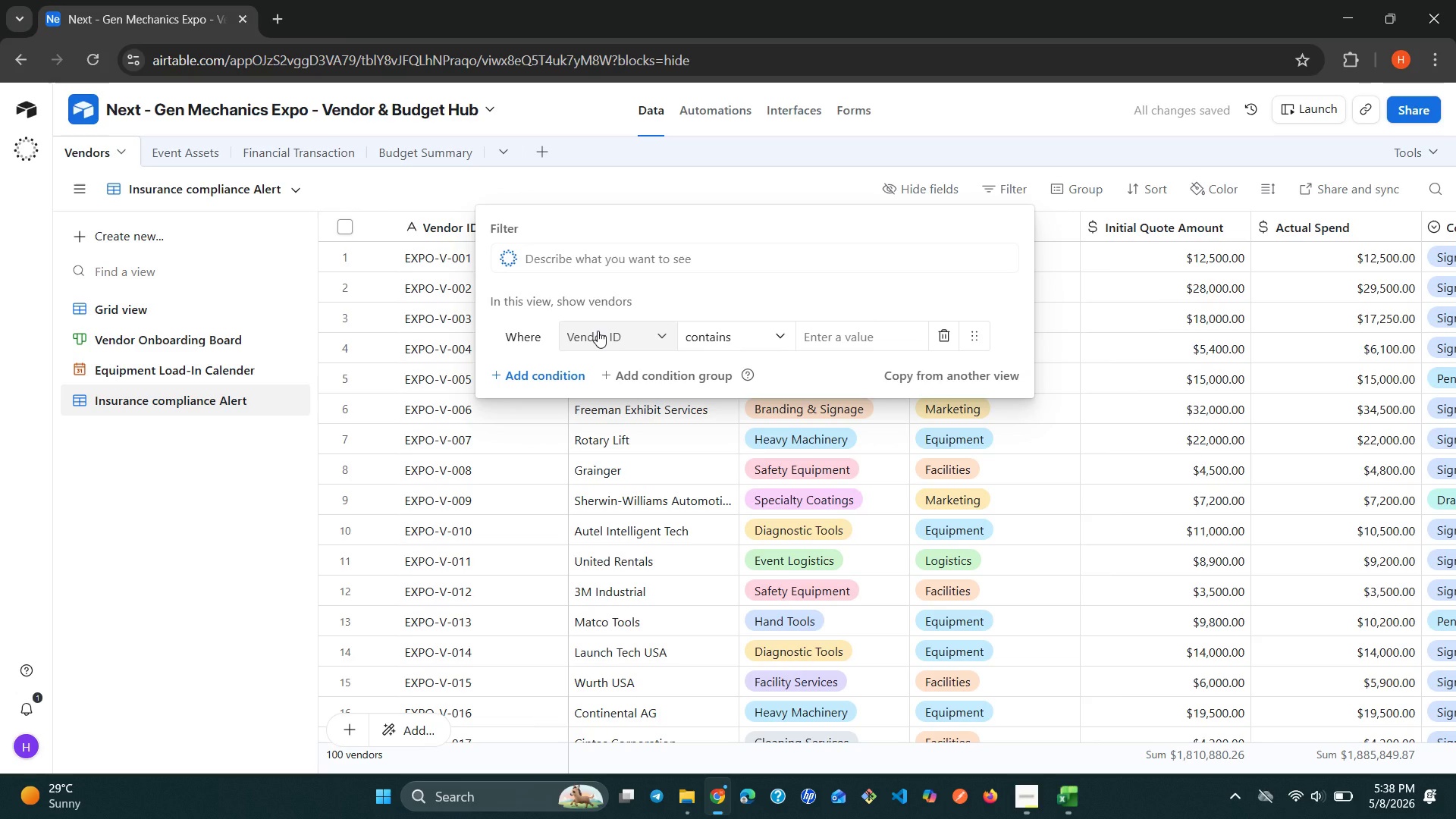 
left_click([659, 338])
 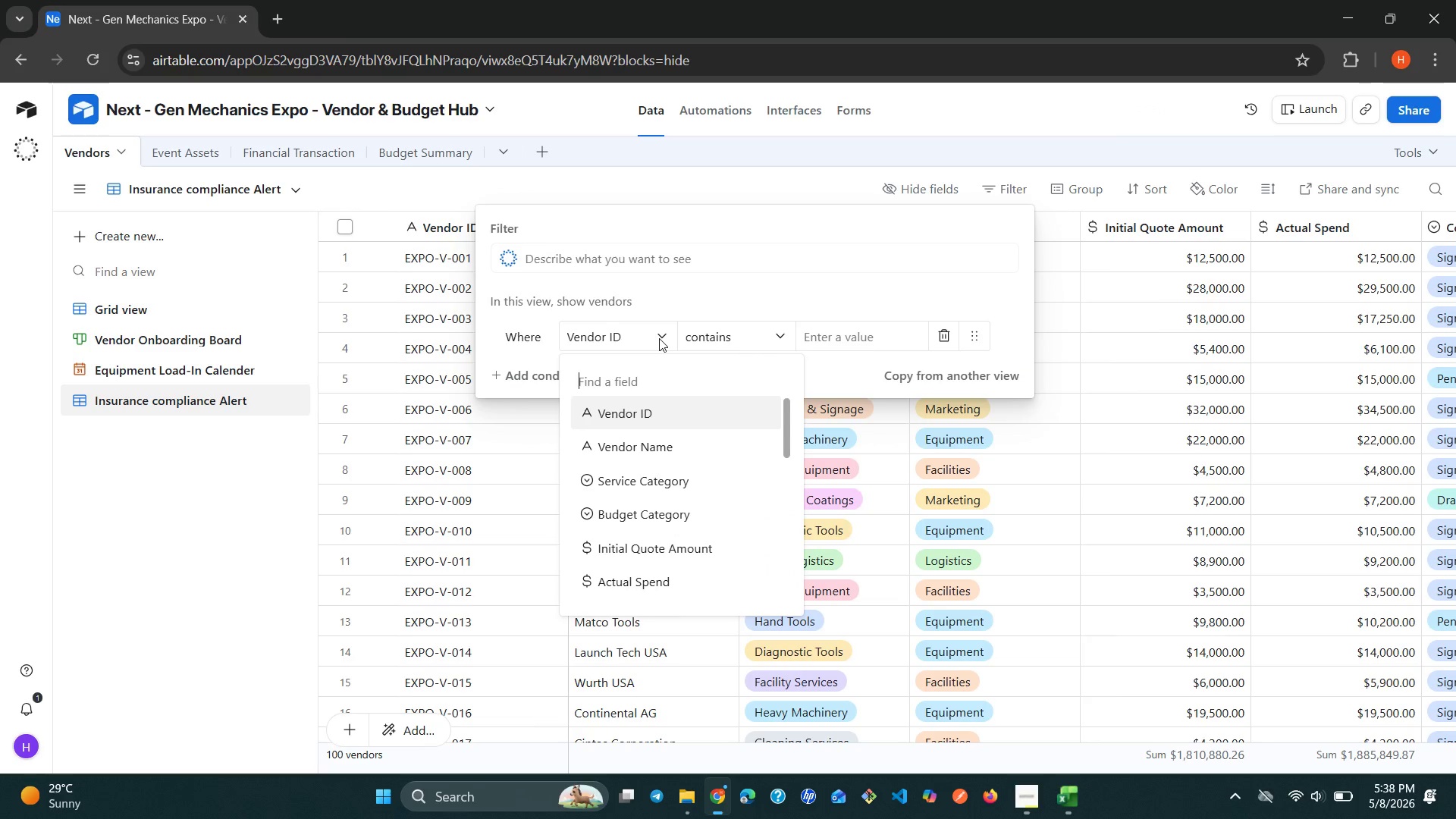 
type(in)
 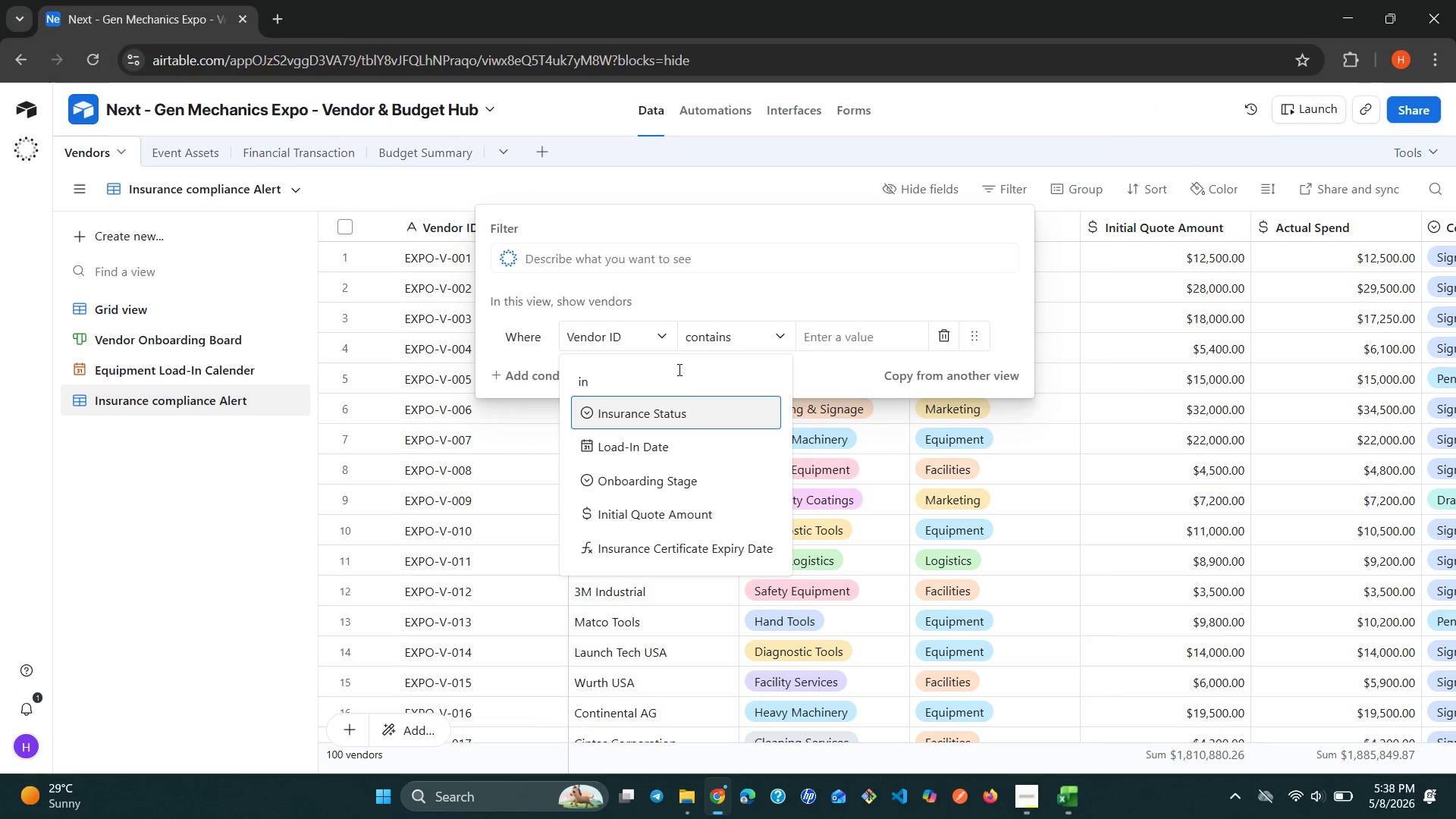 
left_click([682, 406])
 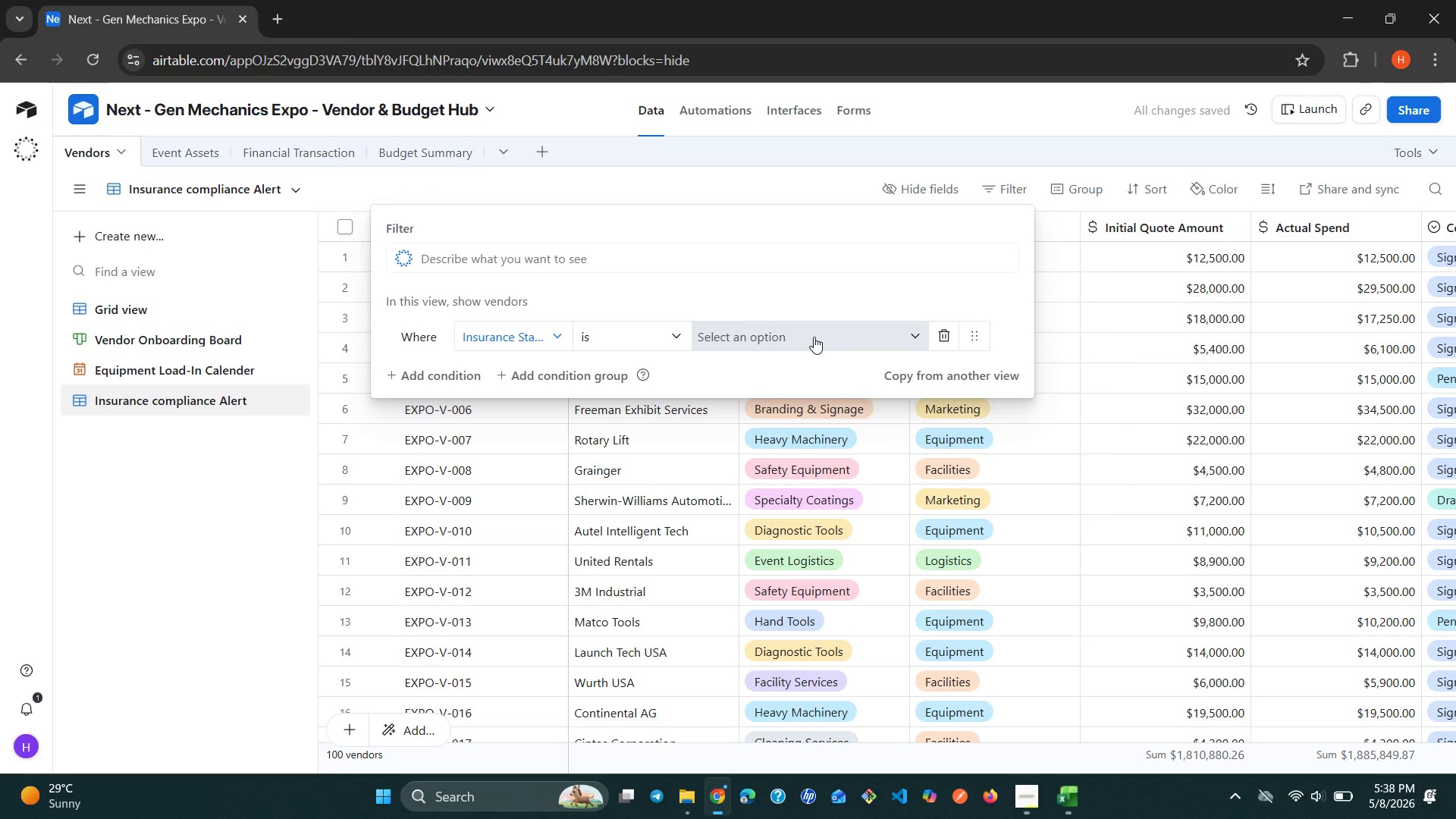 
wait(5.98)
 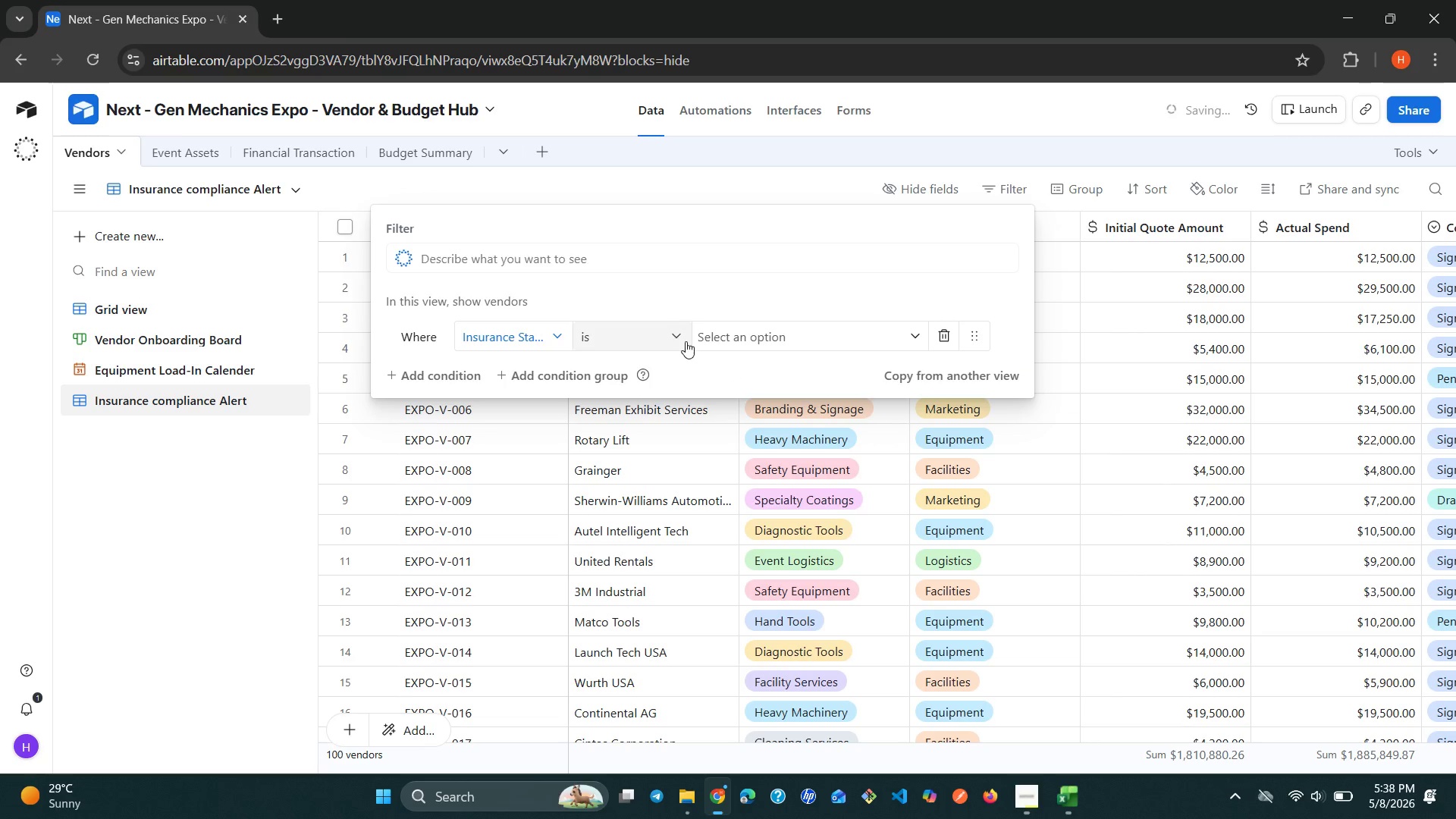 
left_click([814, 337])
 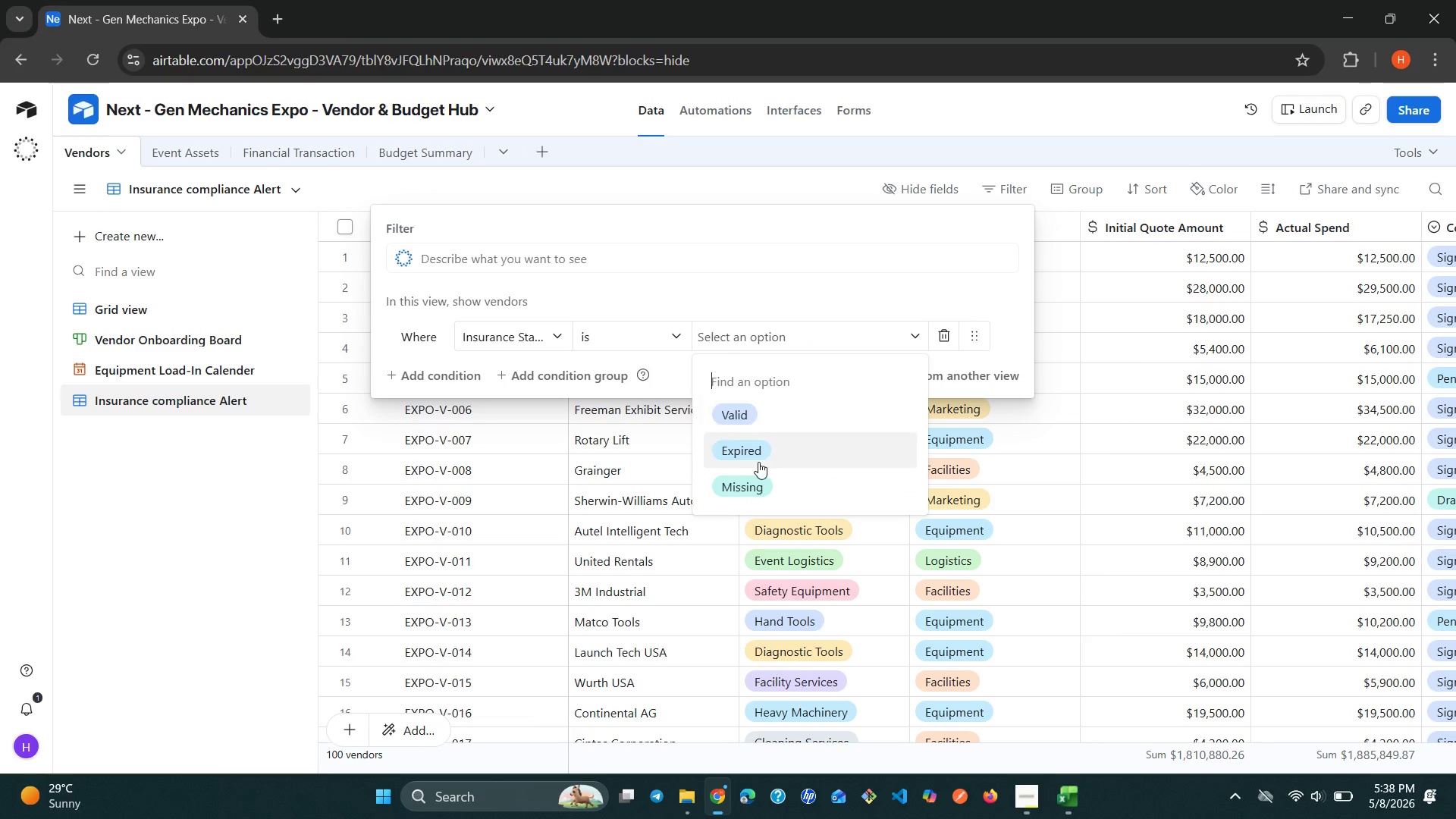 
left_click([752, 475])
 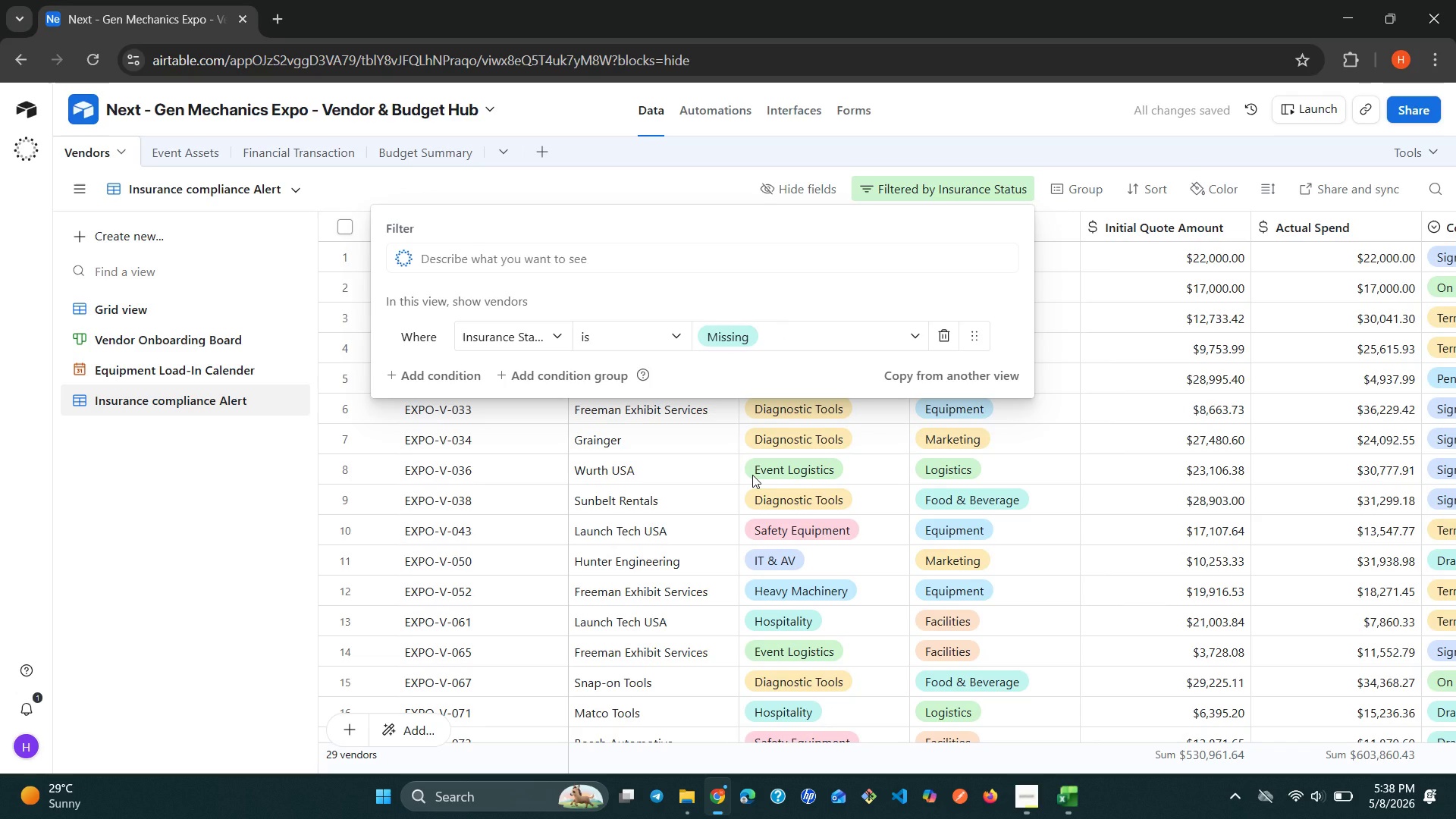 
wait(5.42)
 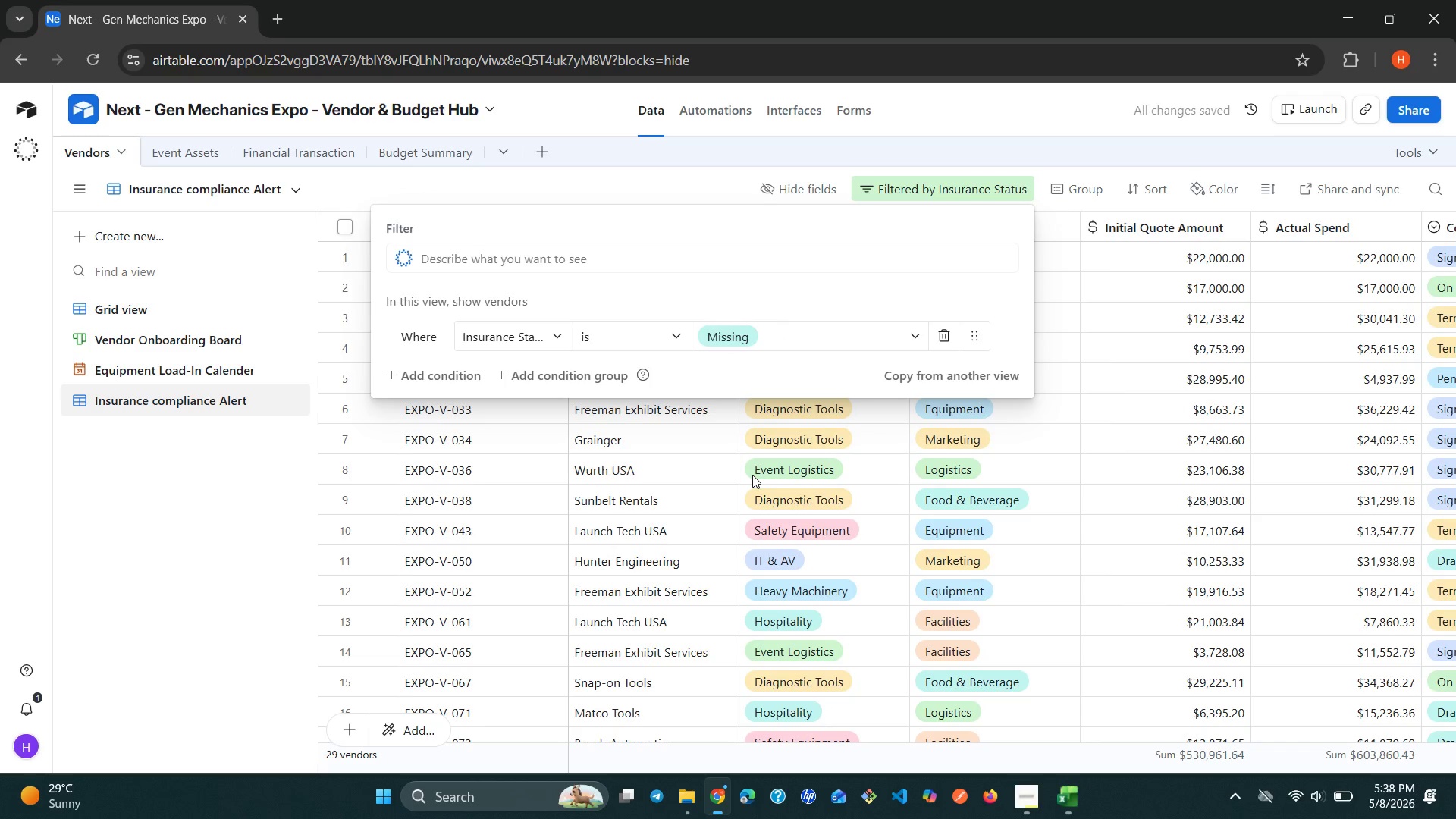 
left_click([440, 372])
 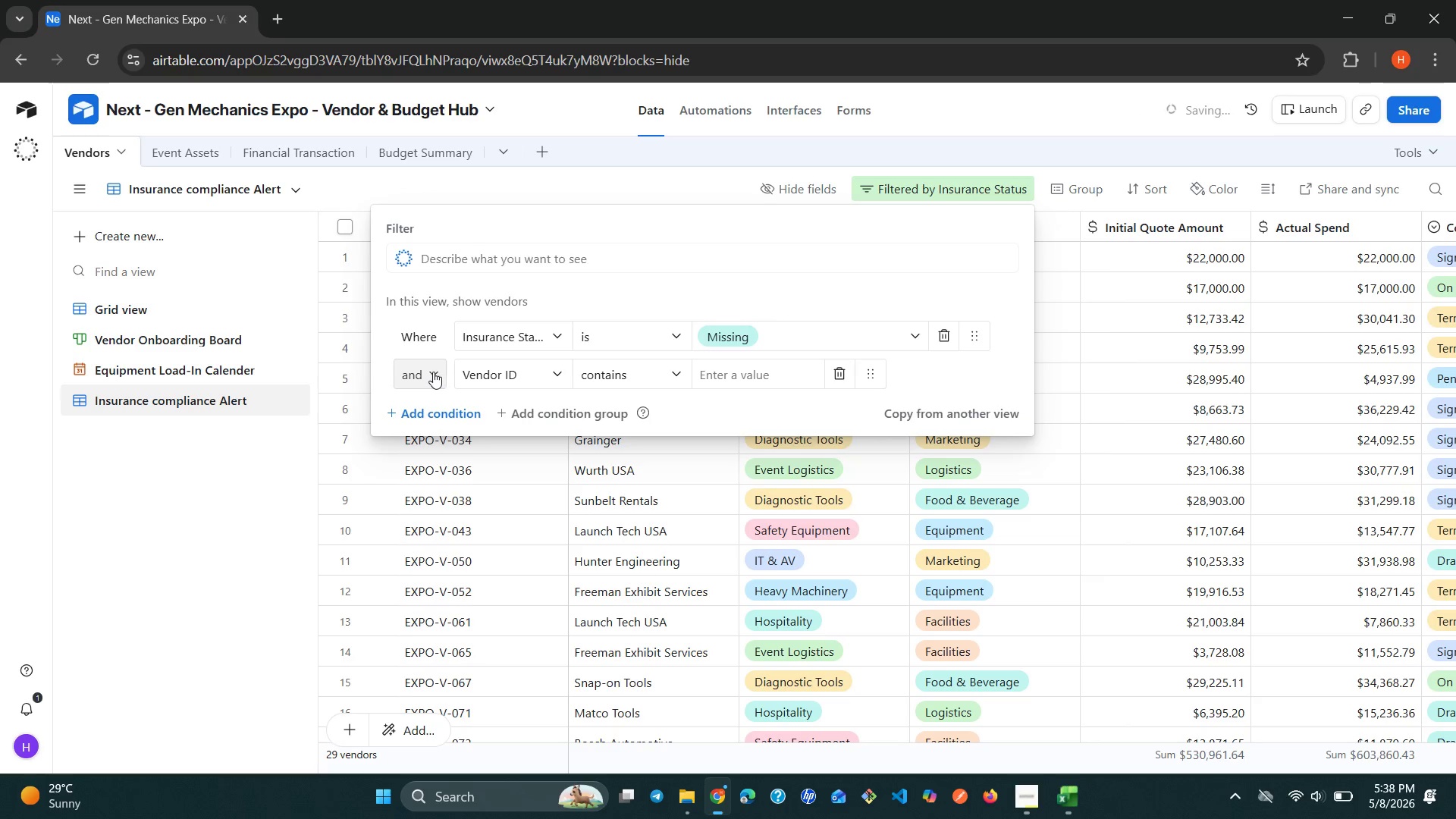 
left_click([433, 372])
 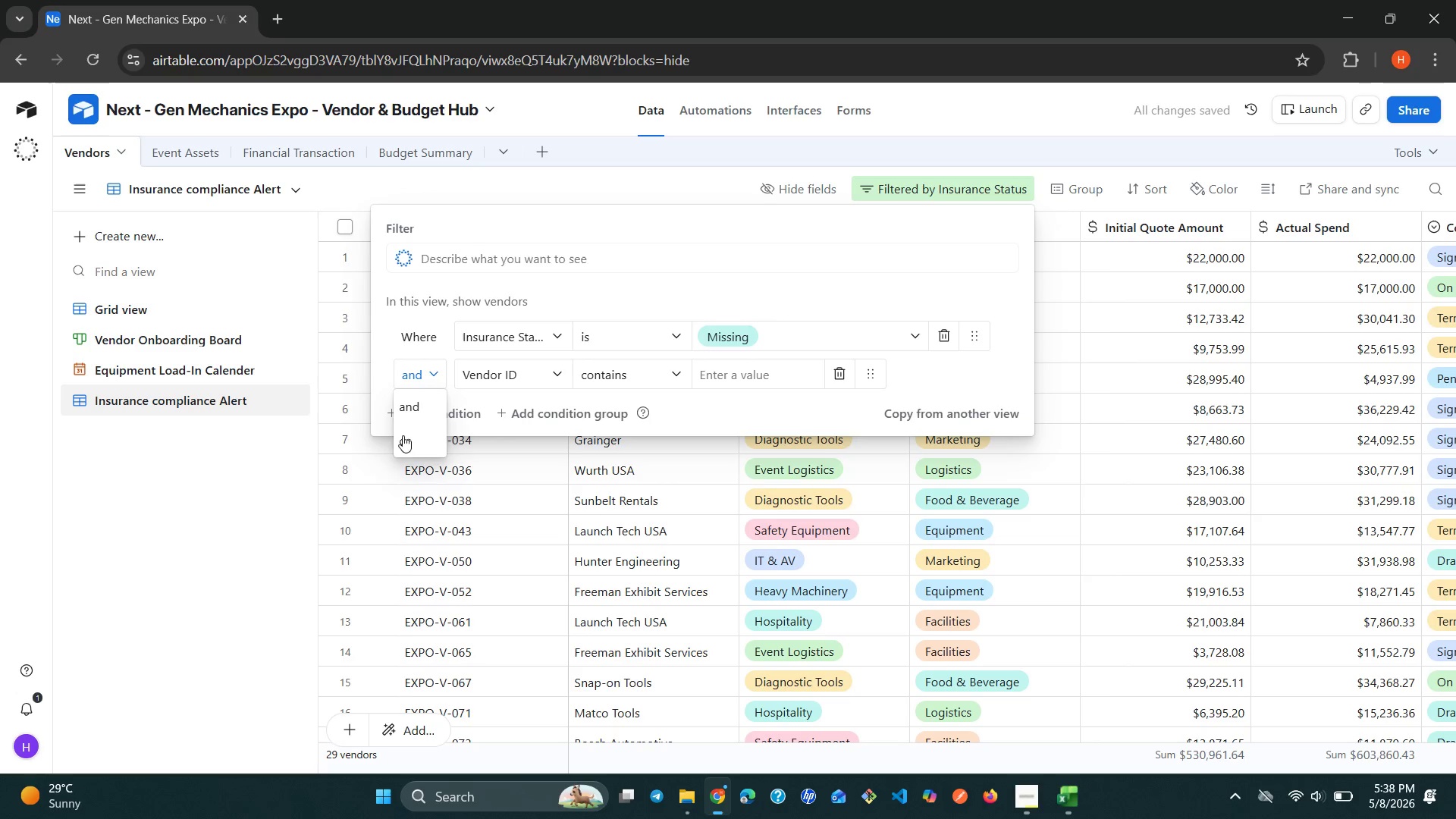 
left_click([400, 439])
 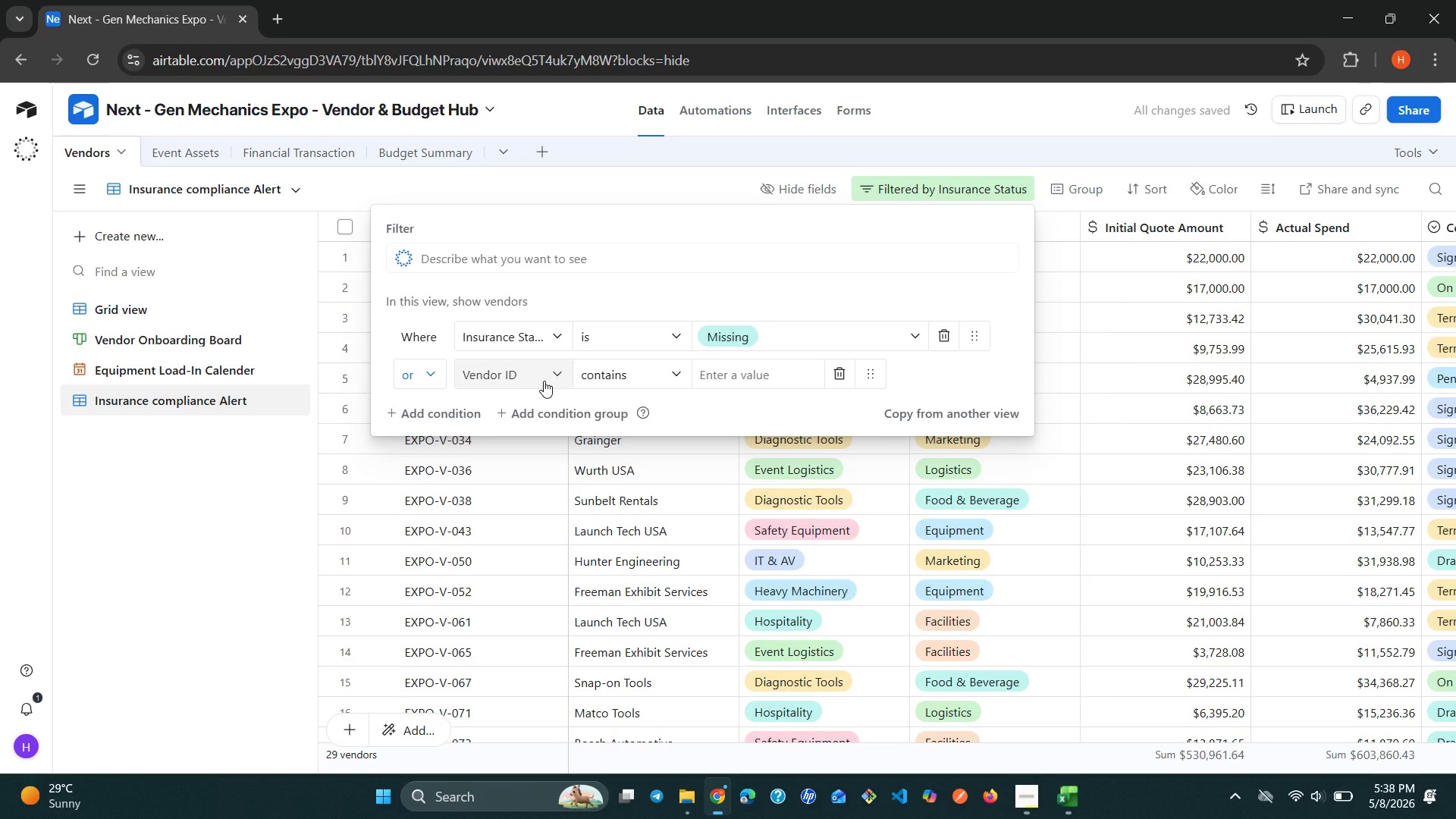 
wait(5.47)
 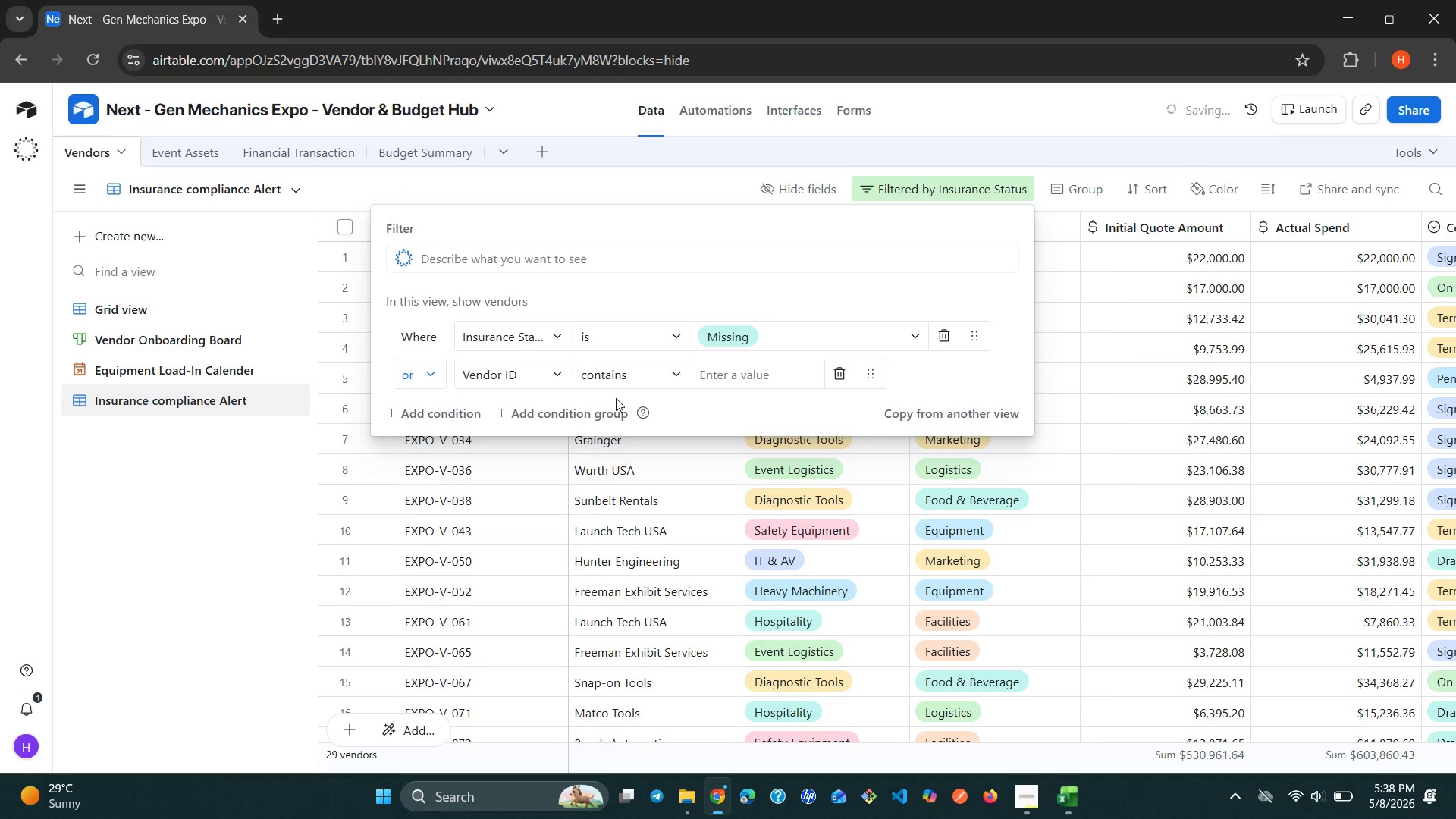 
left_click([560, 375])
 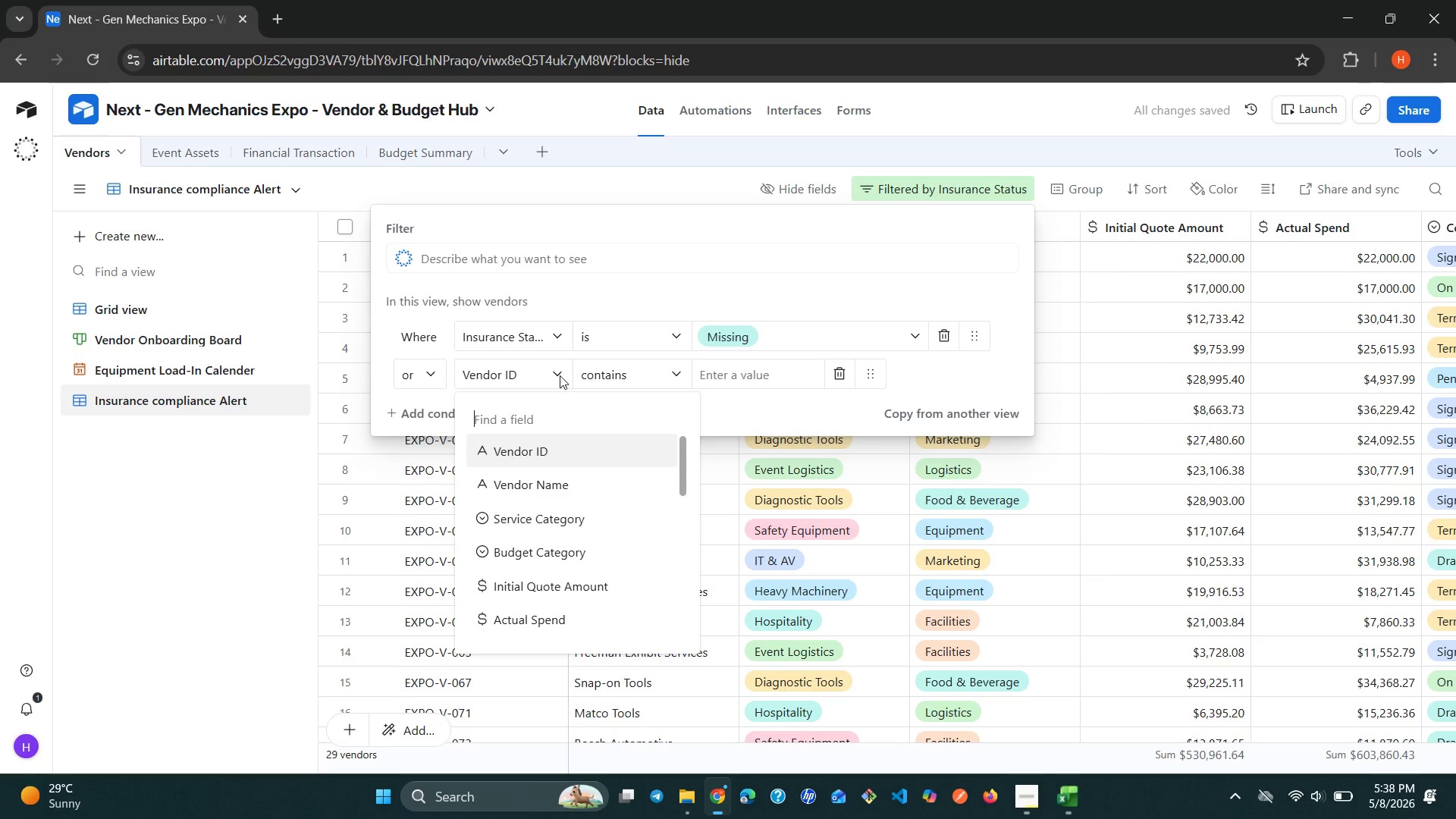 
type(in)
 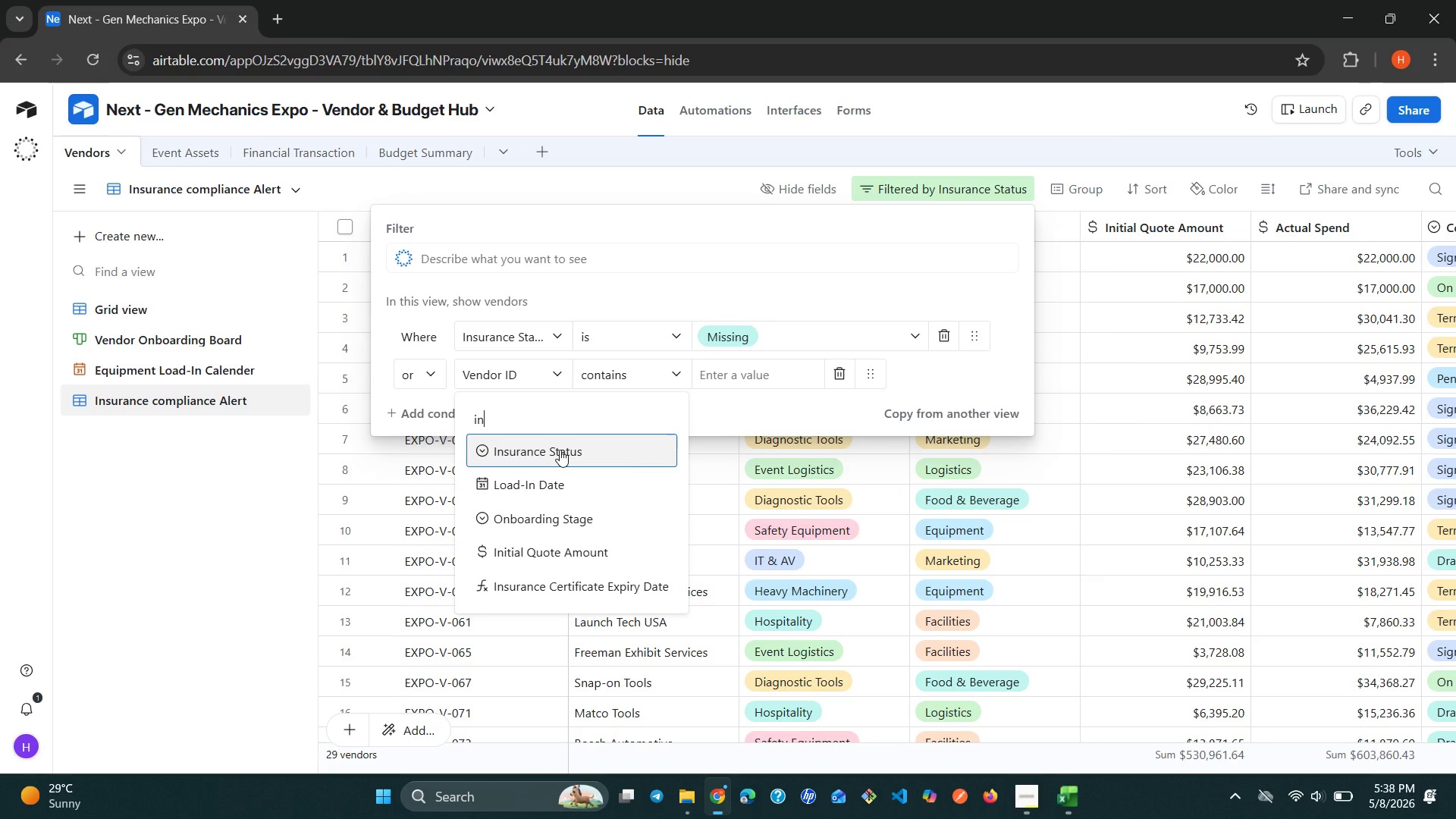 
left_click([560, 450])
 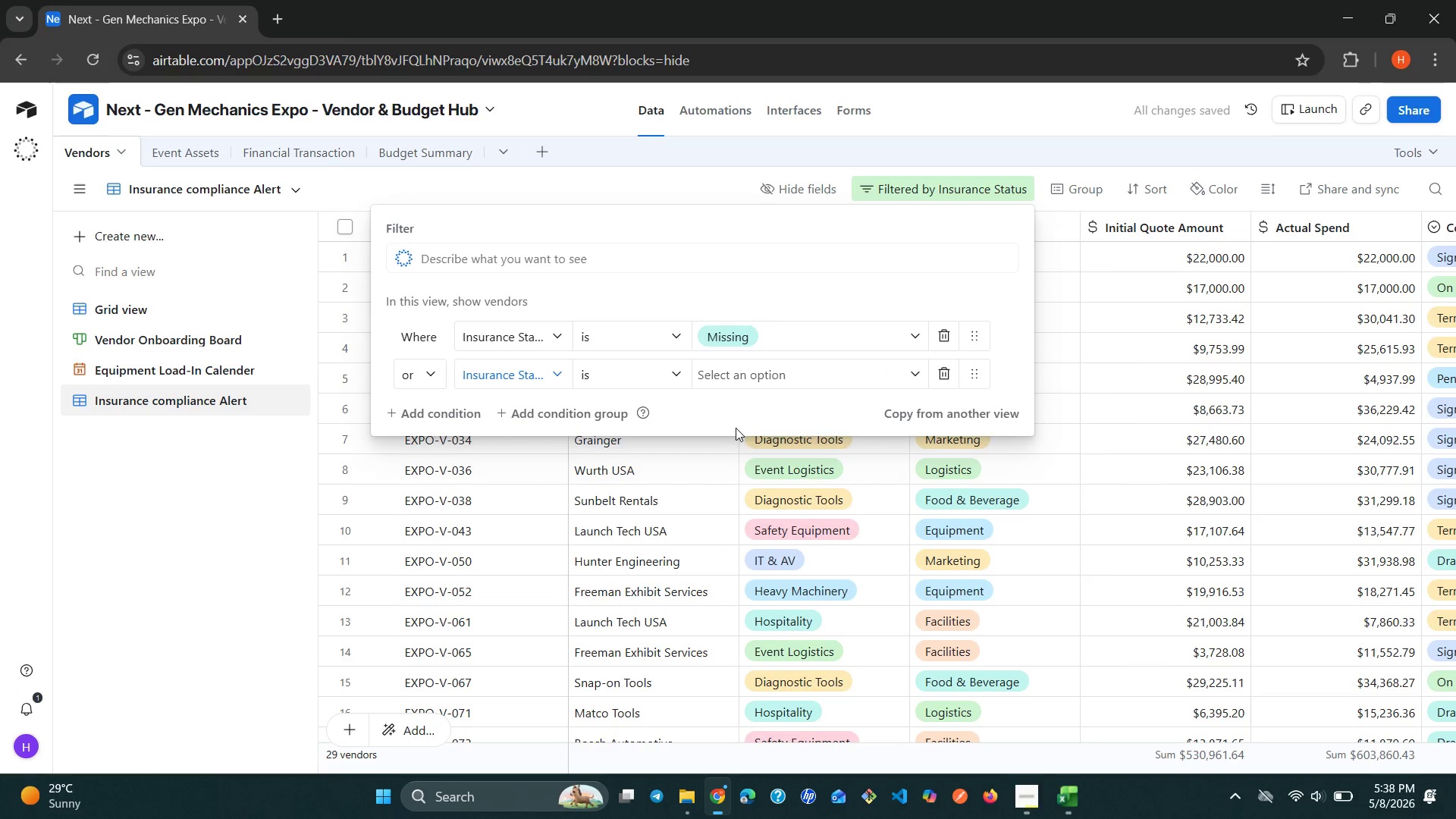 
wait(6.36)
 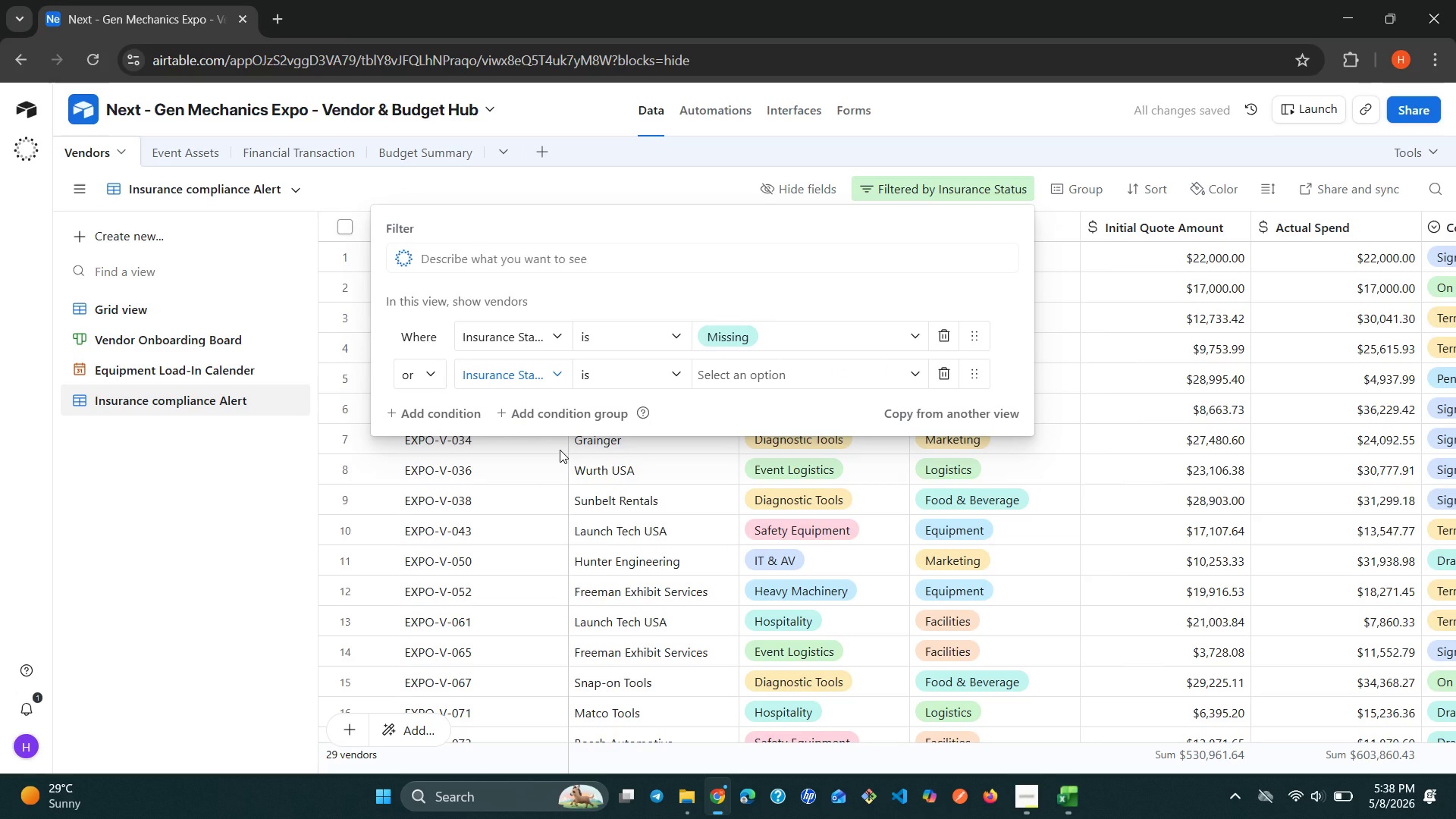 
left_click([912, 376])
 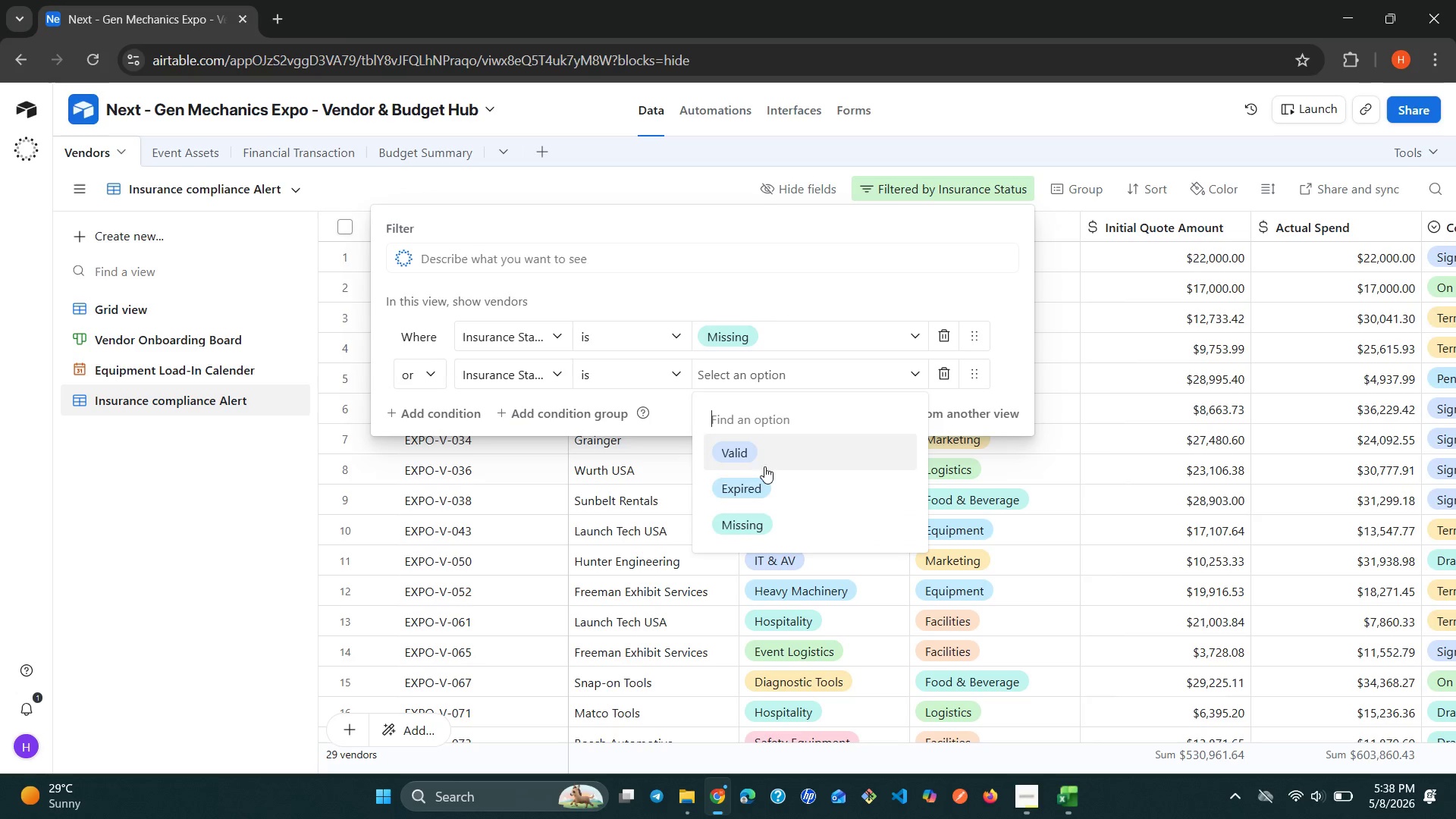 
left_click([757, 479])
 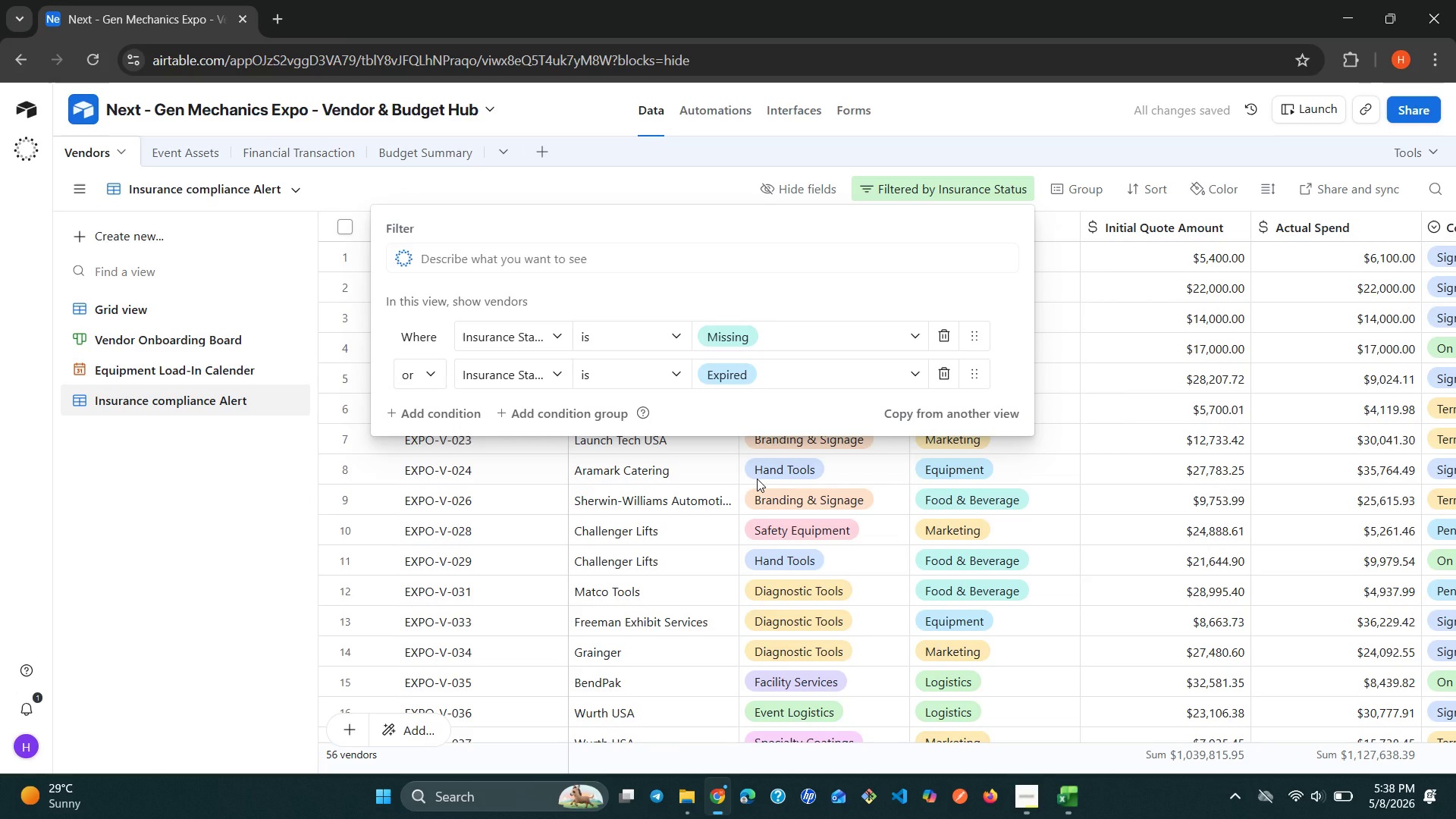 
wait(10.08)
 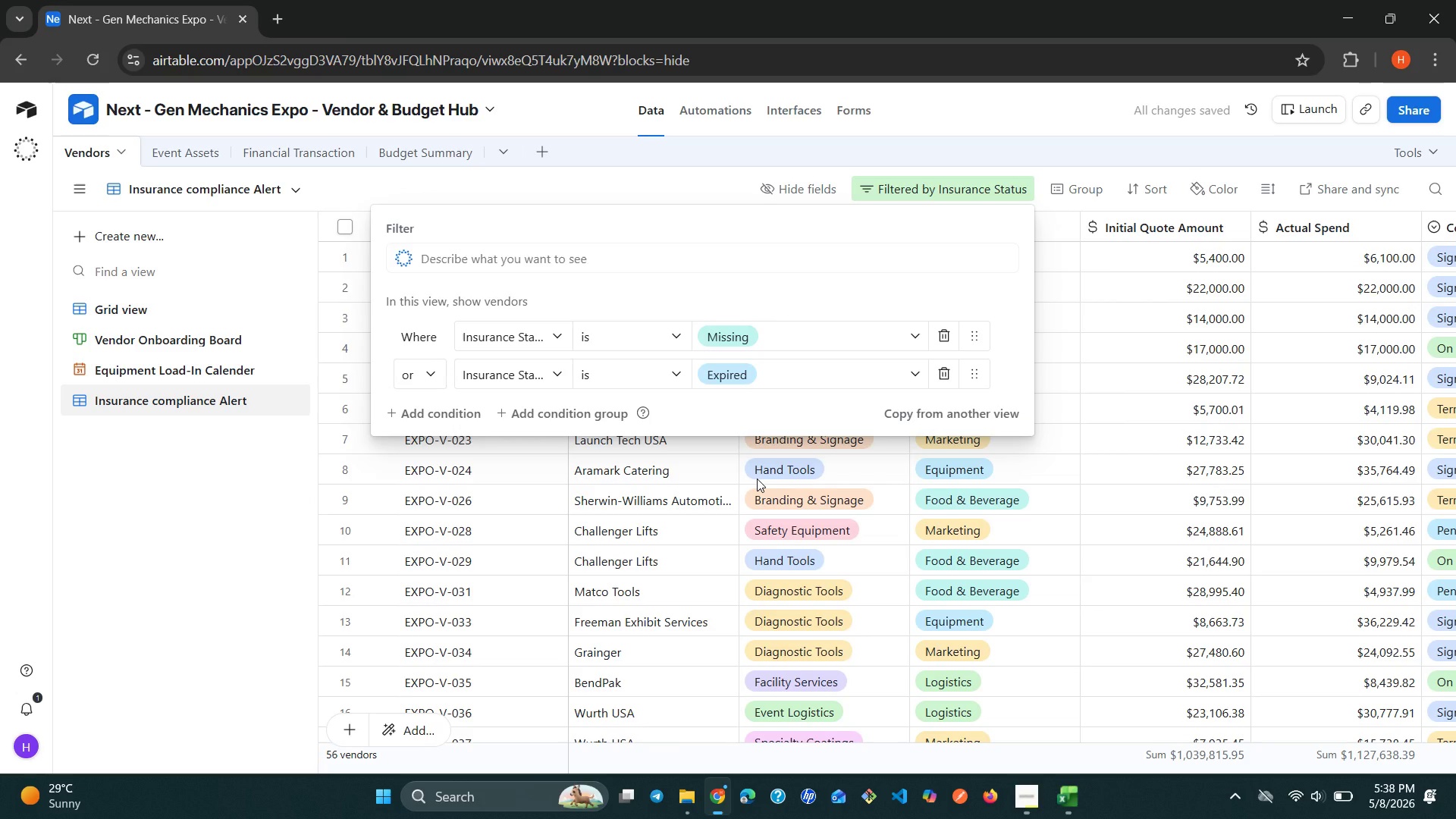 
left_click([209, 538])
 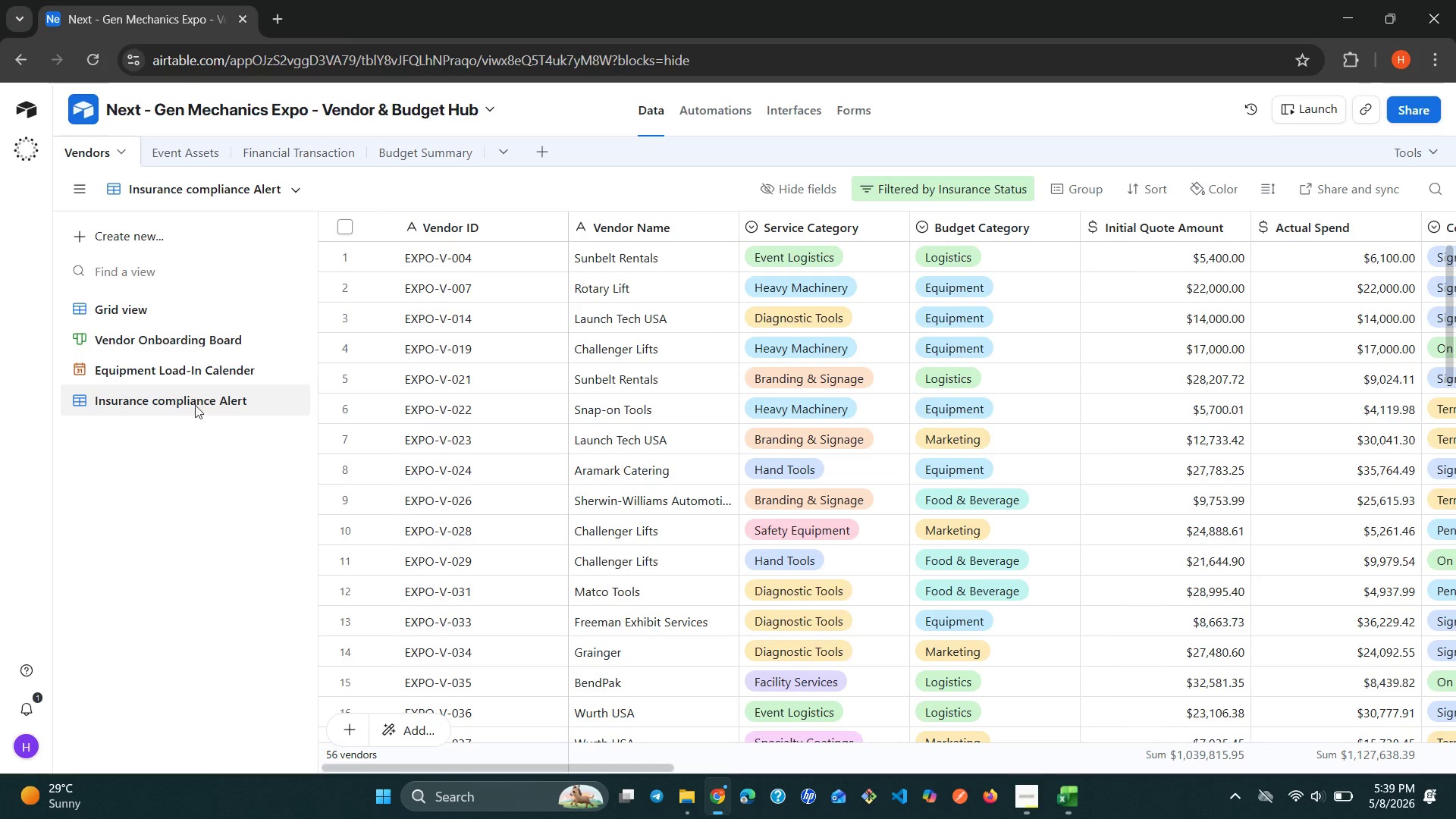 
left_click([234, 237])
 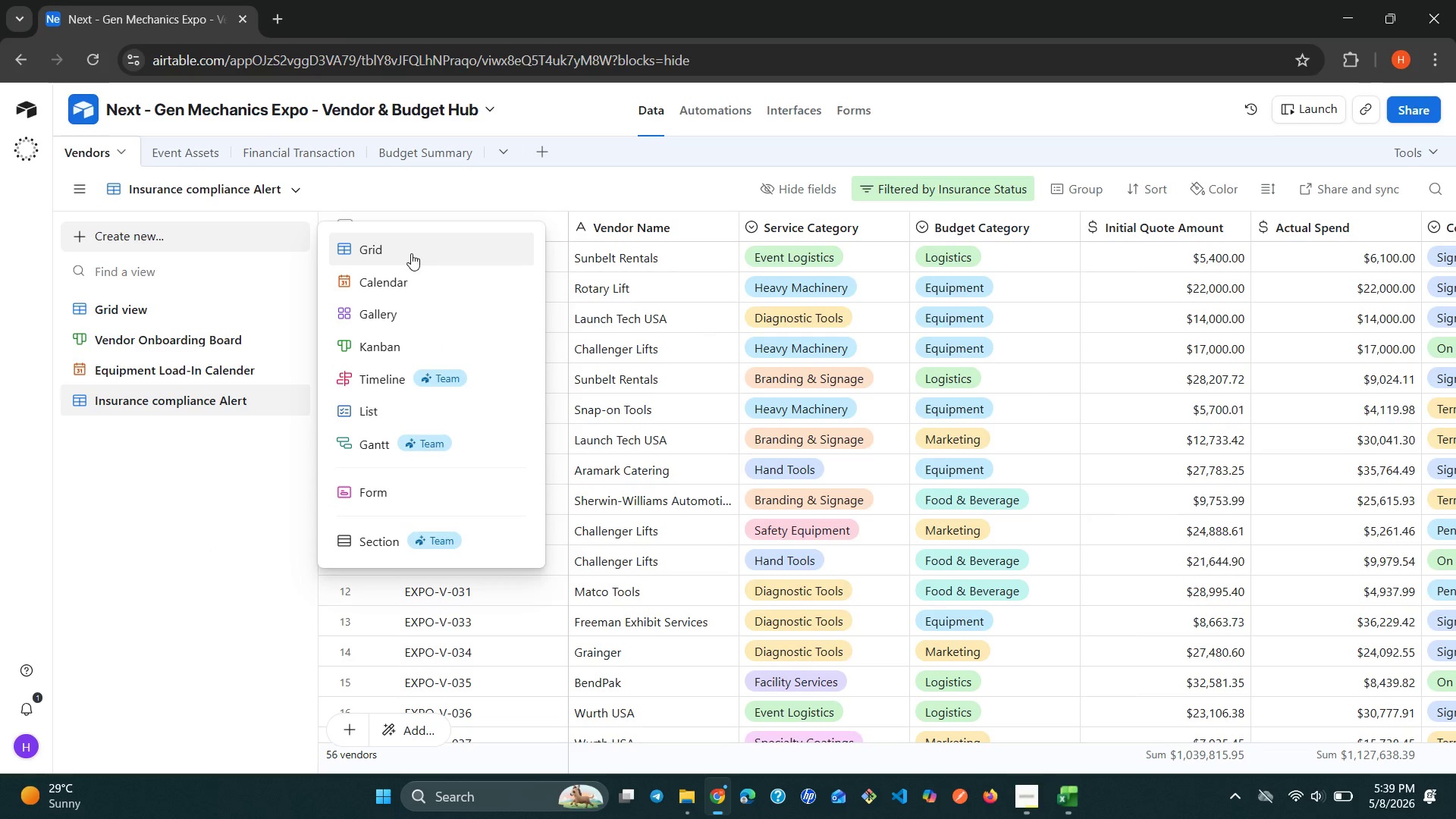 
left_click([413, 249])
 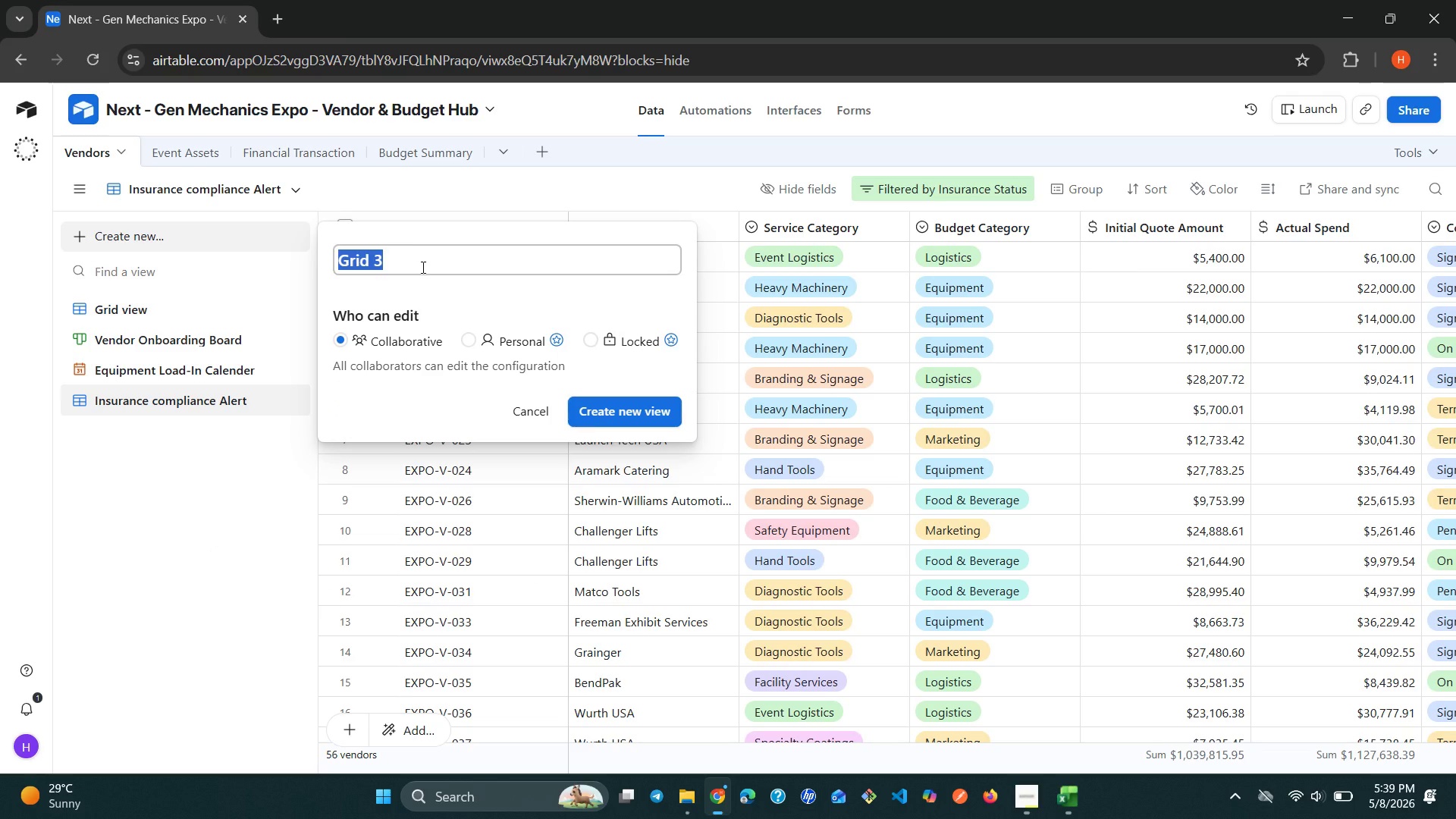 
type(Budh)
key(Backspace)
type(get )
 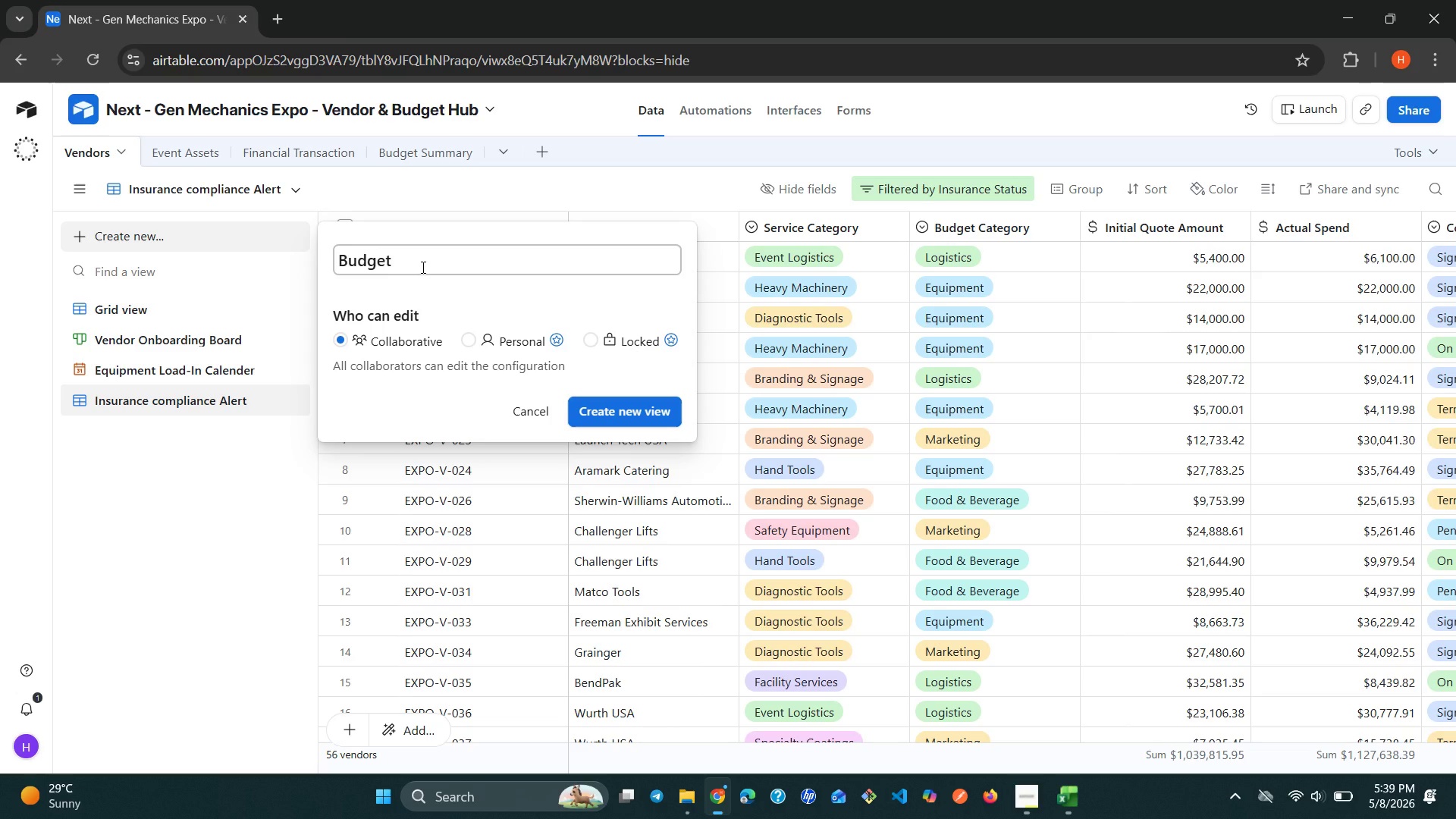 
wait(5.23)
 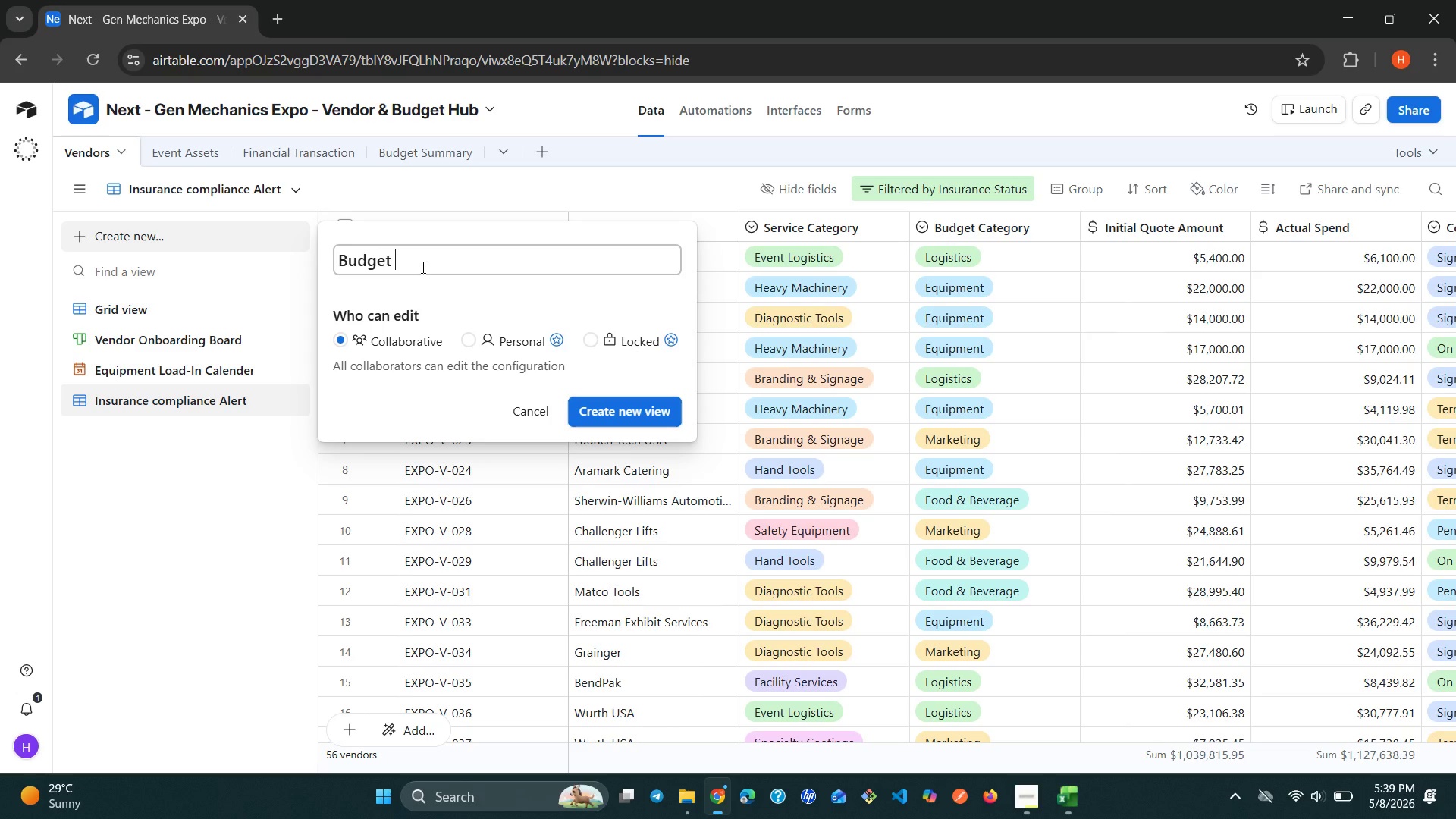 
type(Overages)
 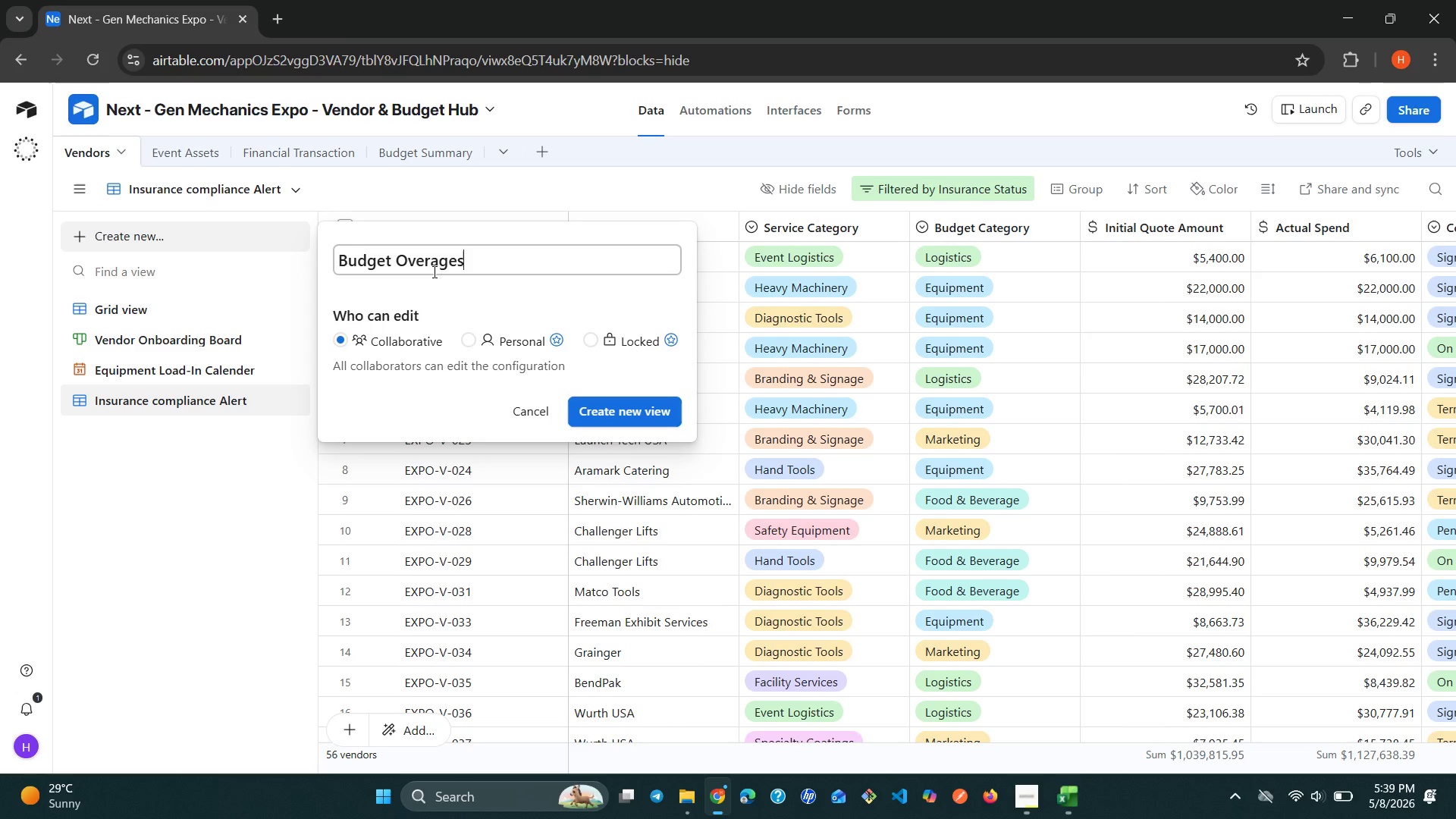 
left_click([595, 403])
 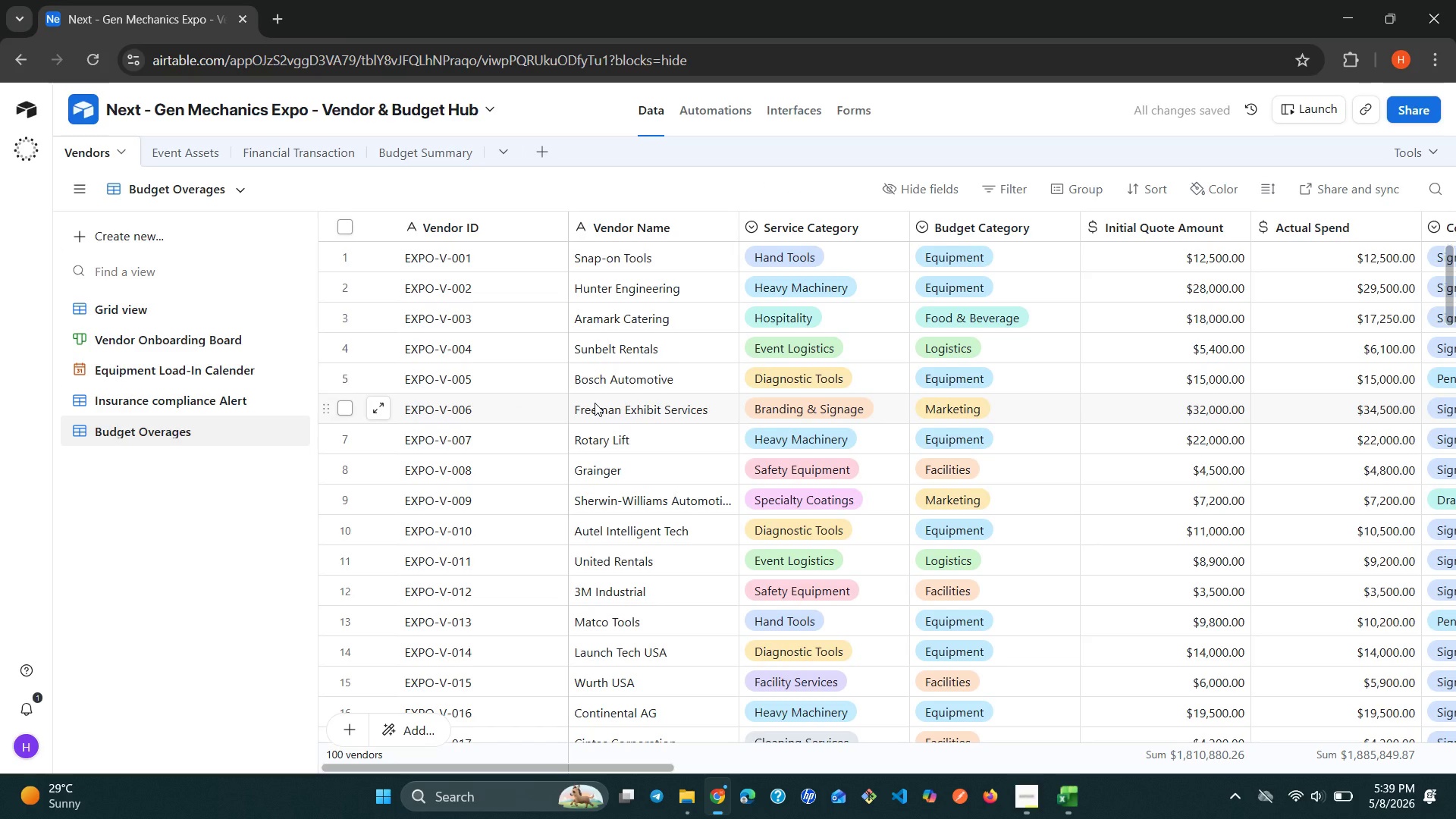 
wait(8.08)
 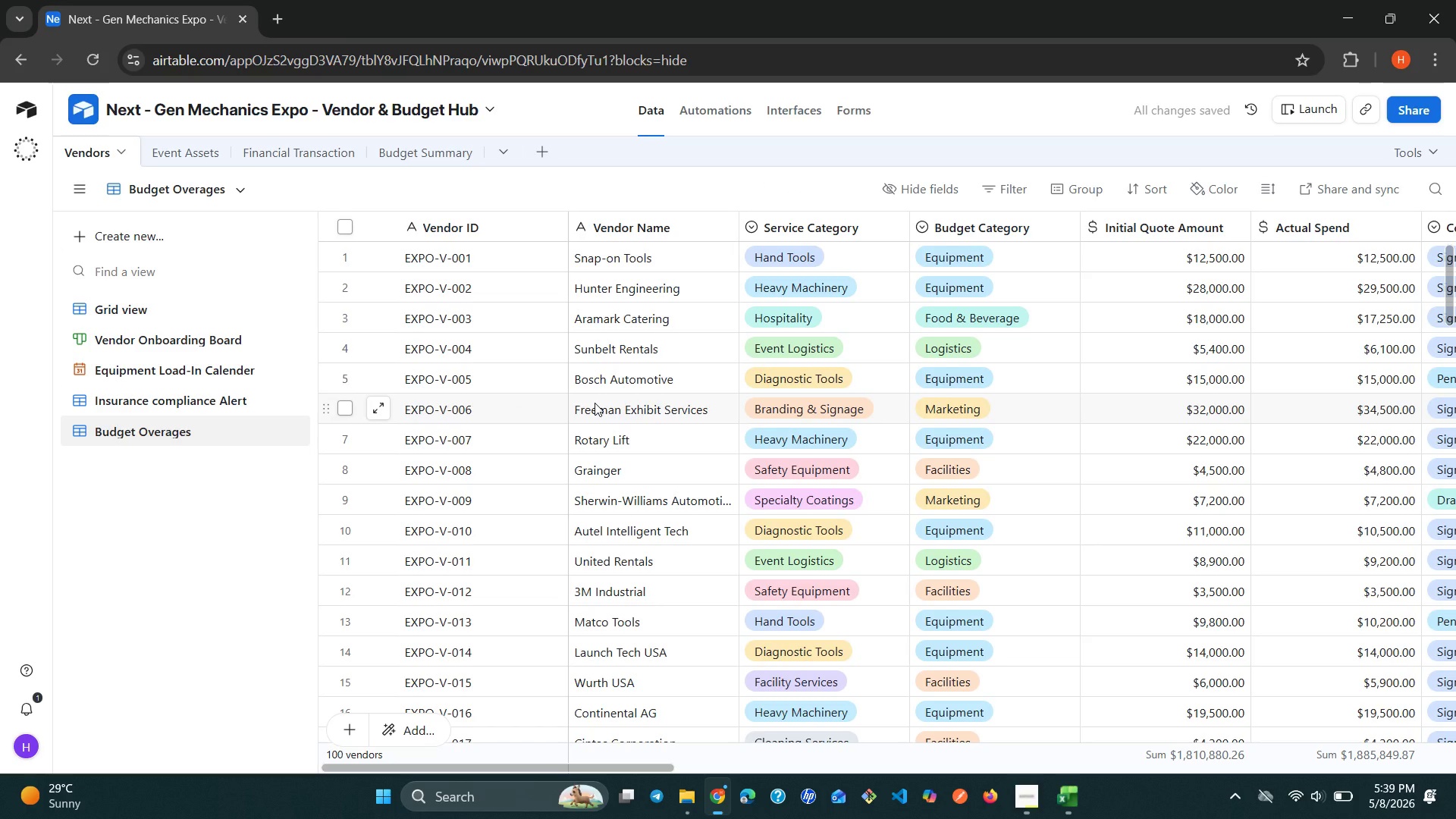 
left_click([1002, 187])
 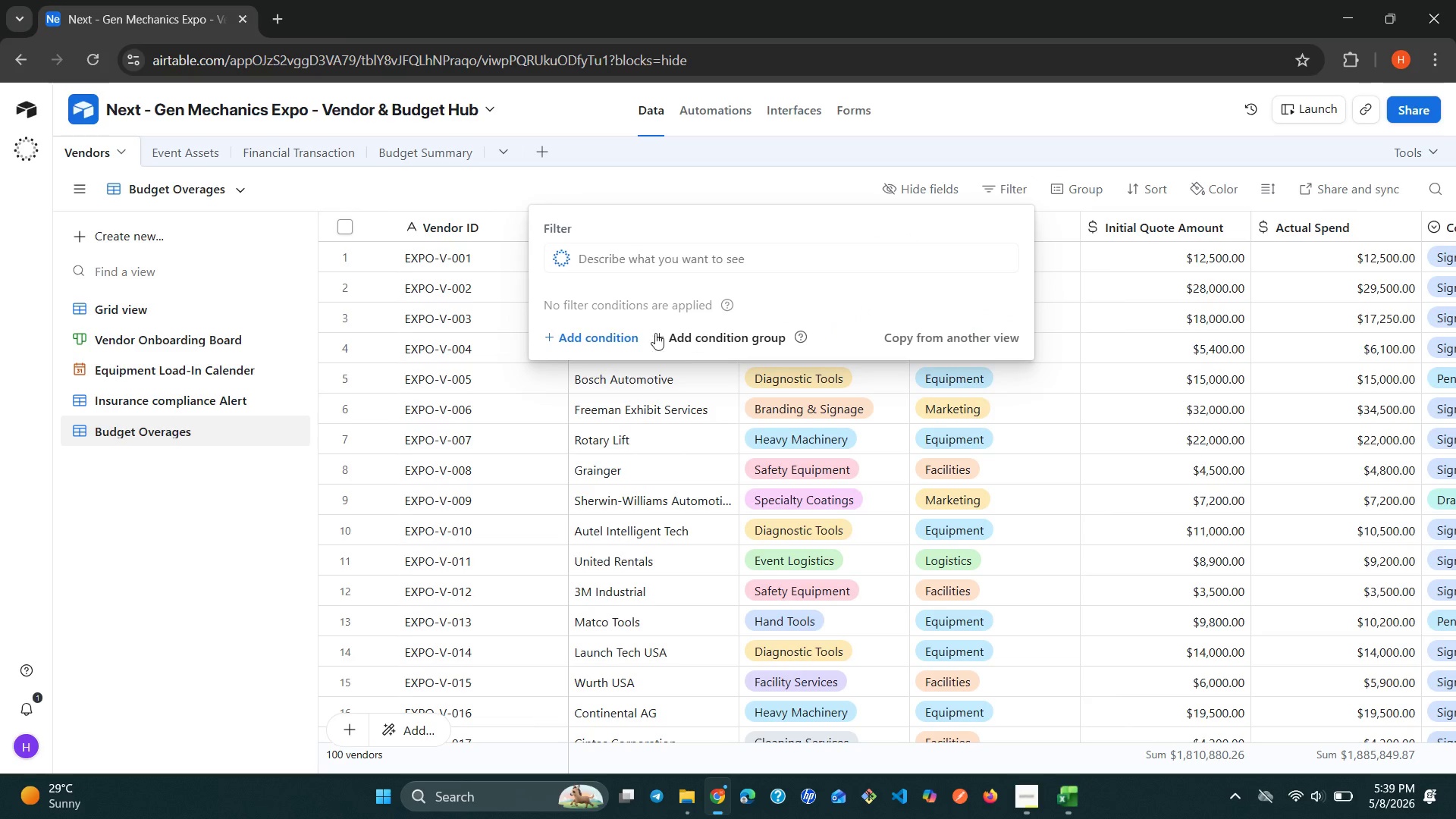 
left_click([621, 333])
 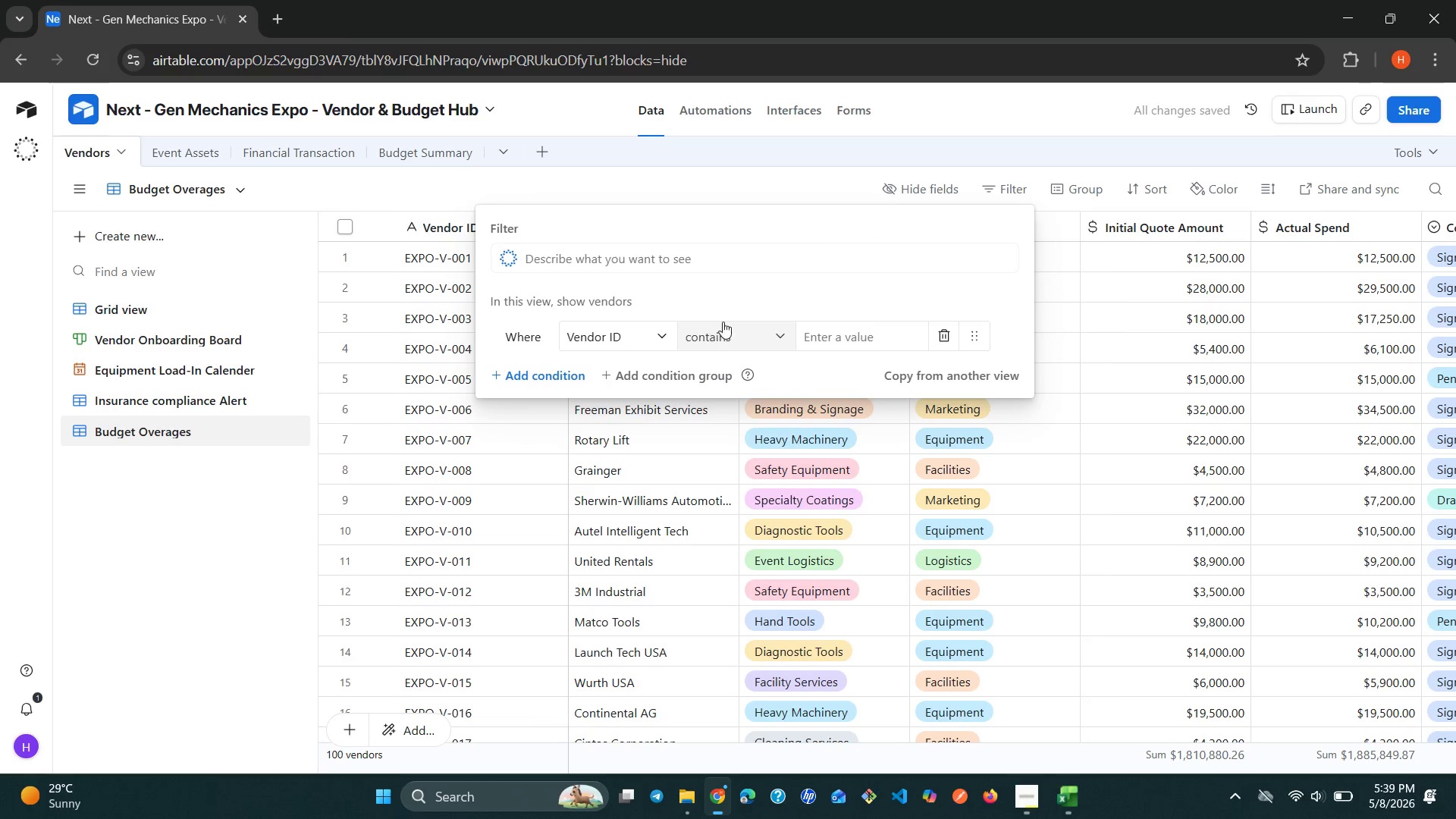 
left_click([664, 337])
 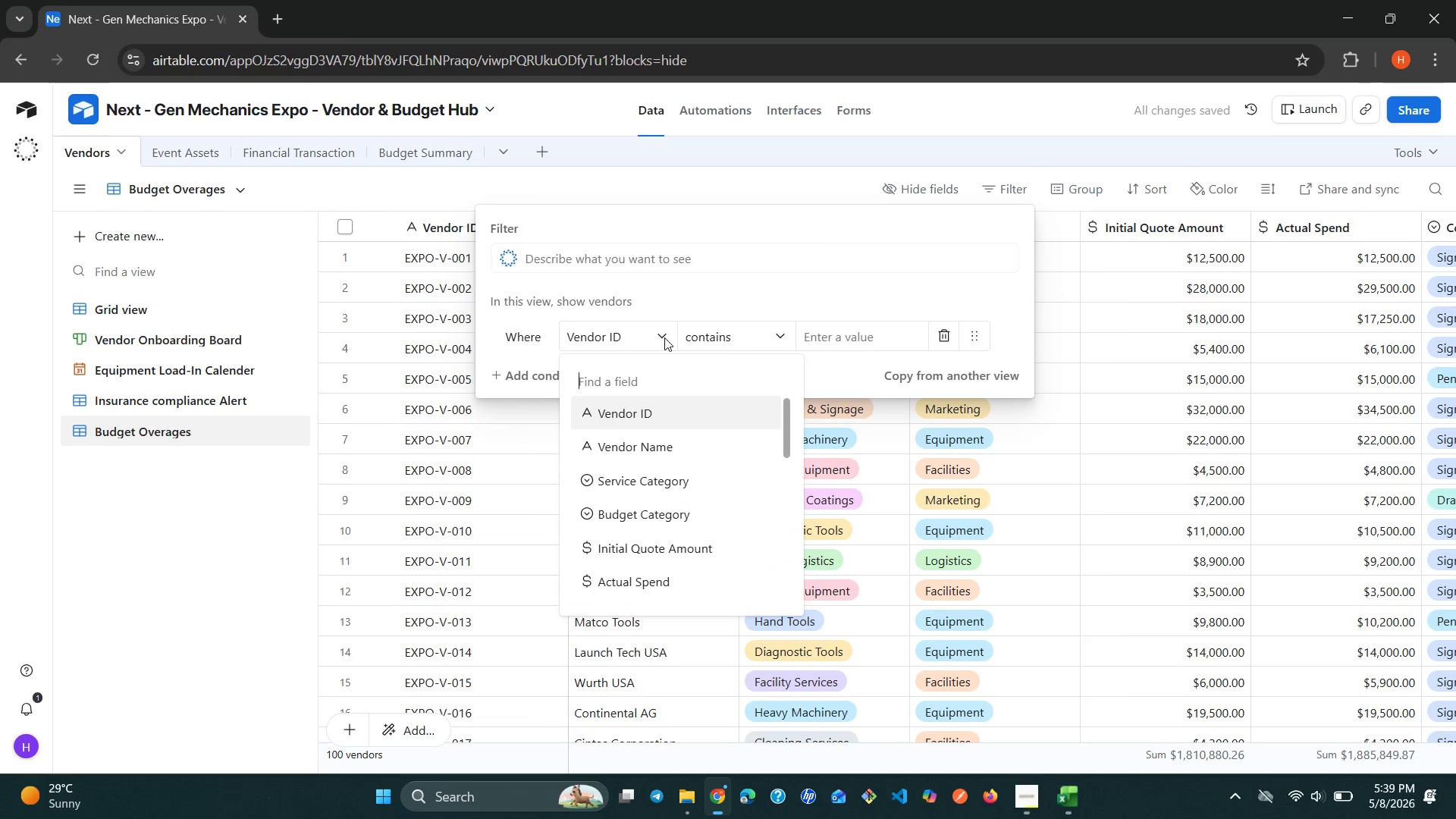 
type(ov)
 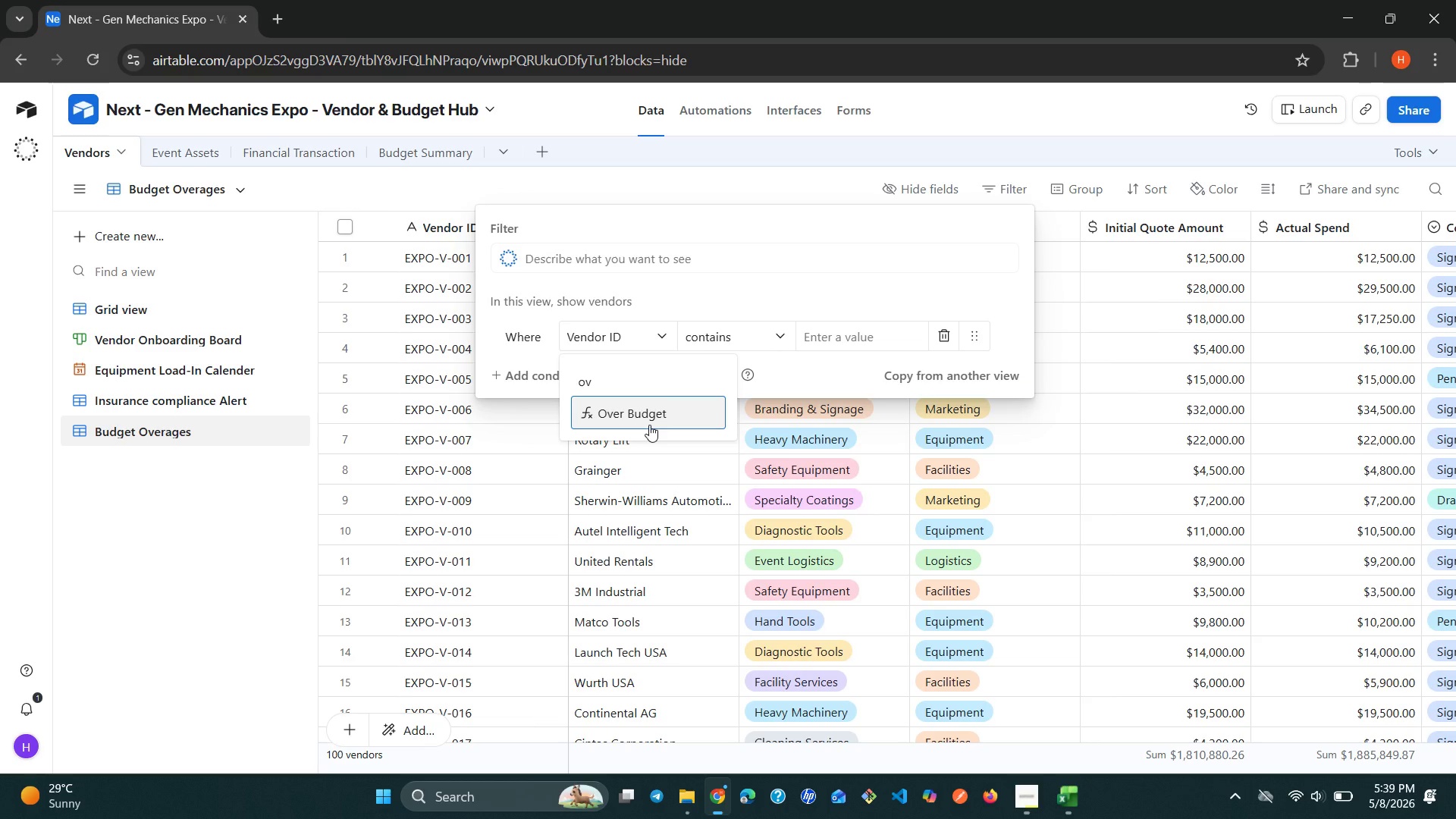 
left_click([666, 420])
 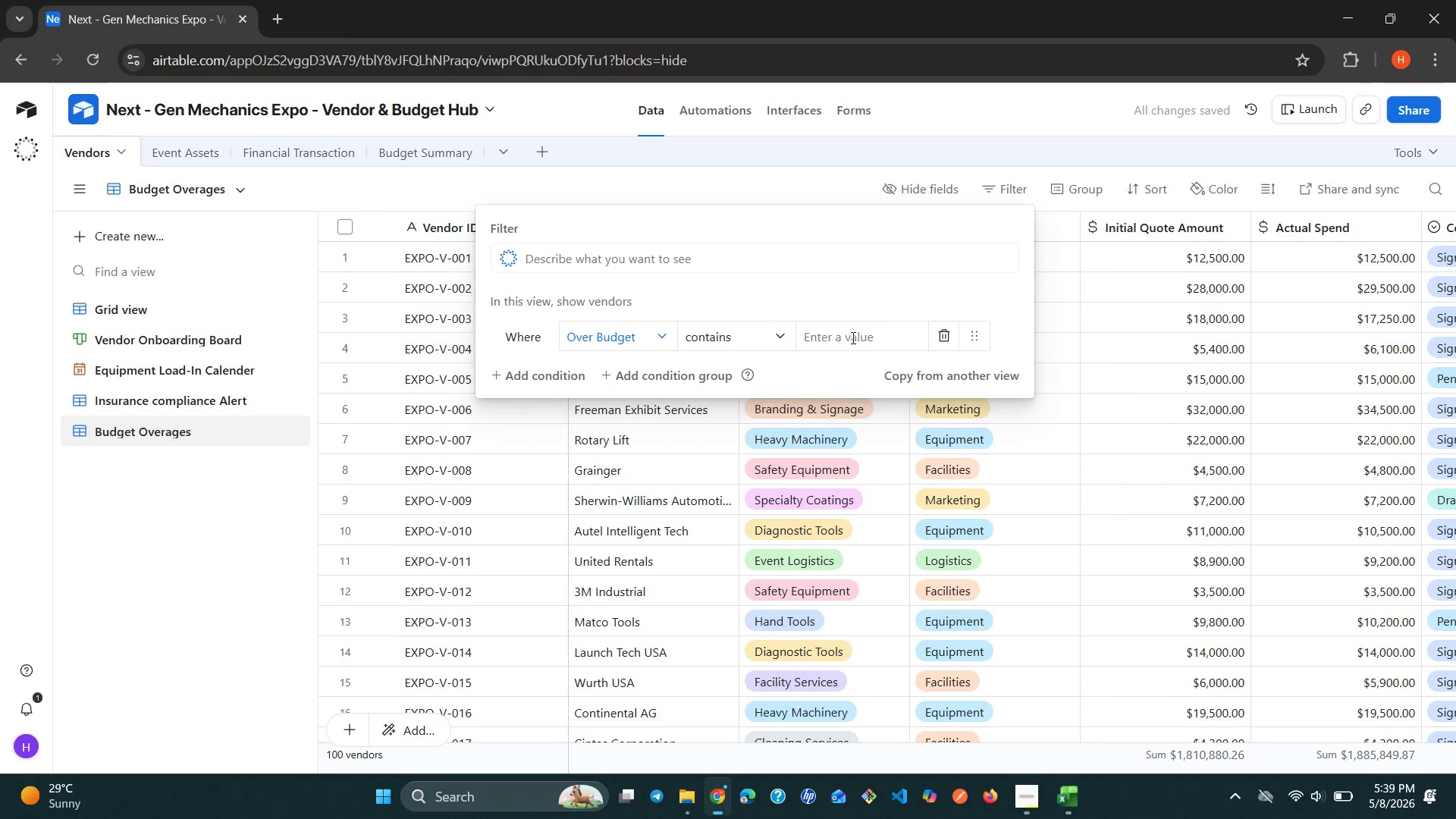 
wait(6.61)
 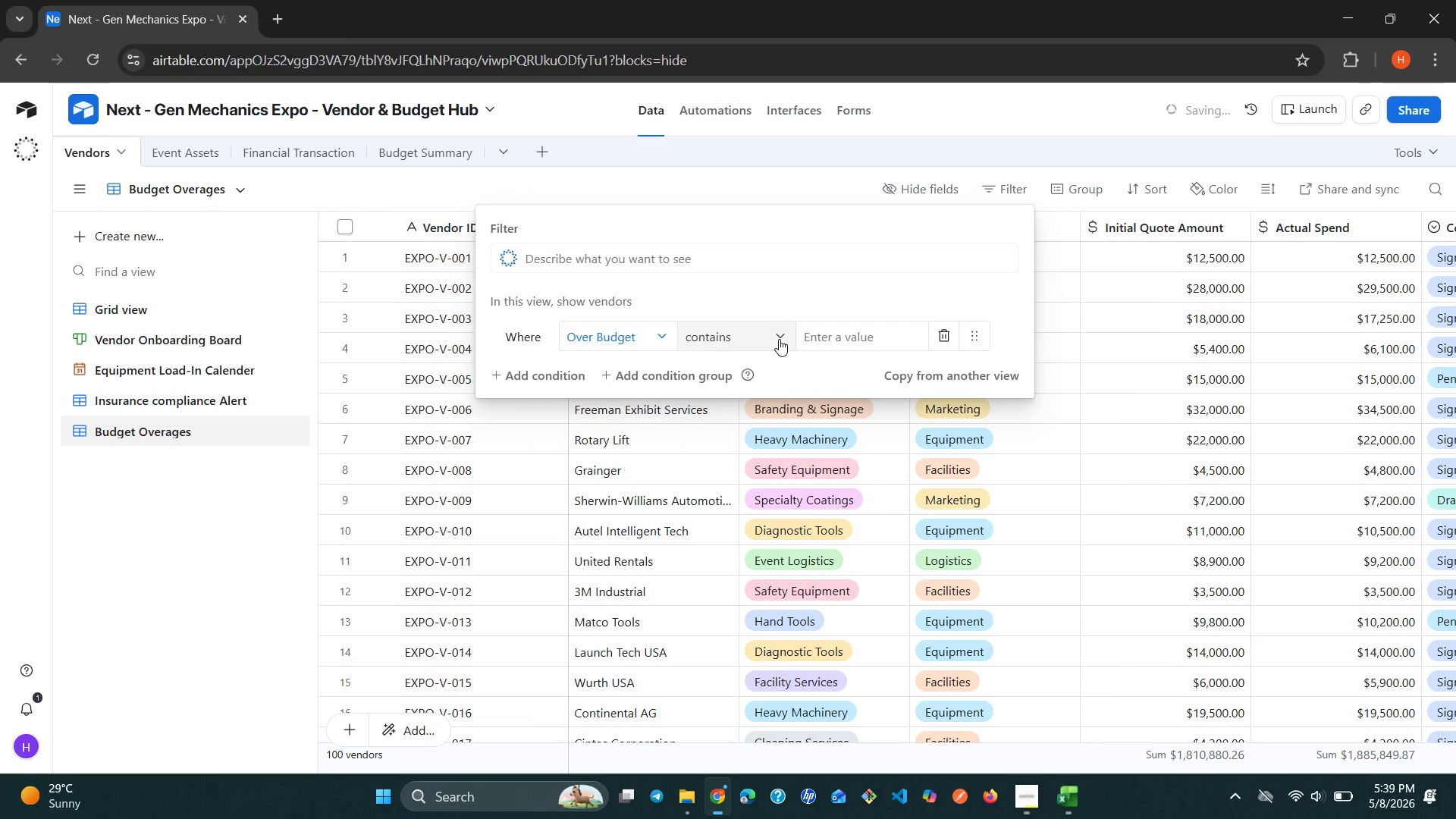 
left_click([852, 337])
 